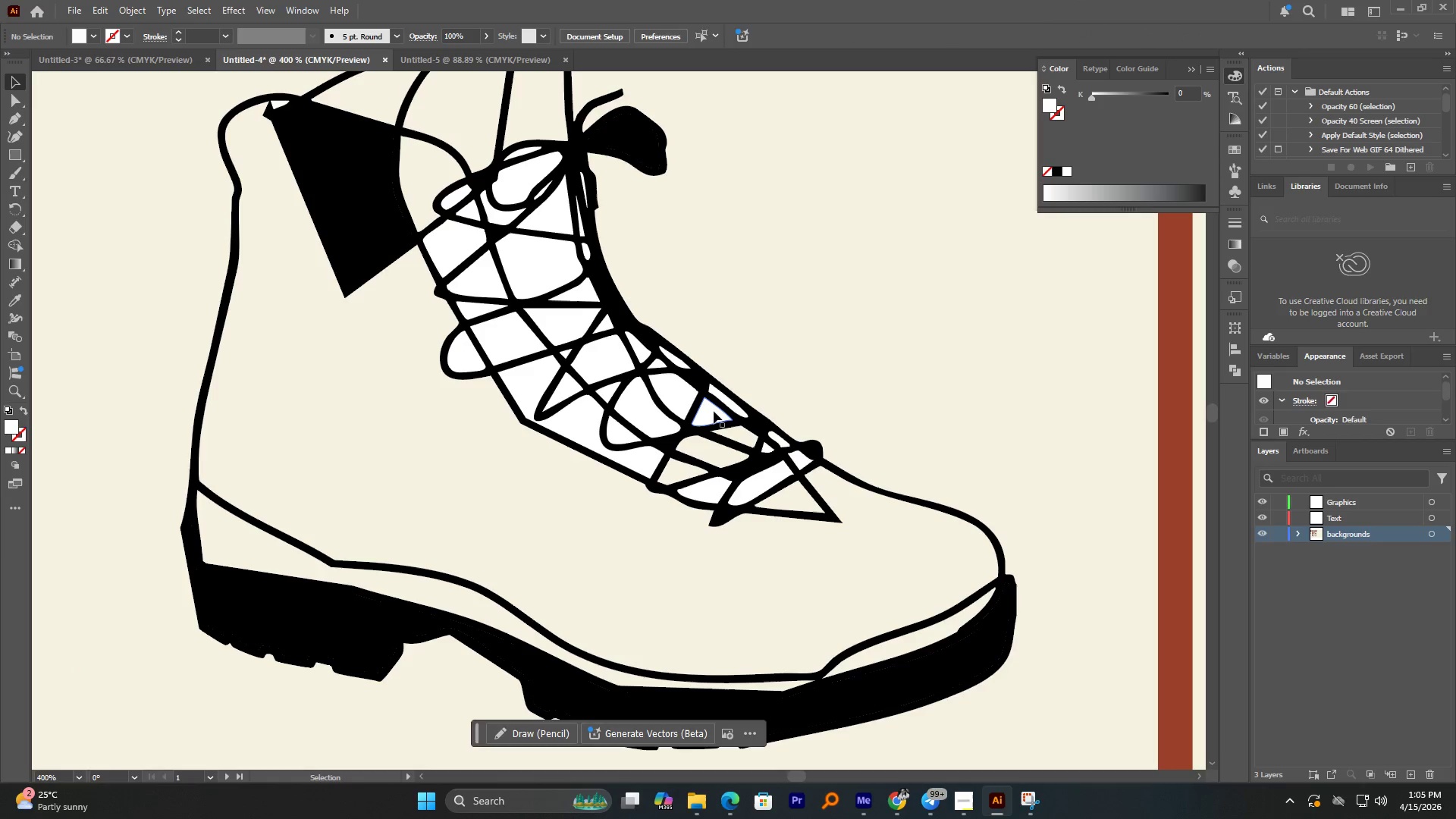 
left_click([714, 411])
 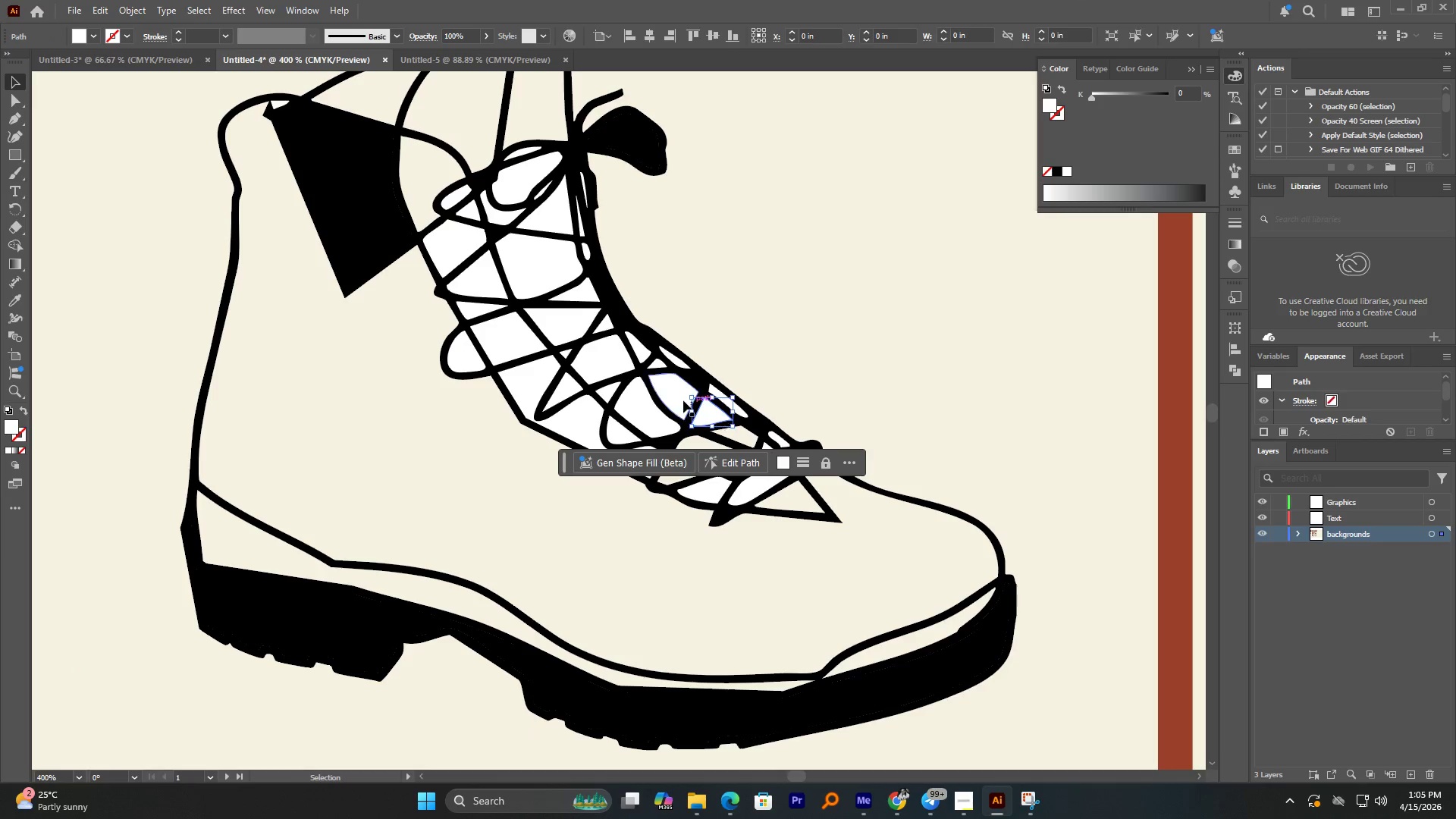 
key(Delete)
 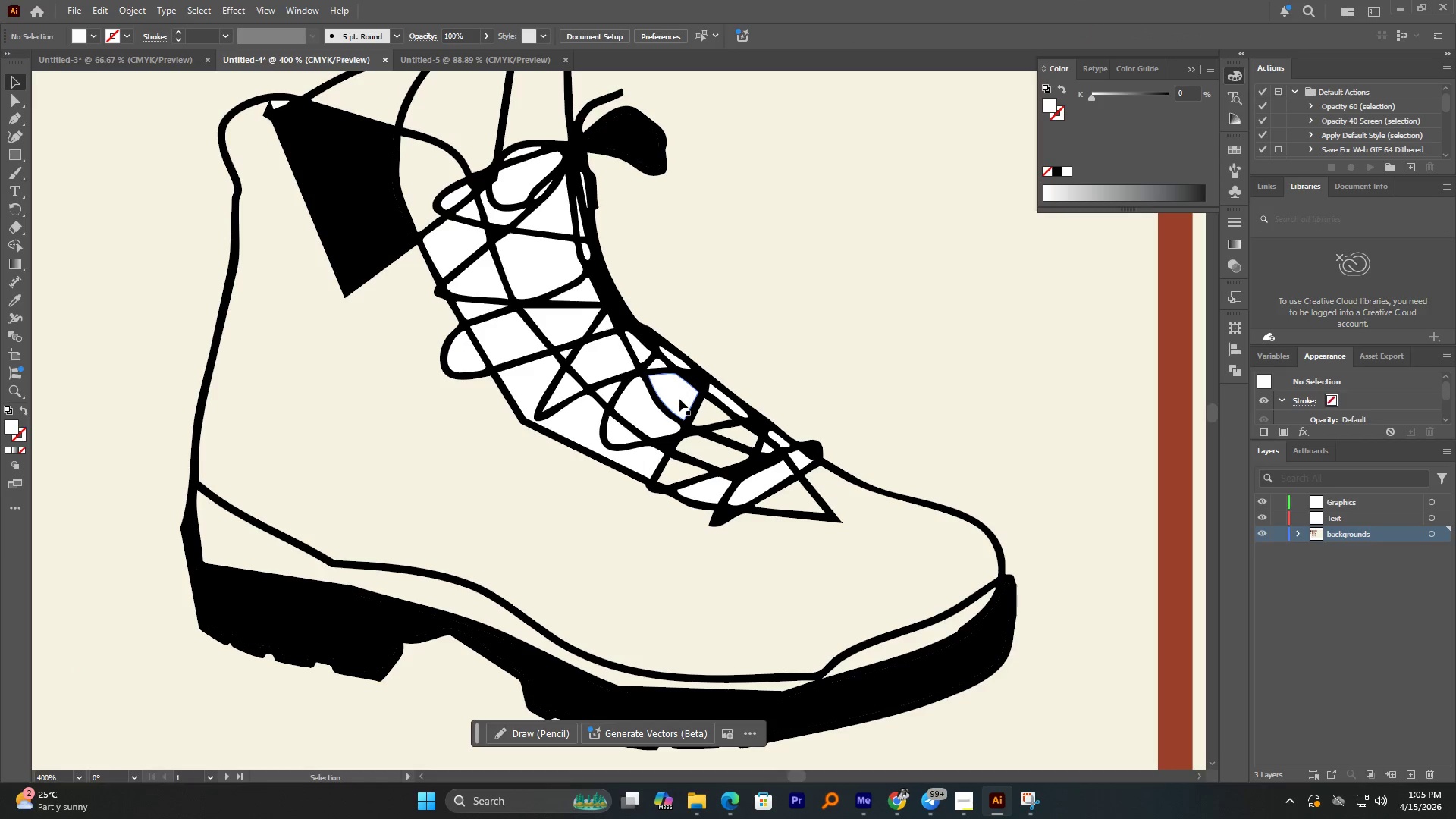 
double_click([679, 399])
 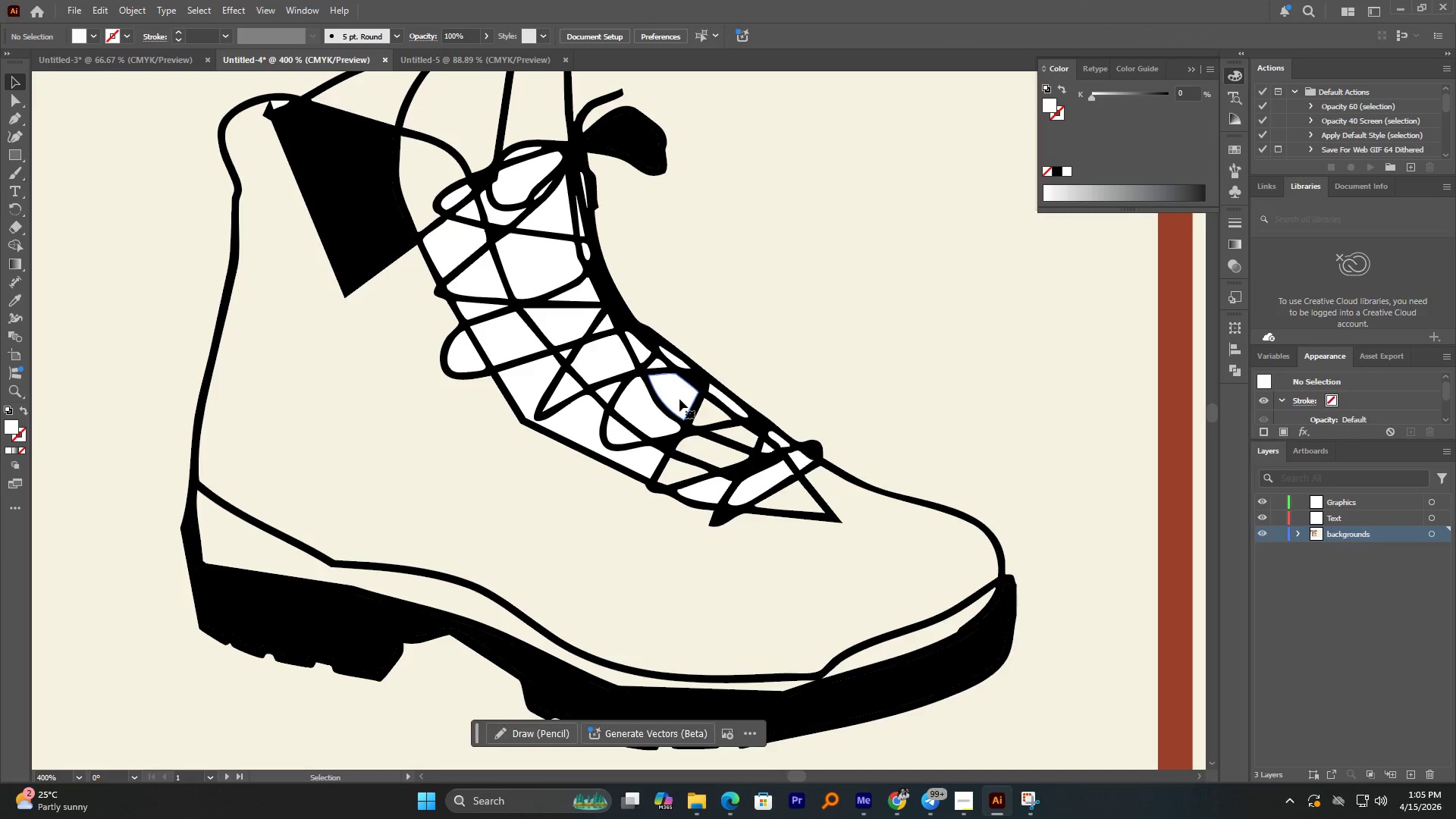 
key(Delete)
 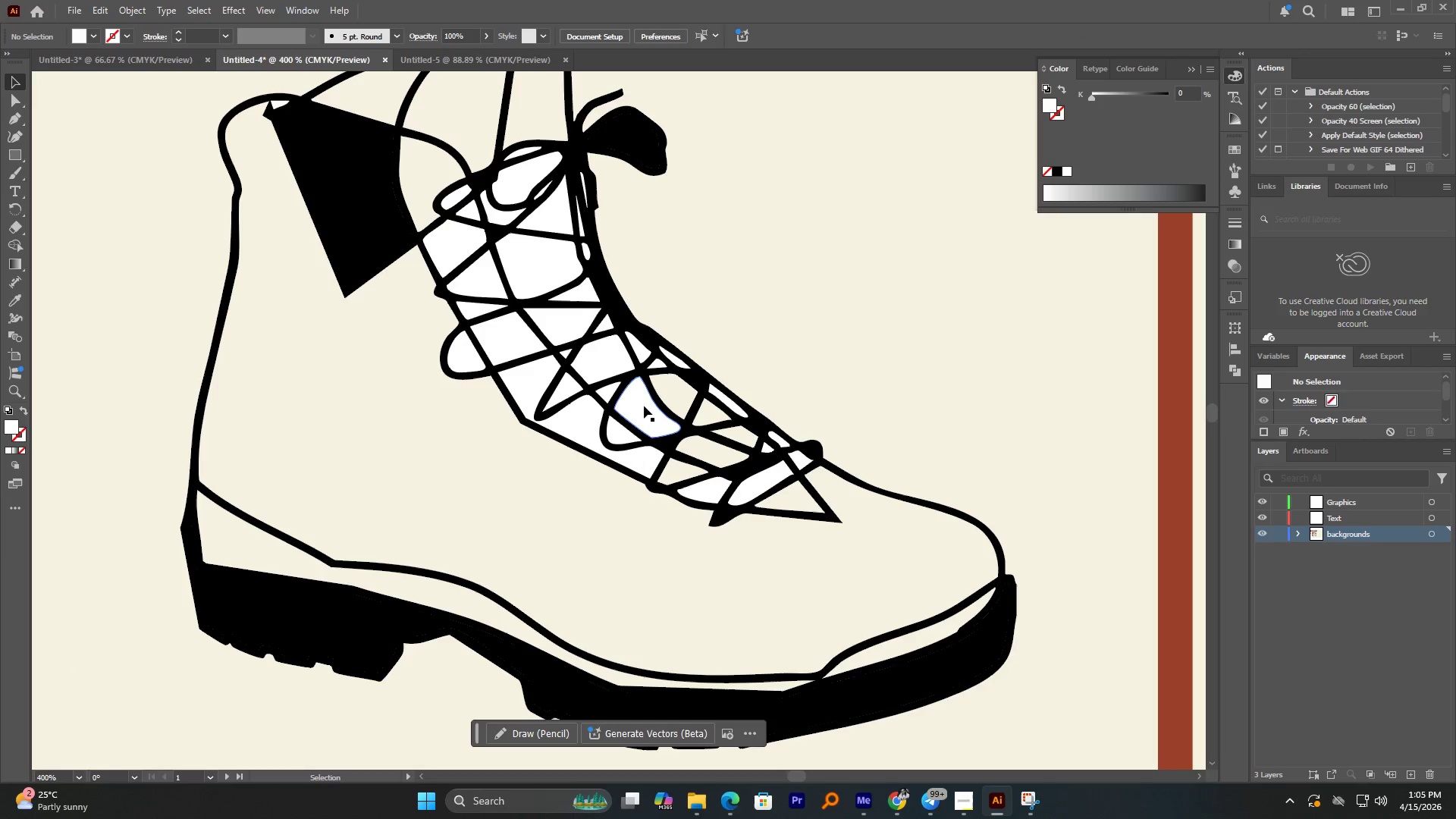 
triple_click([644, 406])
 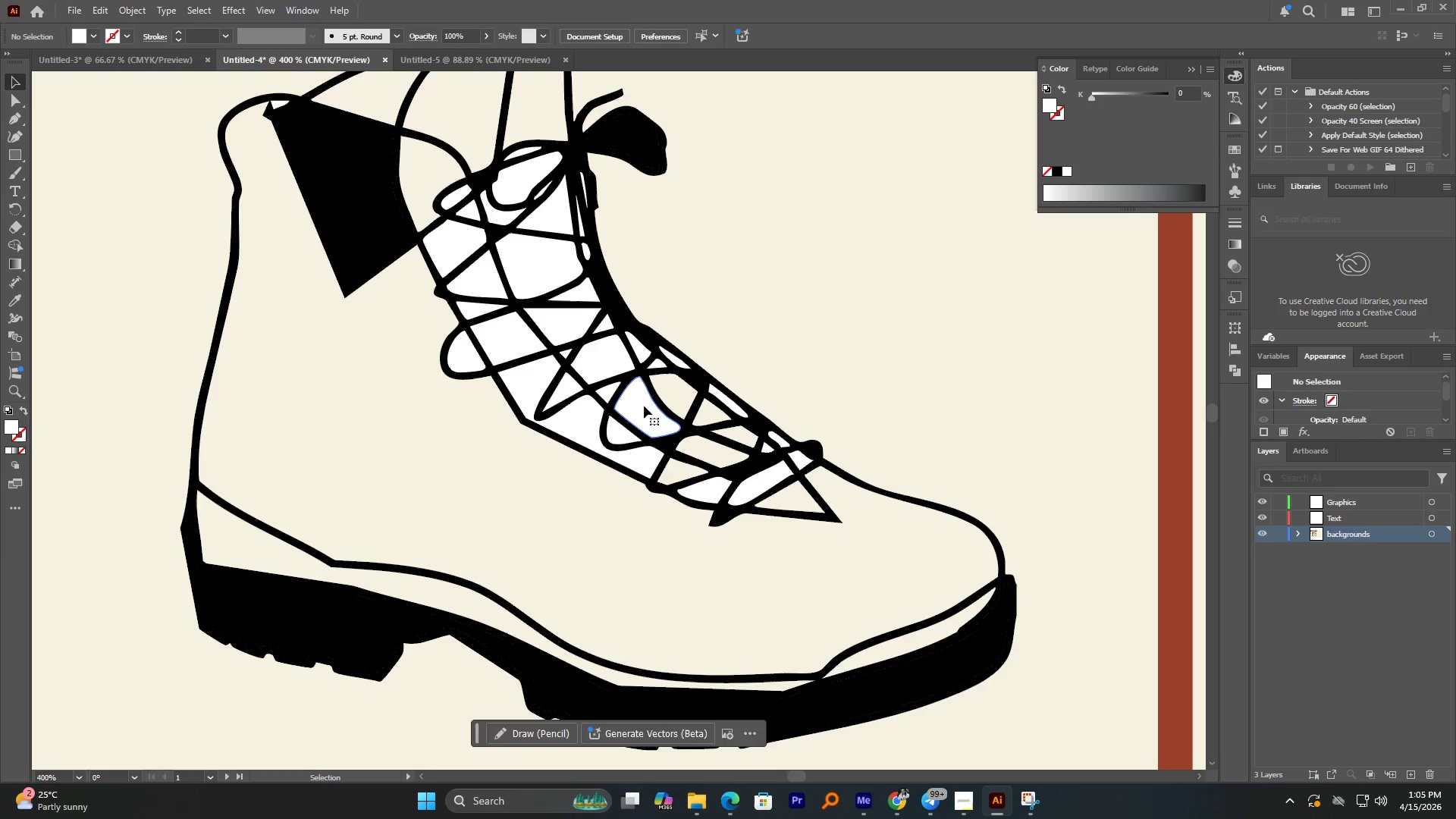 
key(Delete)
 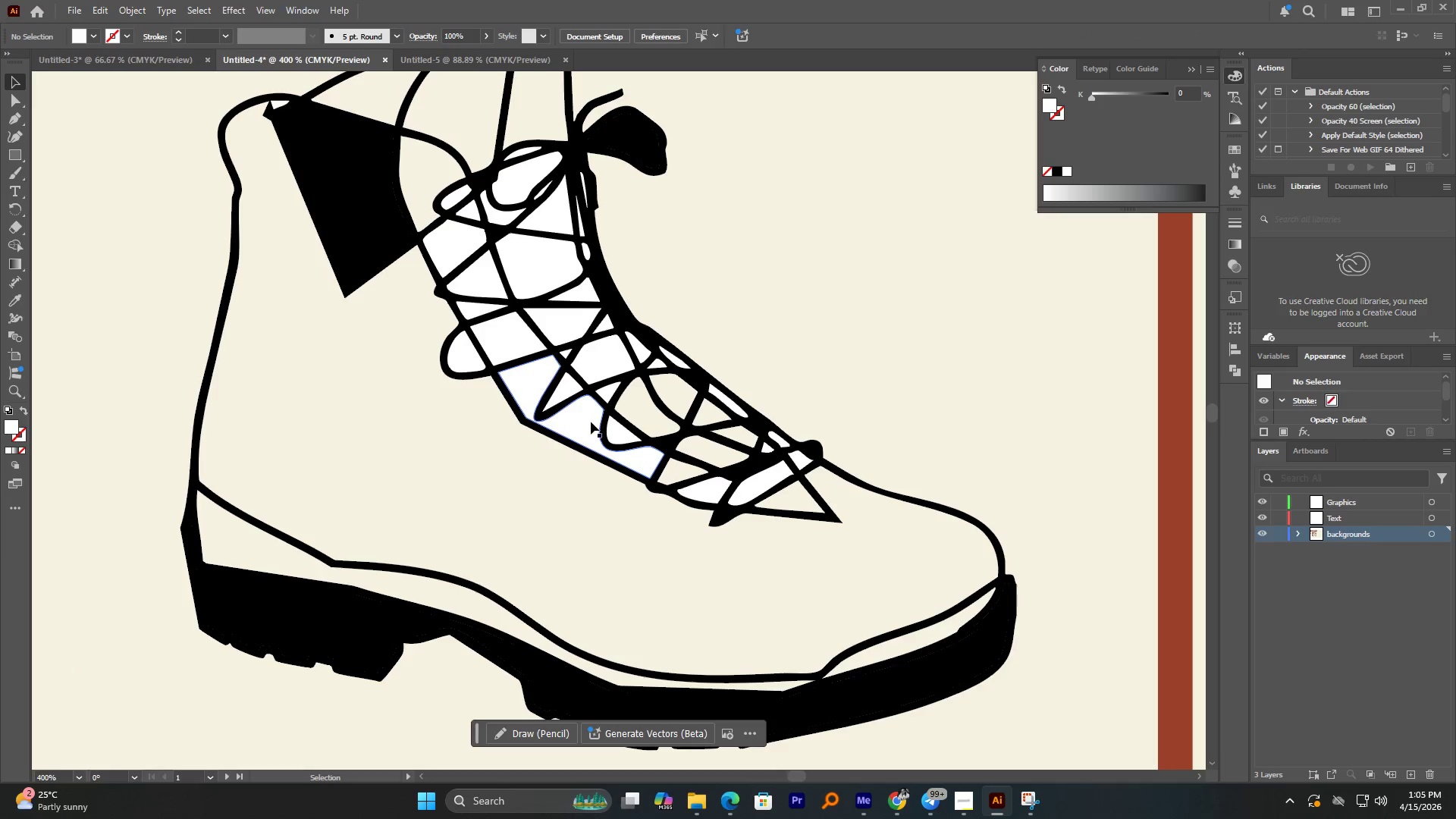 
left_click([588, 422])
 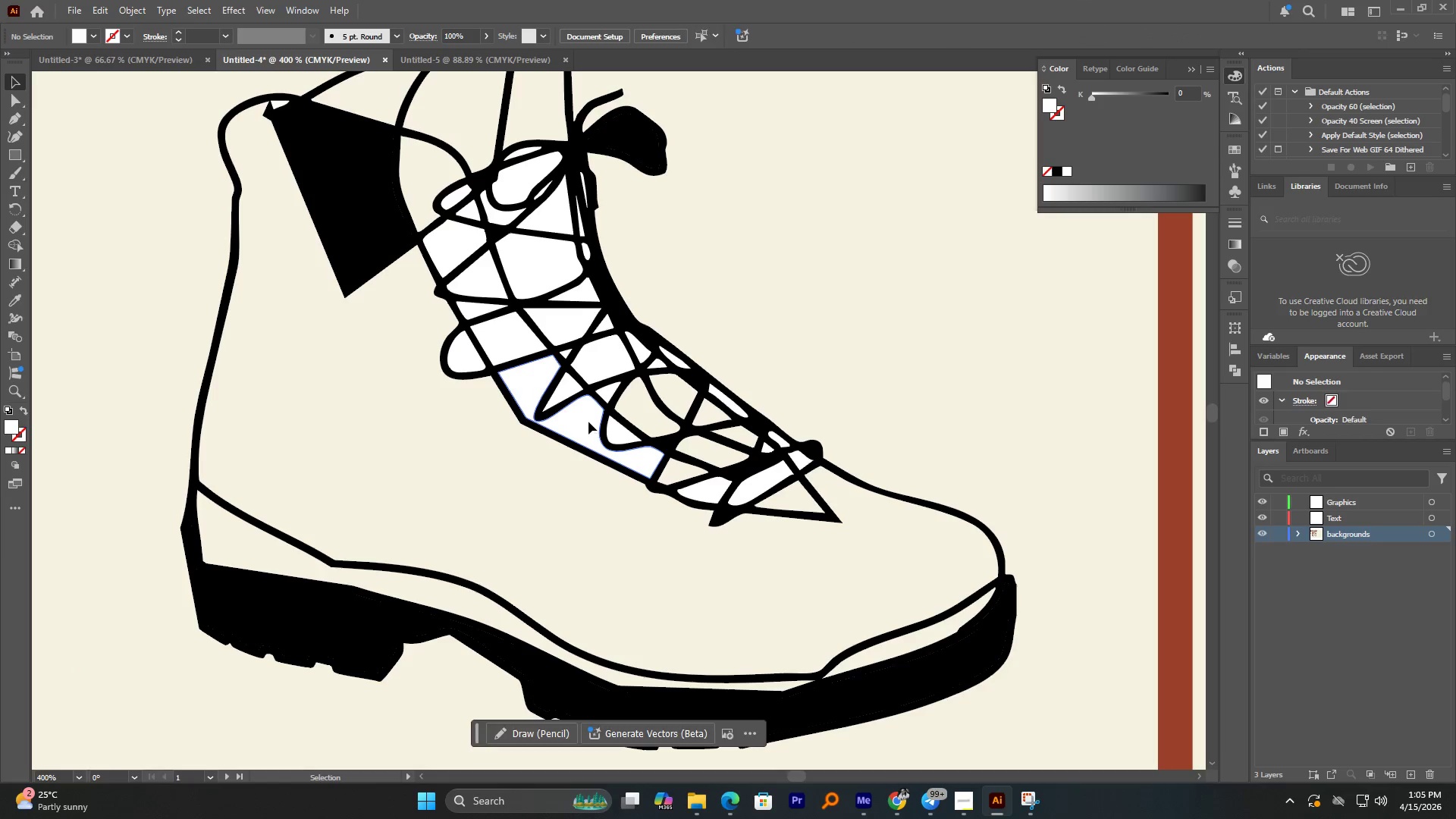 
key(Delete)
 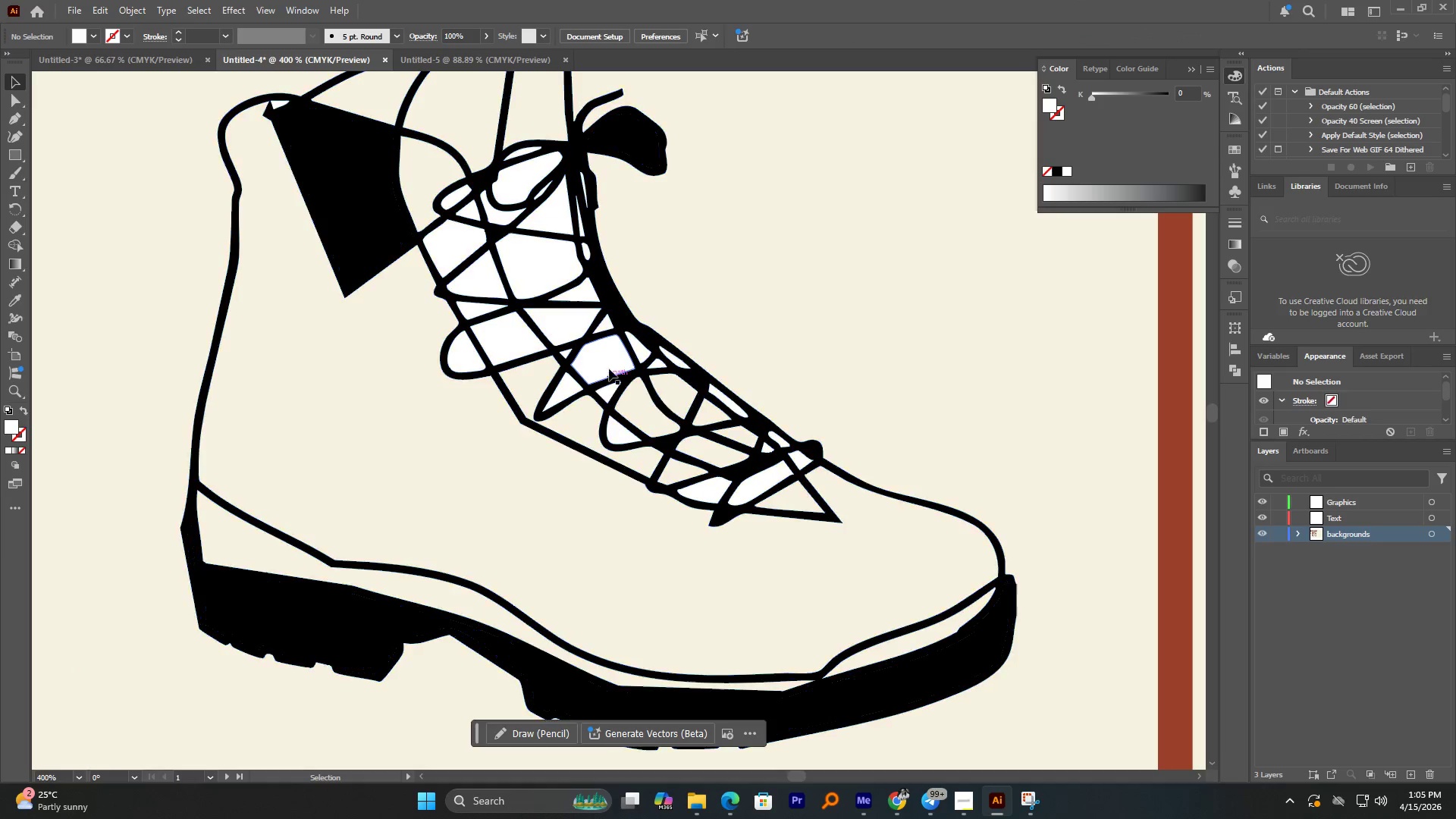 
left_click([609, 365])
 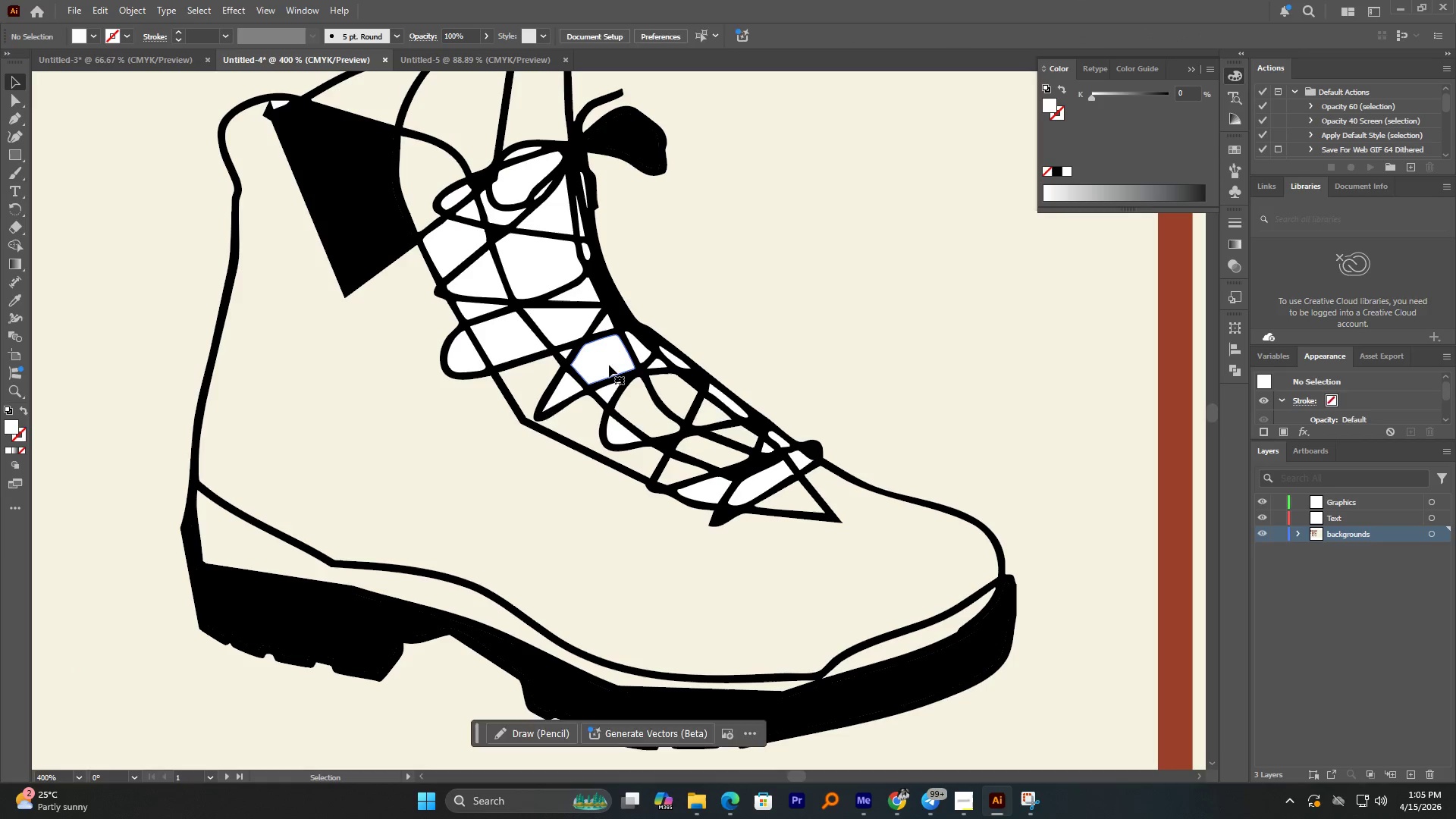 
key(Delete)
 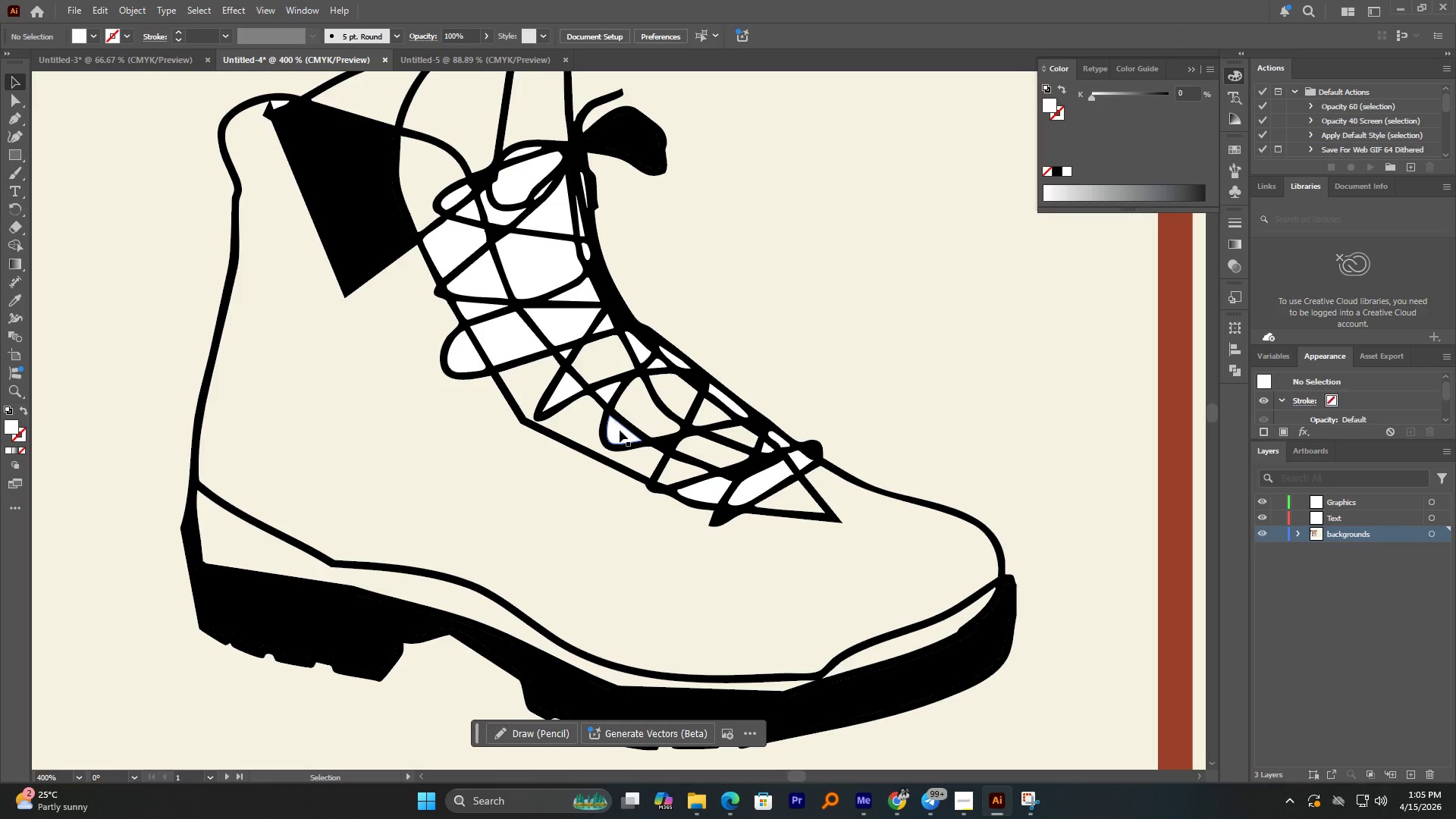 
left_click([620, 431])
 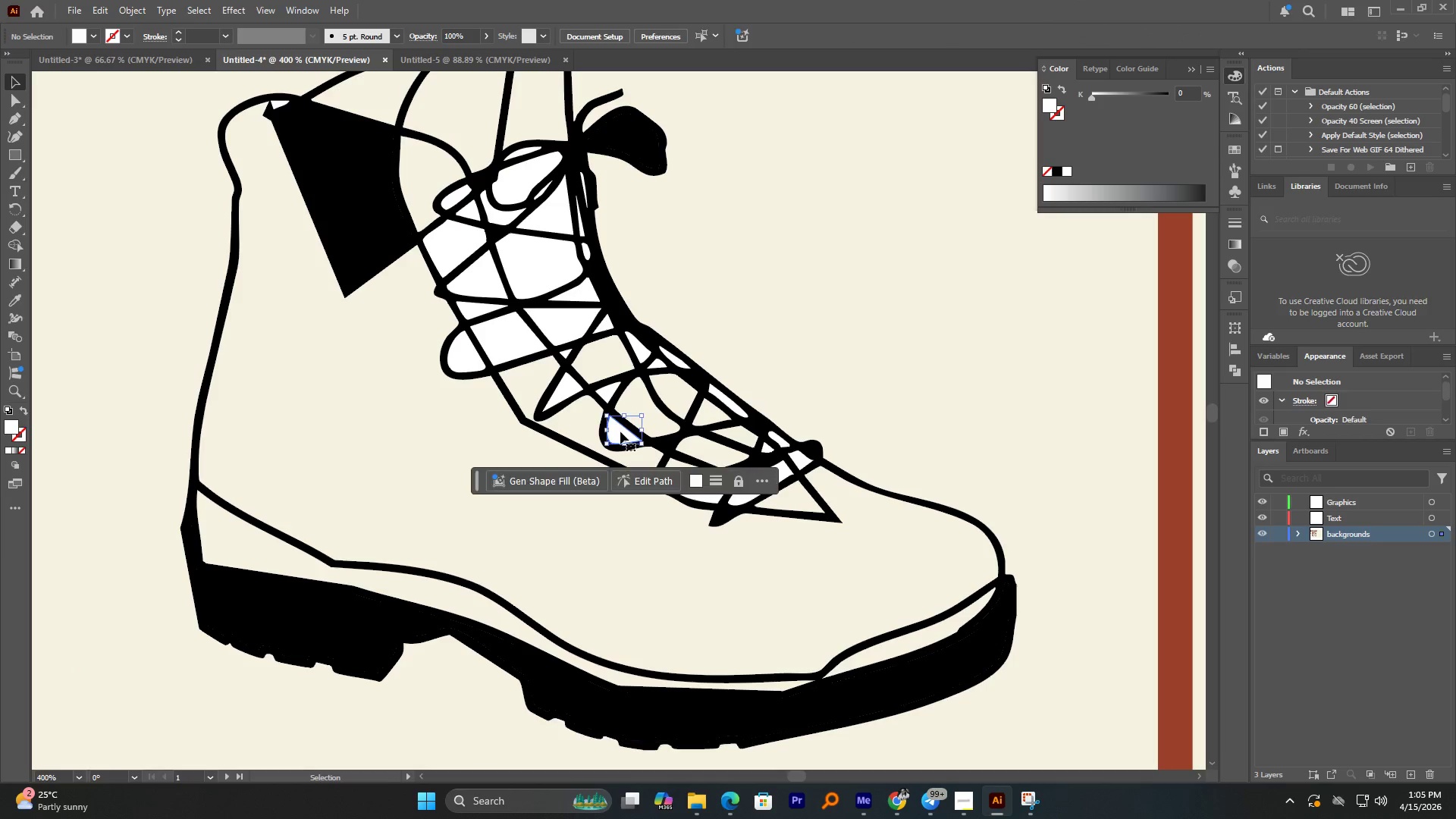 
key(Delete)
 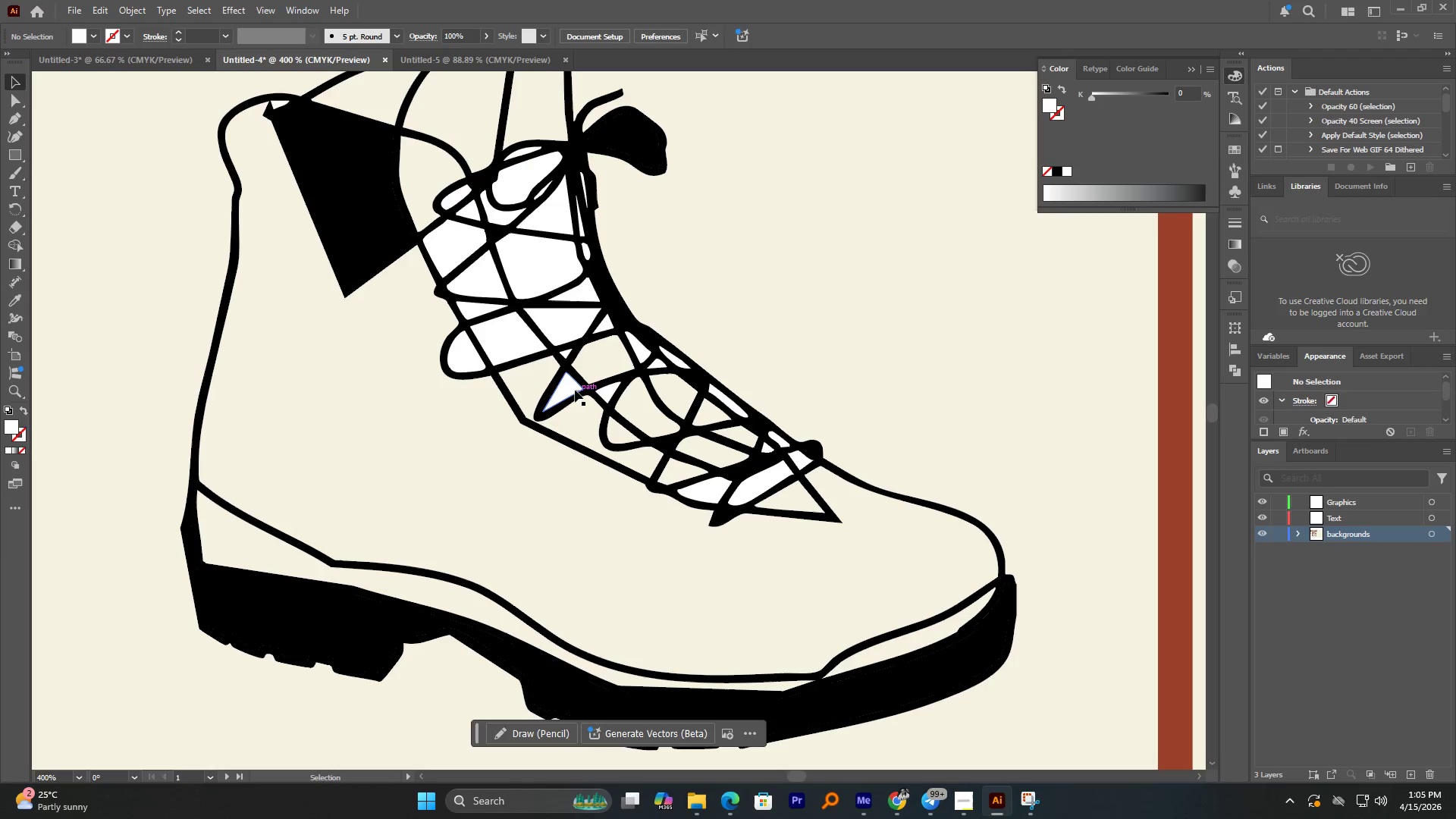 
left_click([571, 388])
 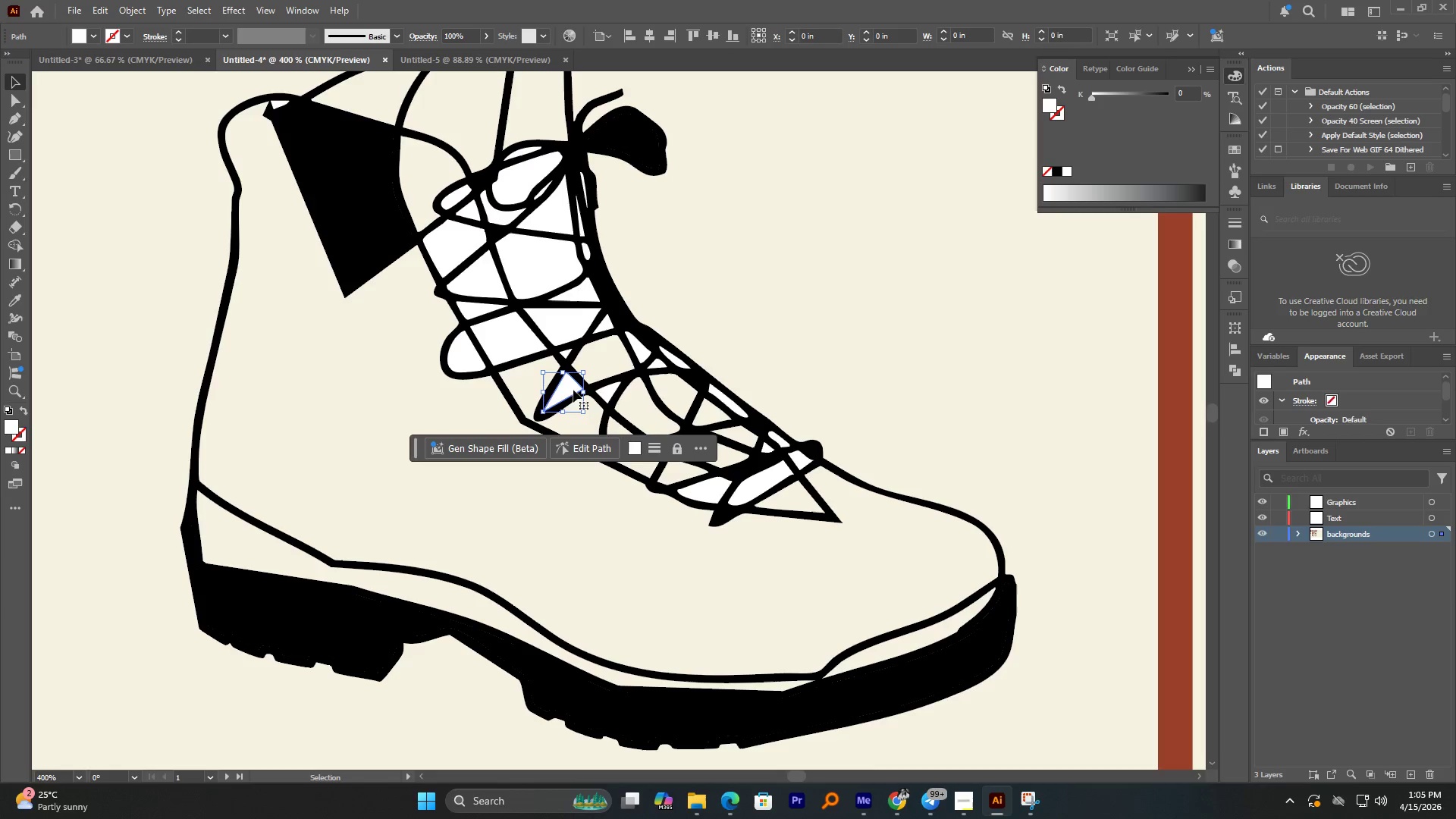 
key(Delete)
 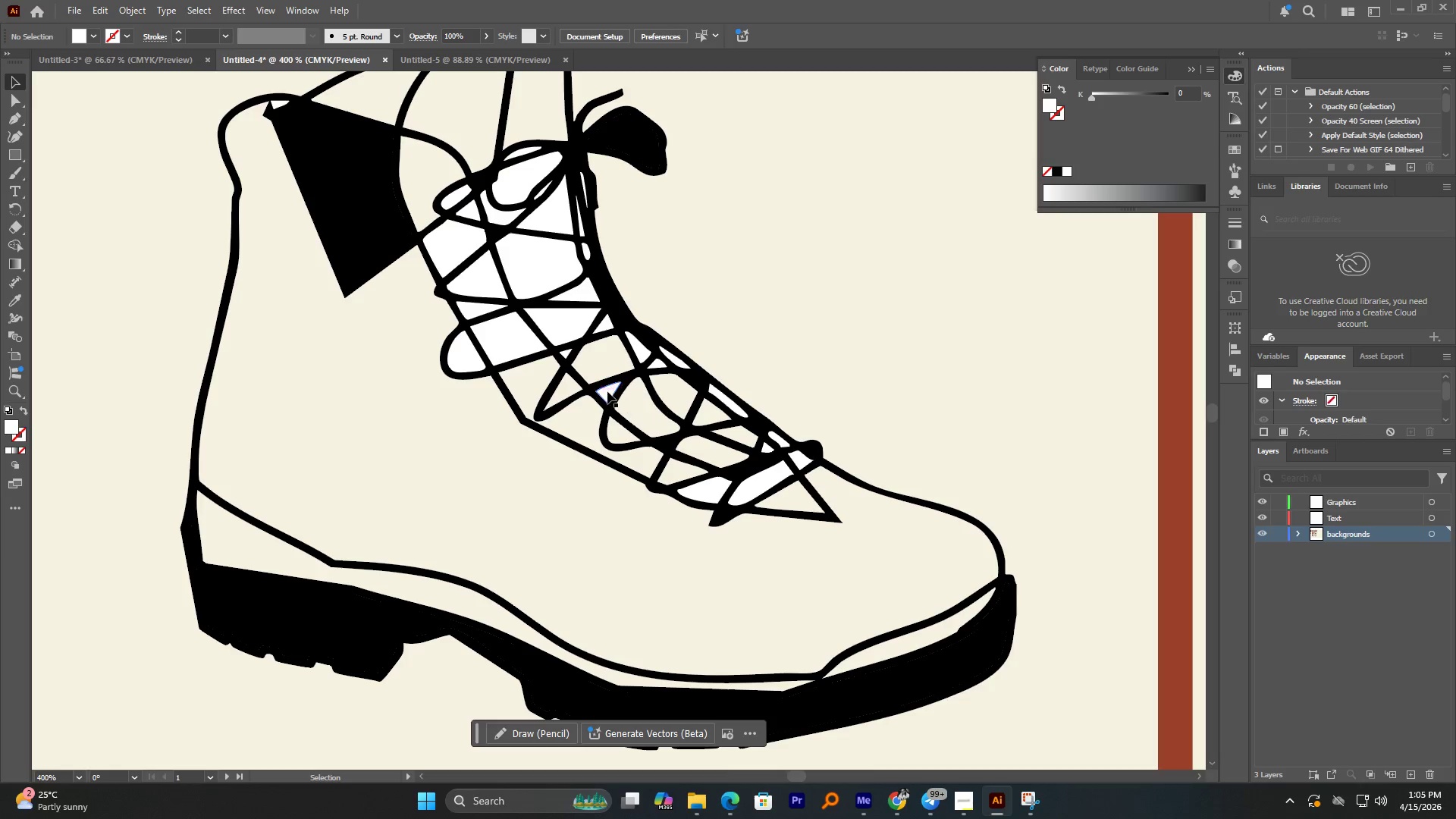 
left_click([607, 391])
 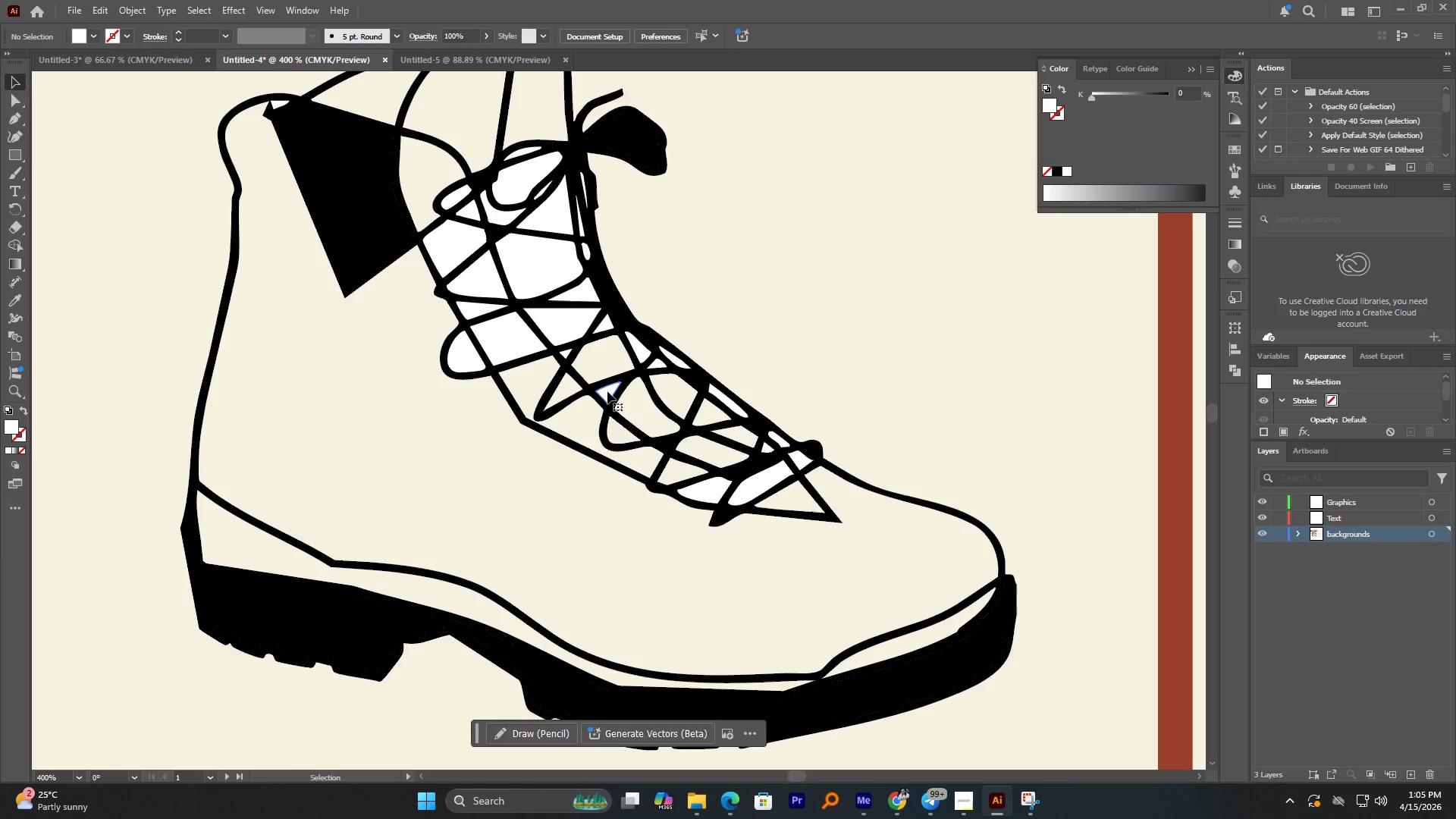 
key(Delete)
 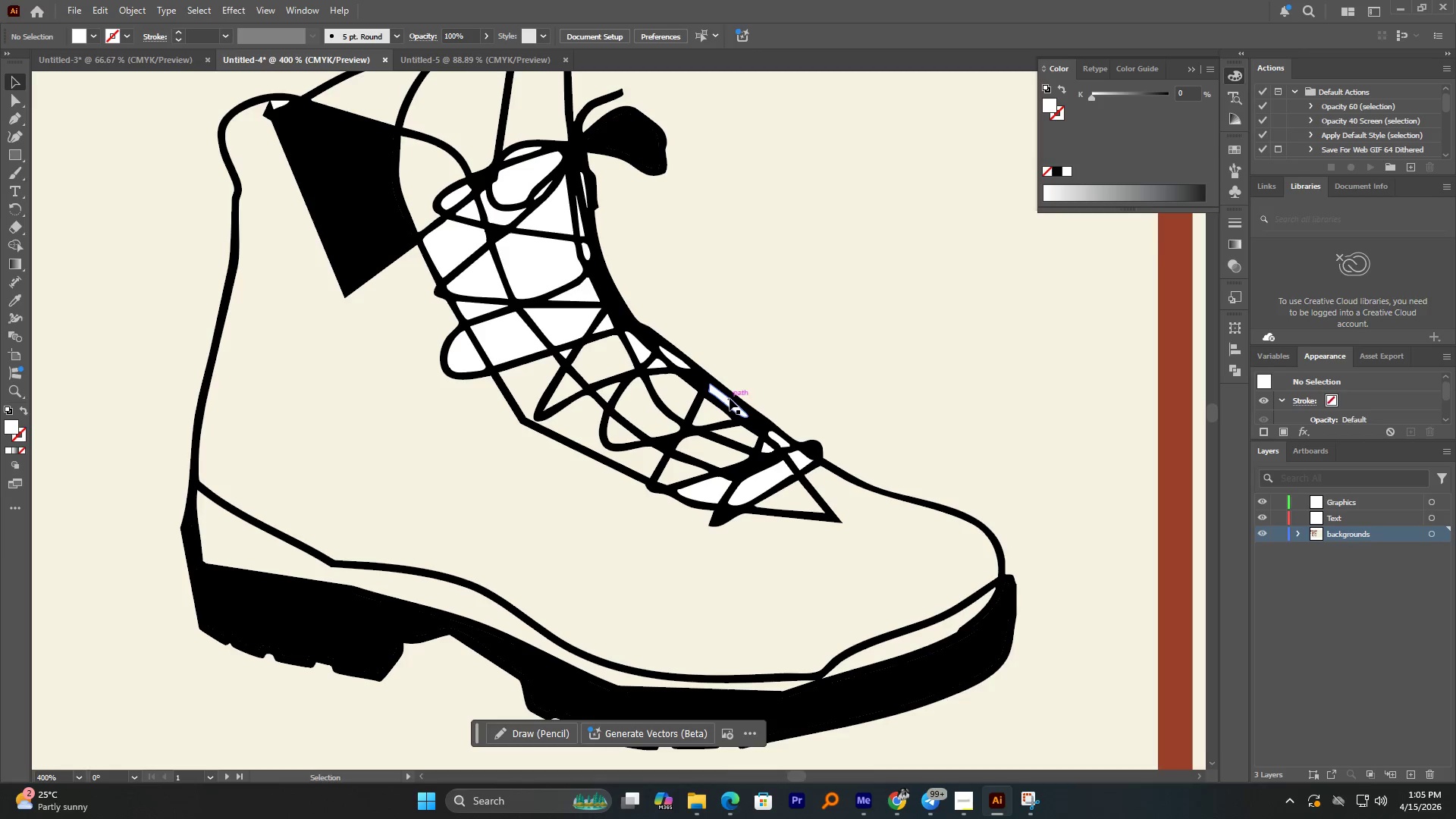 
left_click([728, 399])
 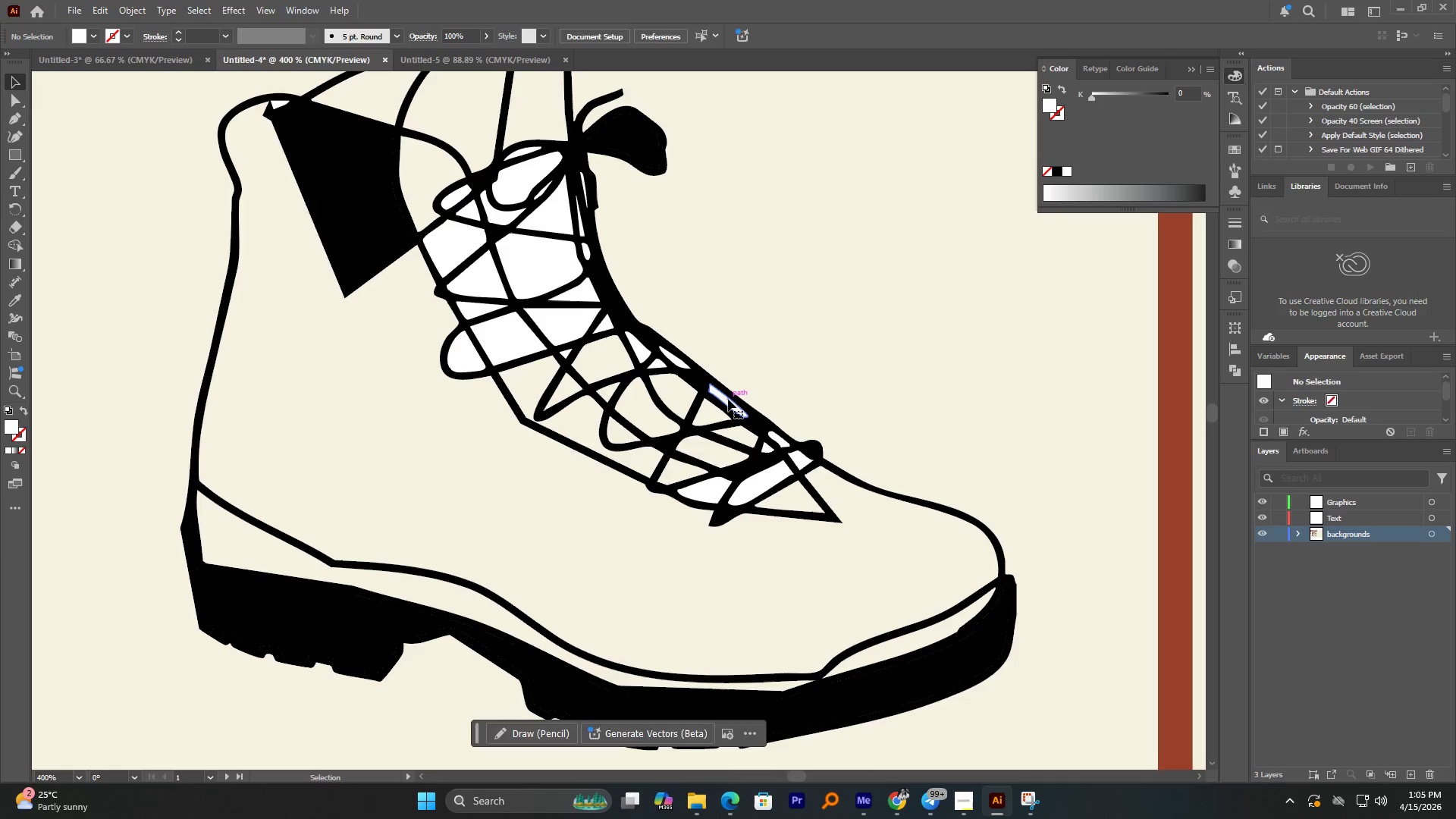 
key(Delete)
 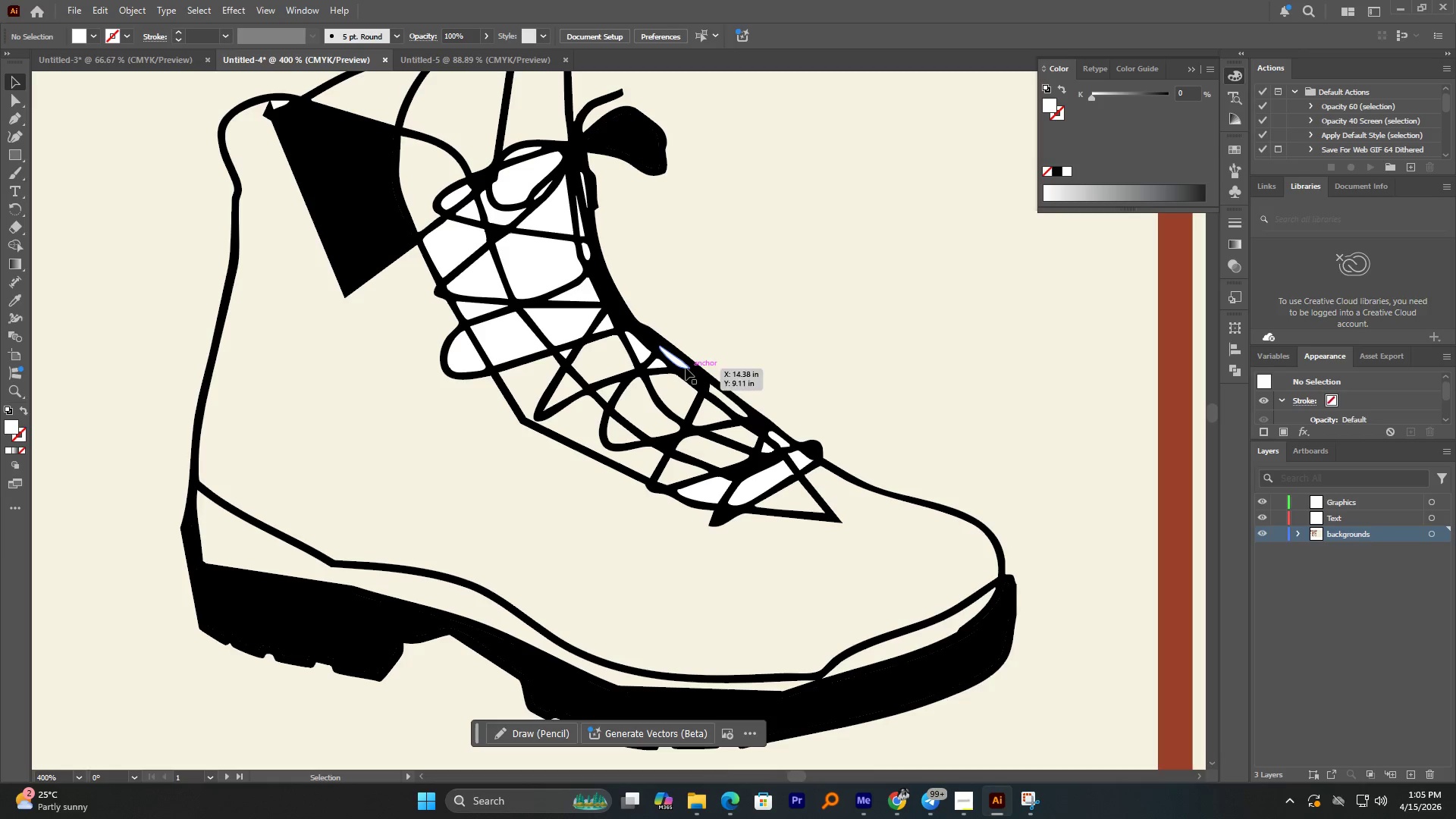 
left_click([682, 364])
 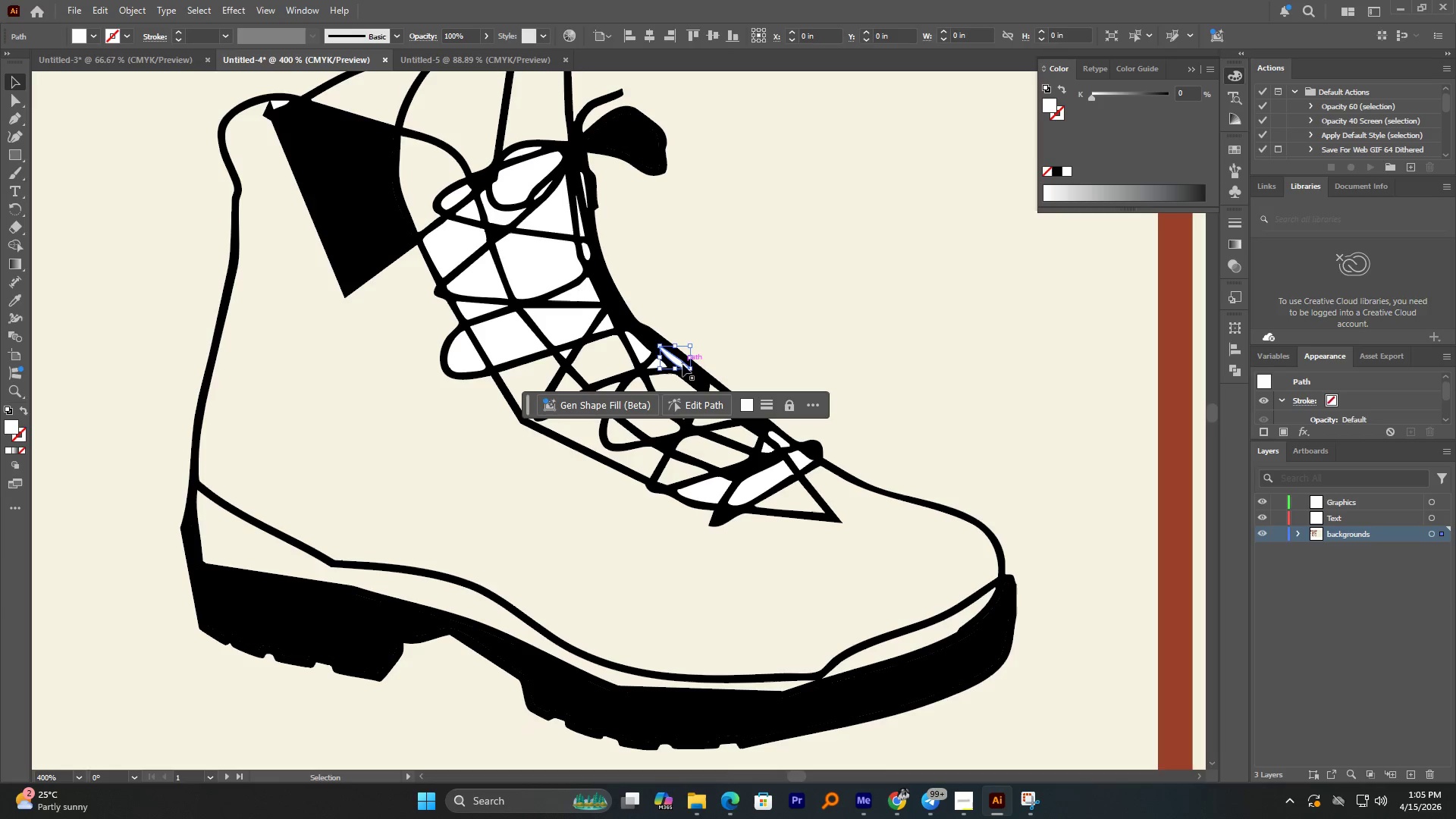 
key(Delete)
 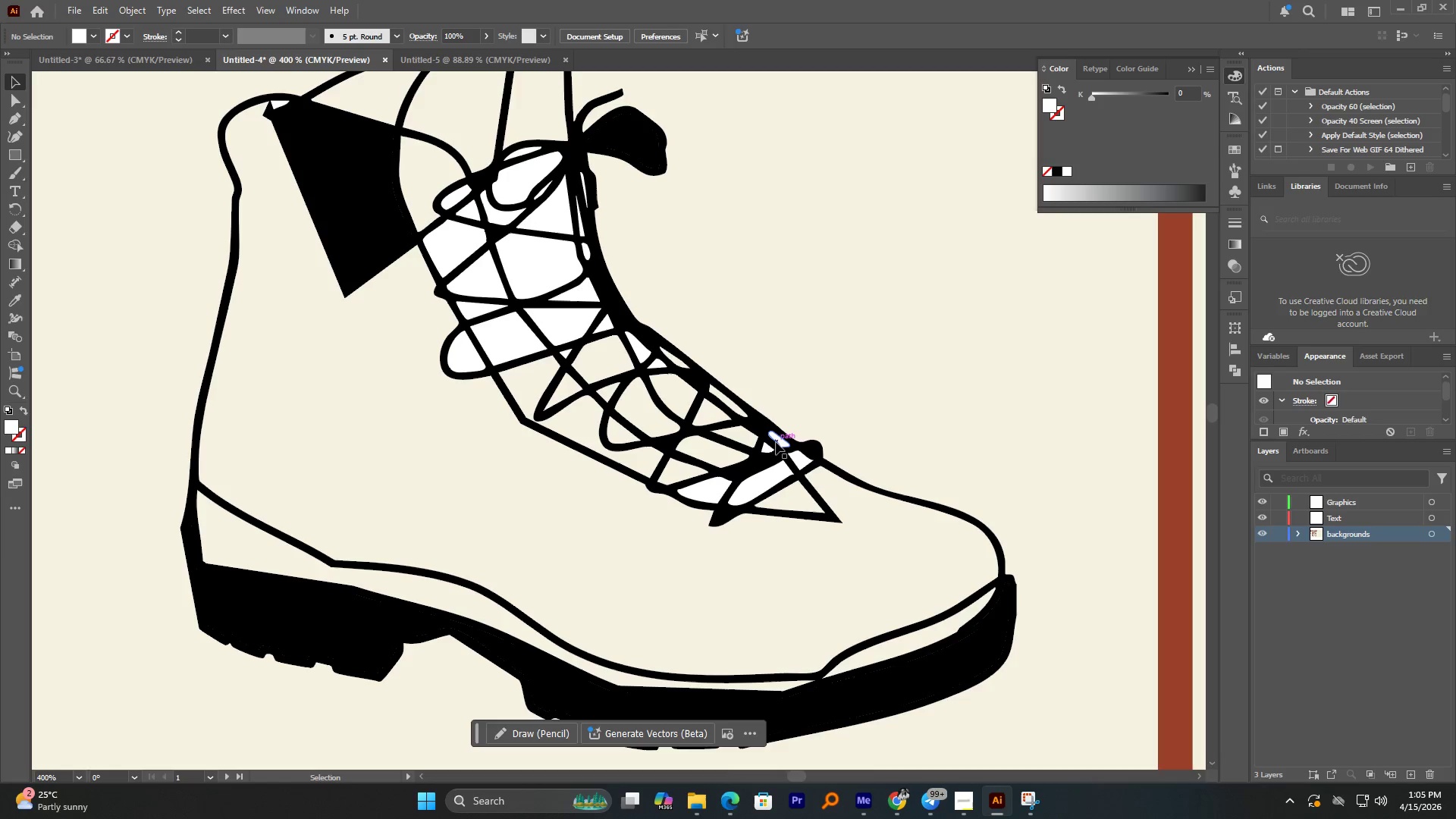 
left_click([777, 440])
 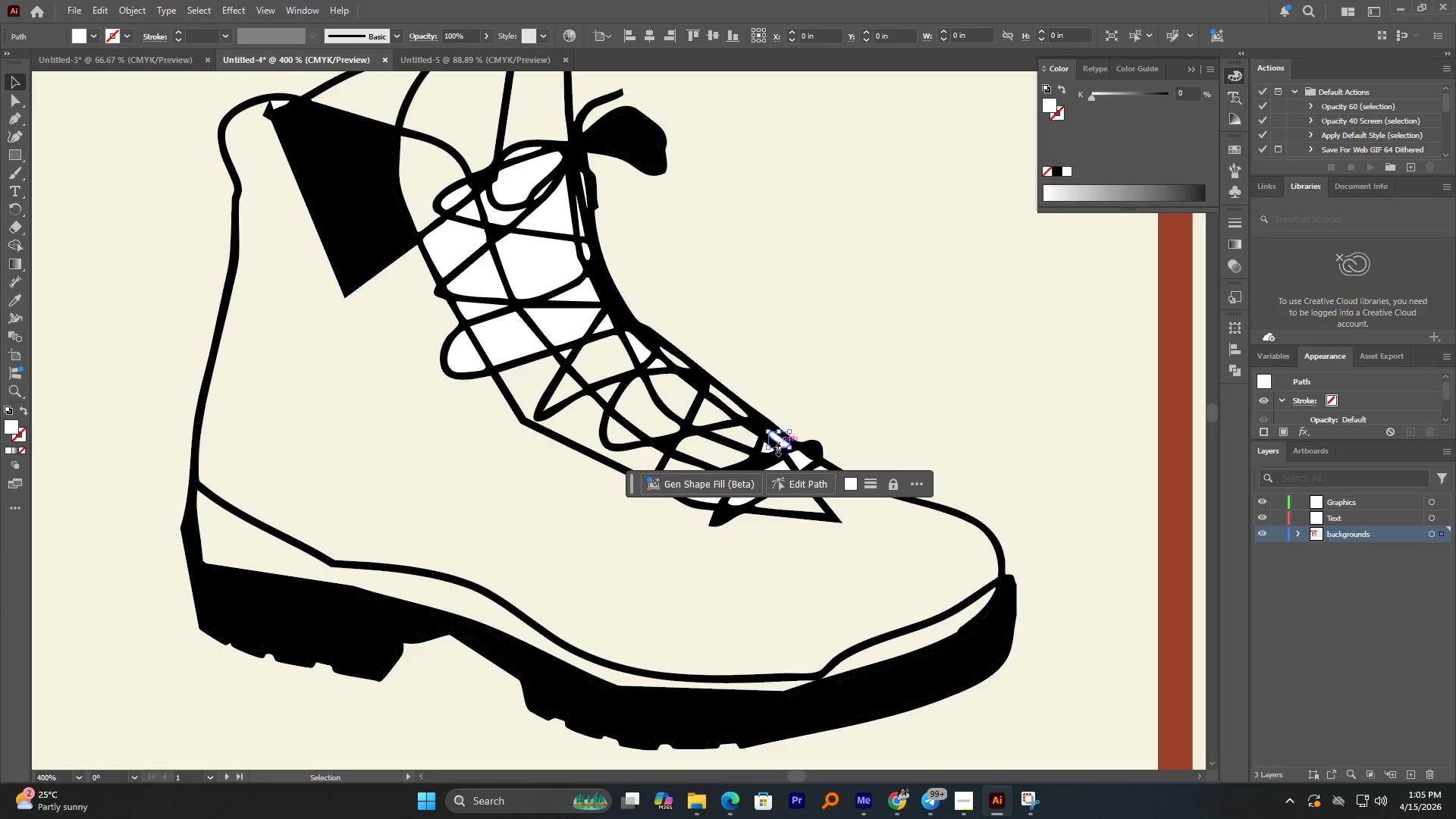 
key(Delete)
 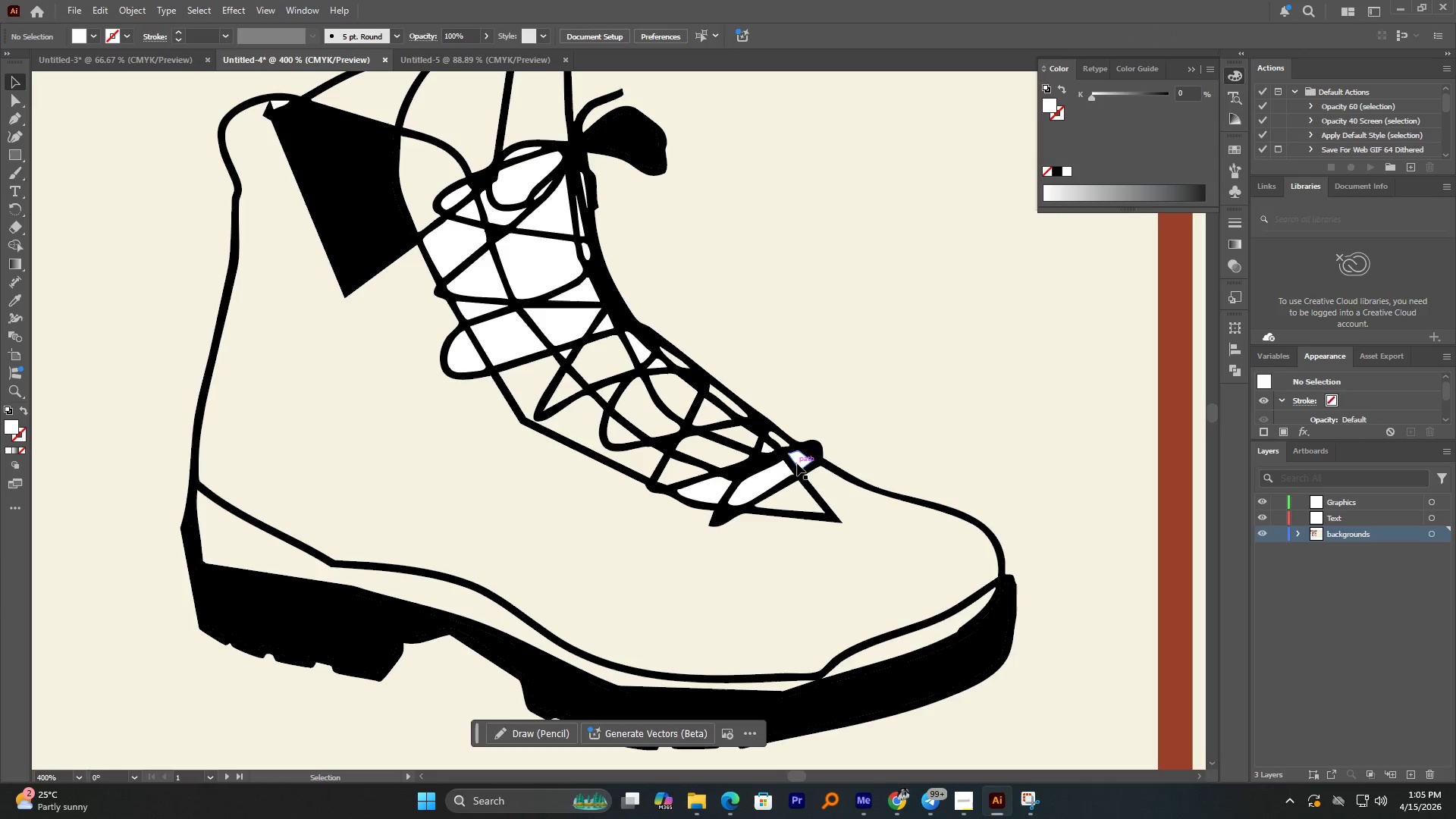 
left_click([799, 458])
 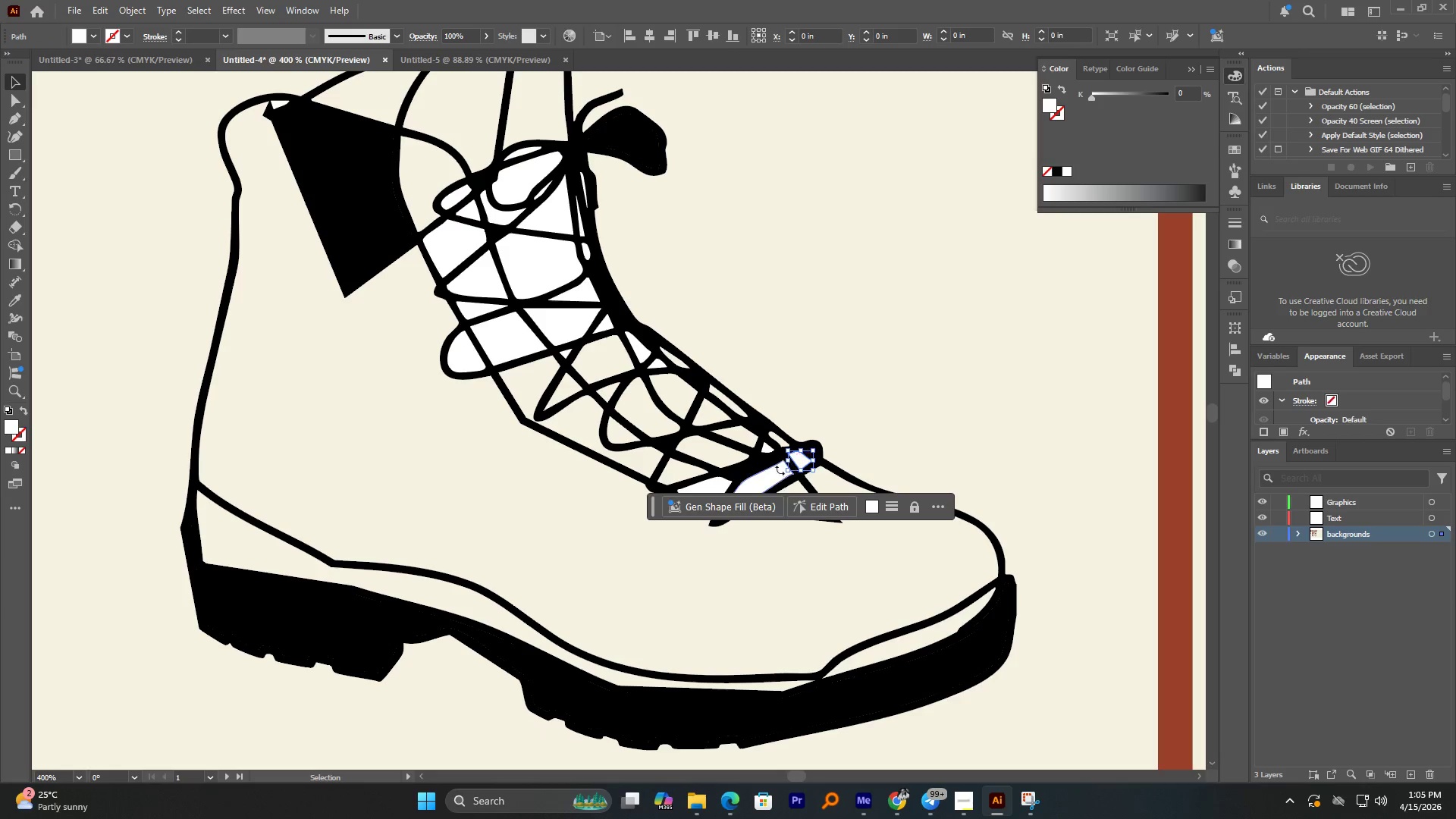 
key(Delete)
 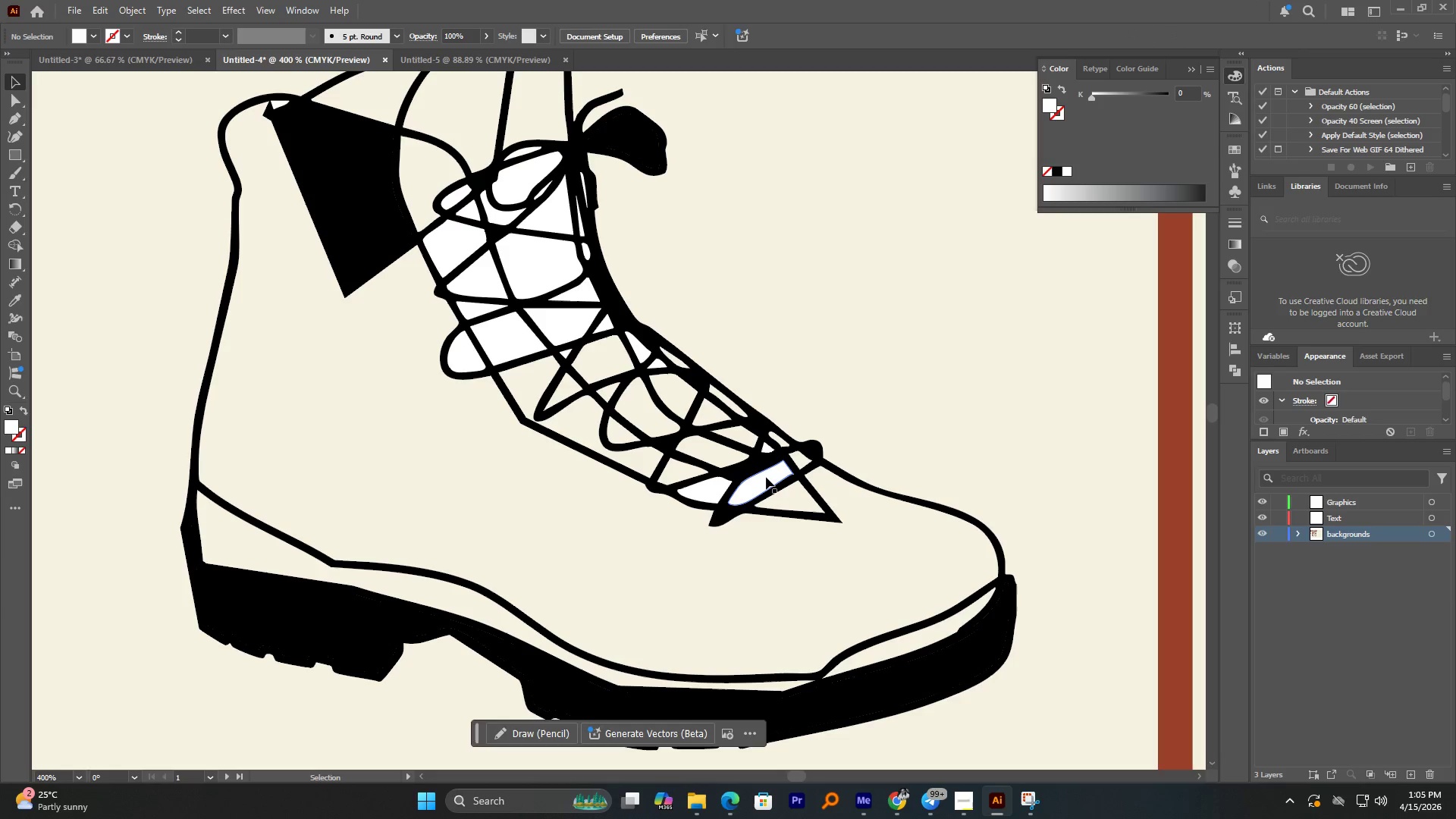 
left_click([766, 477])
 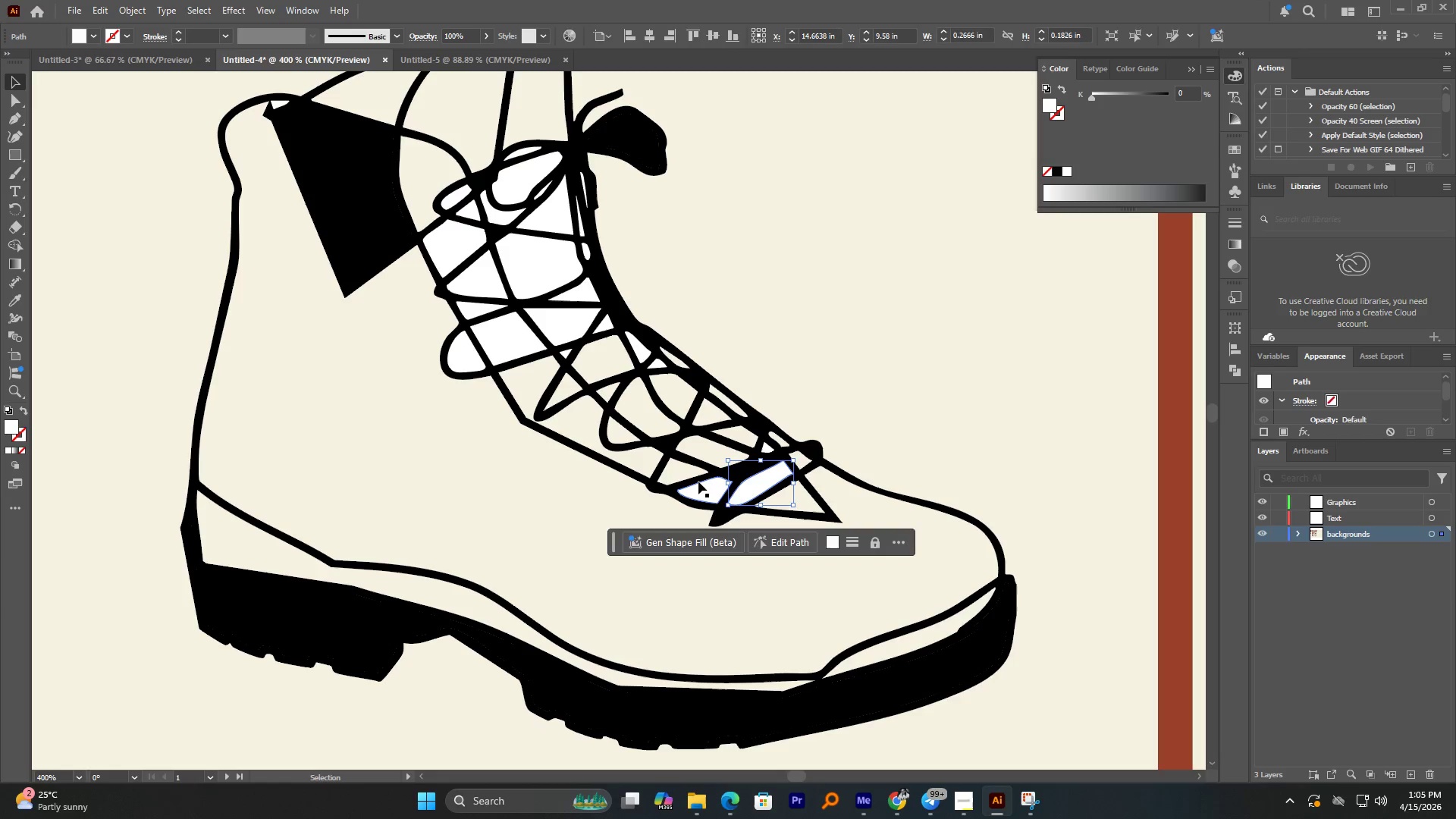 
key(Delete)
 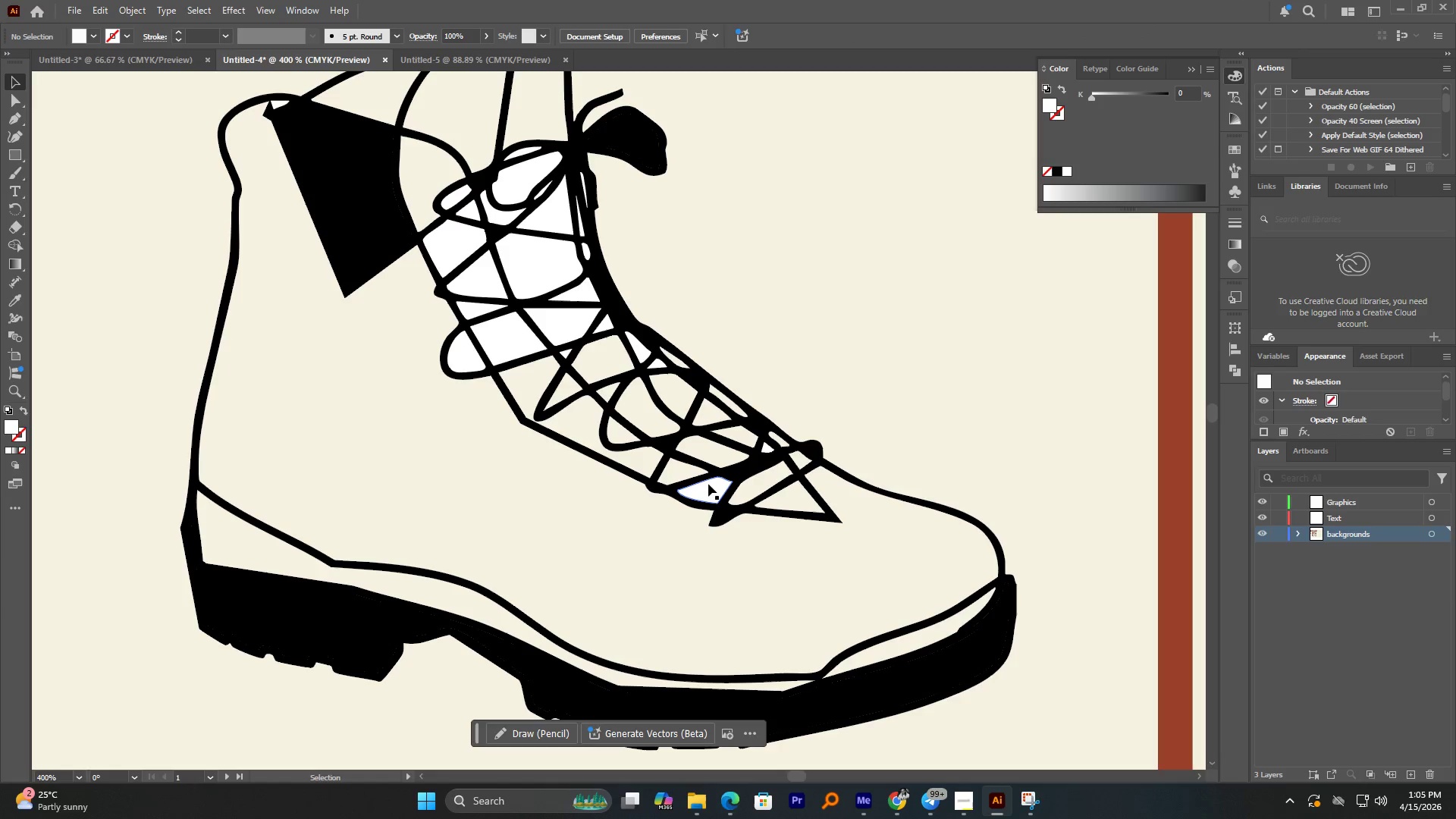 
left_click([708, 484])
 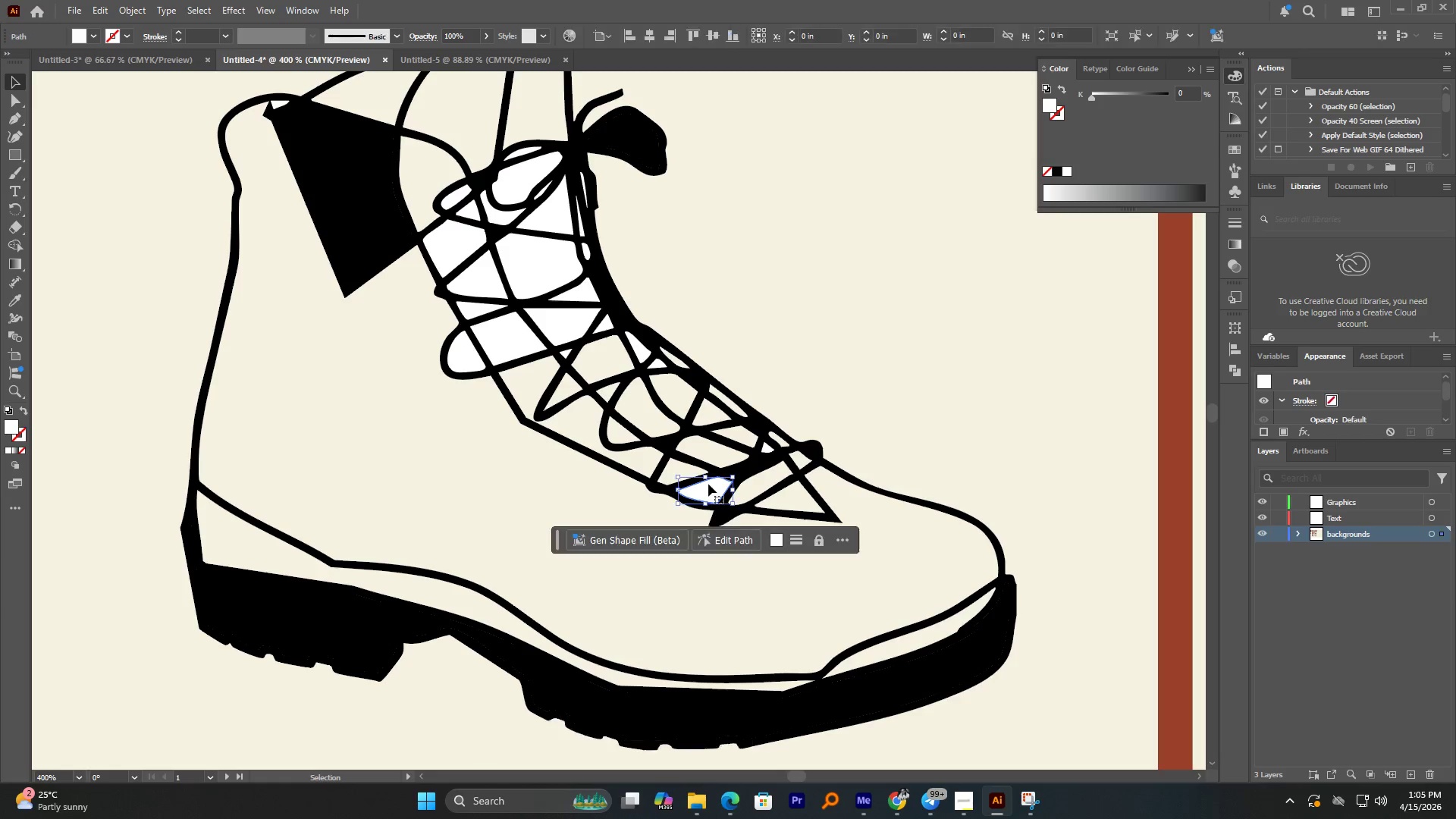 
key(Delete)
 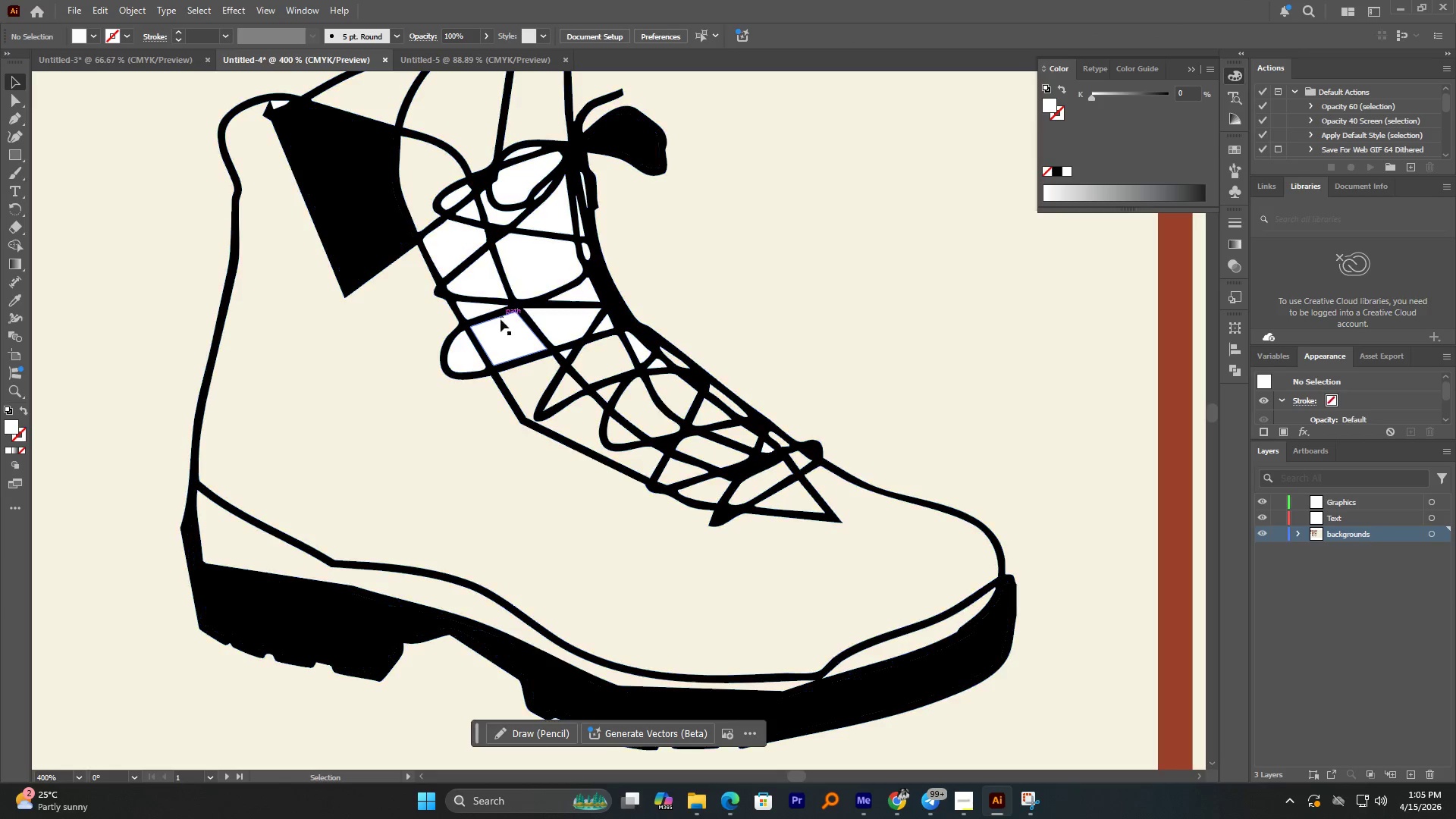 
left_click([500, 332])
 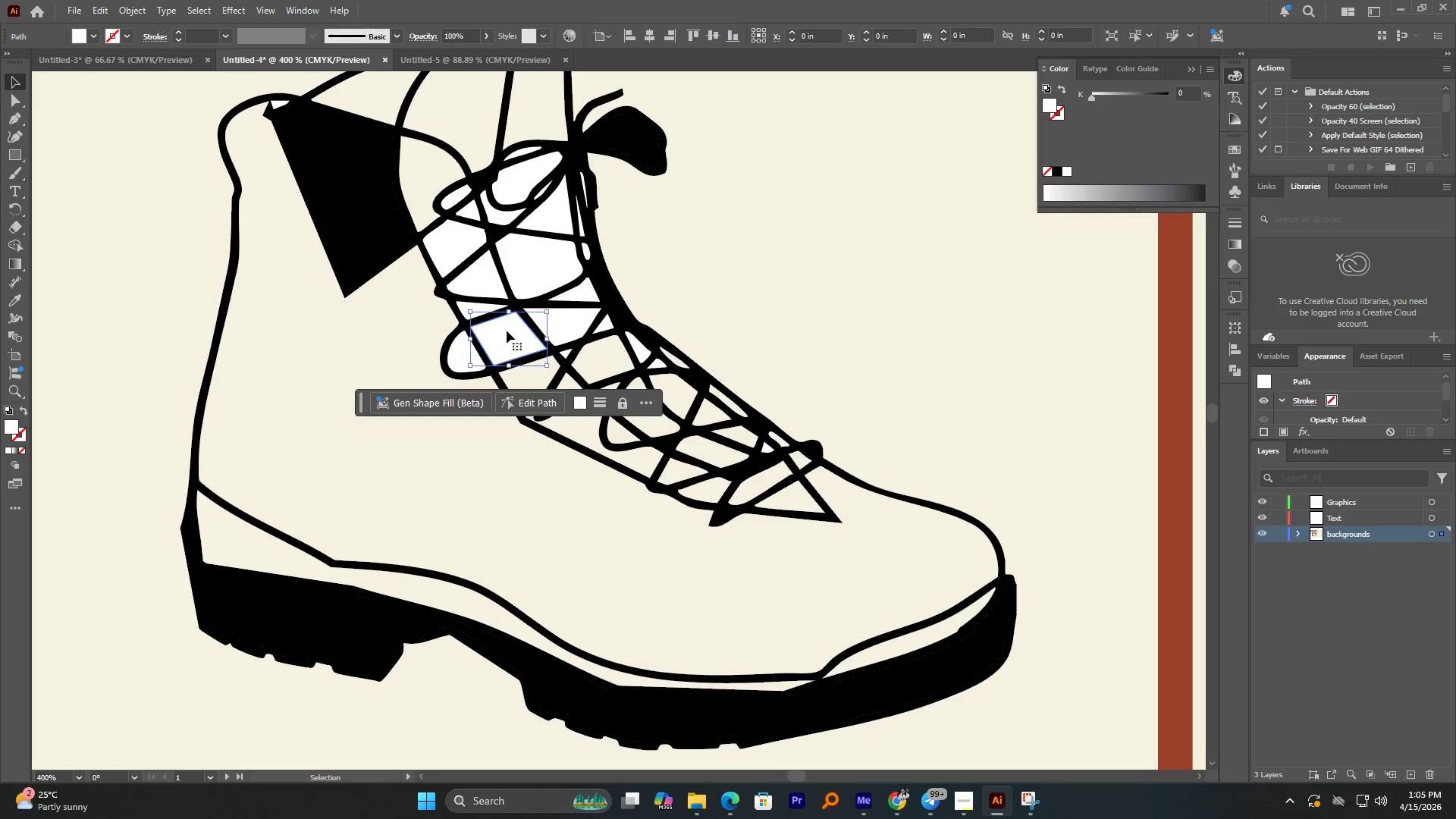 
key(Delete)
 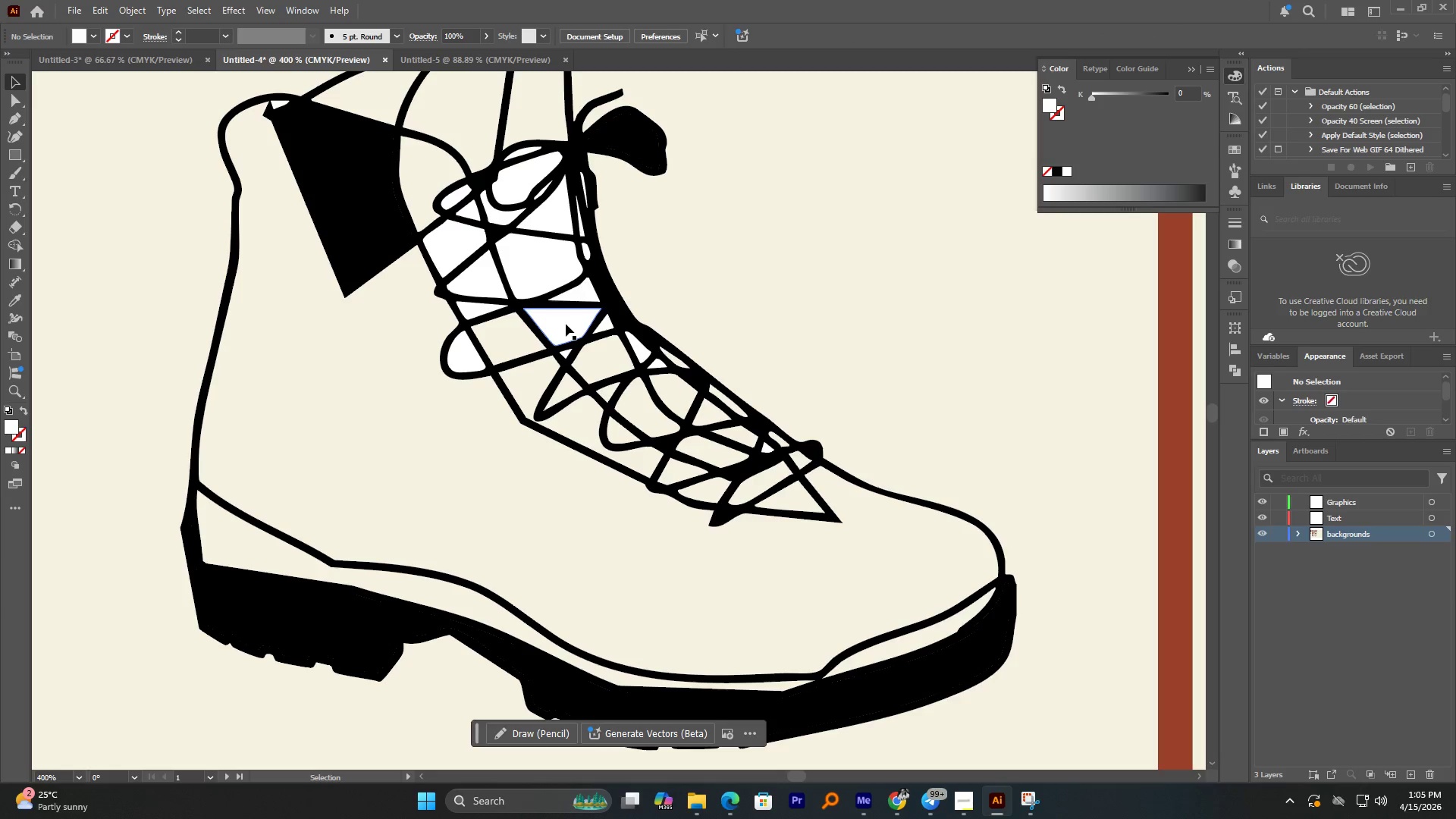 
left_click([566, 324])
 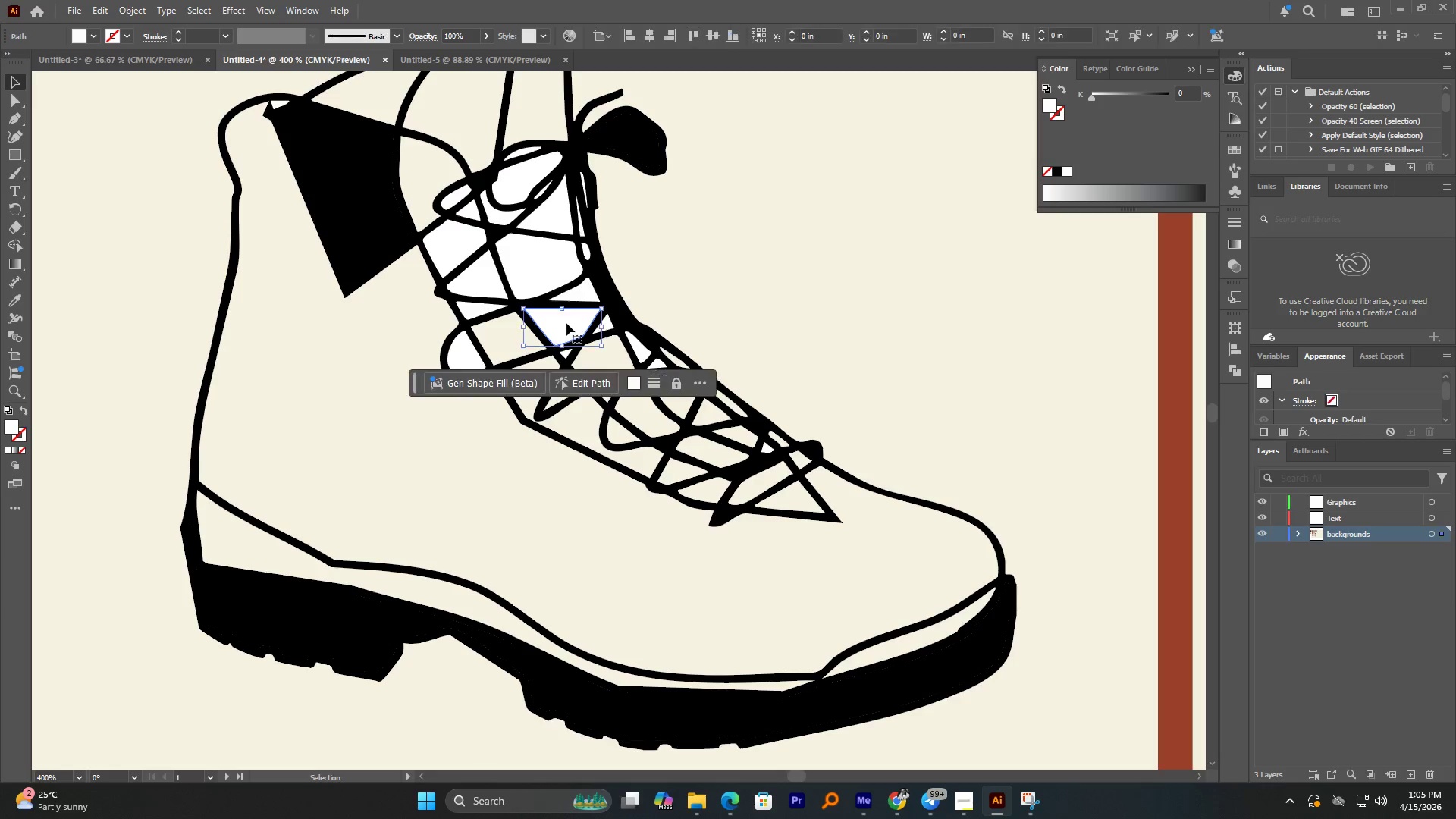 
key(Delete)
 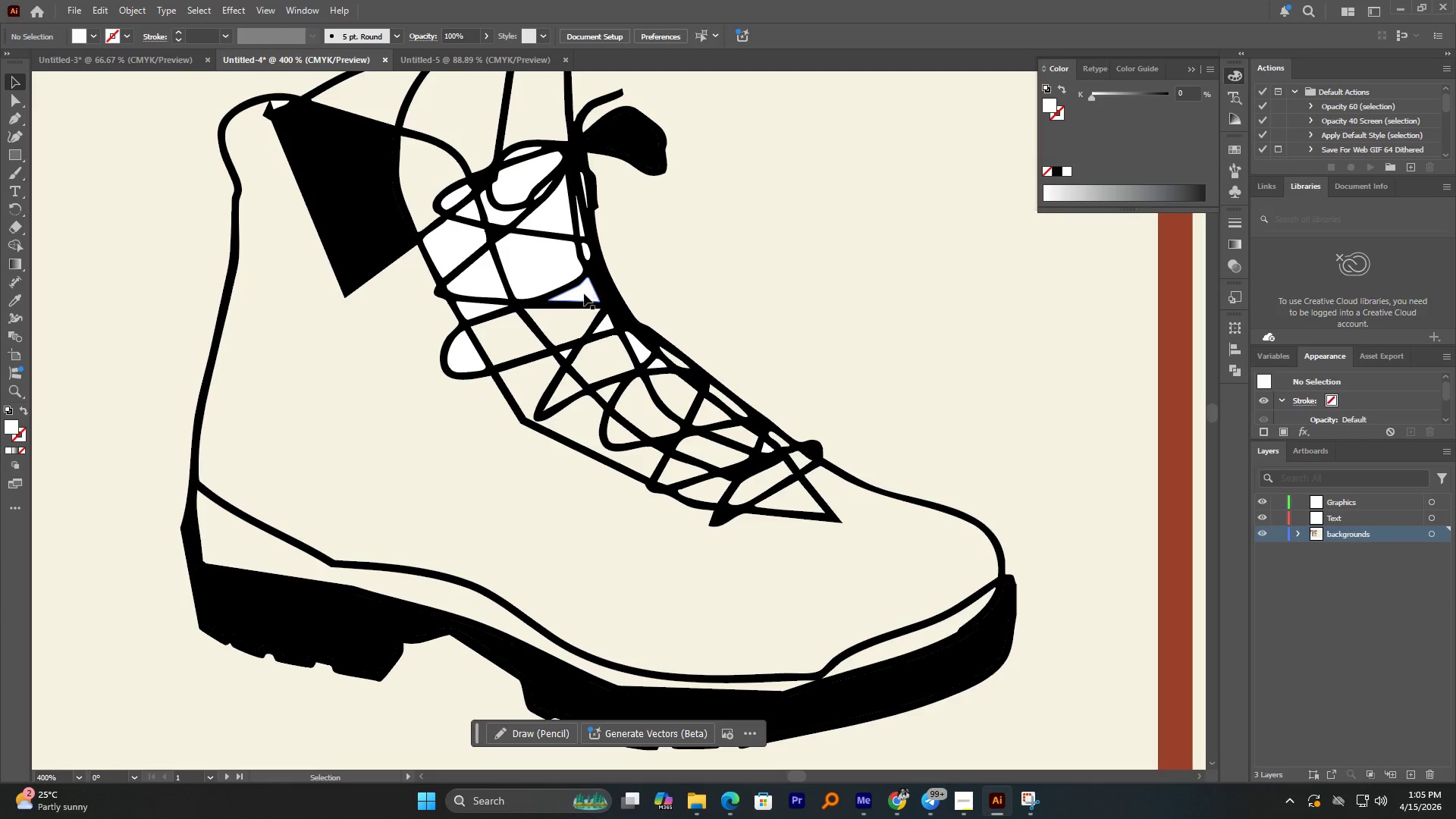 
left_click([584, 293])
 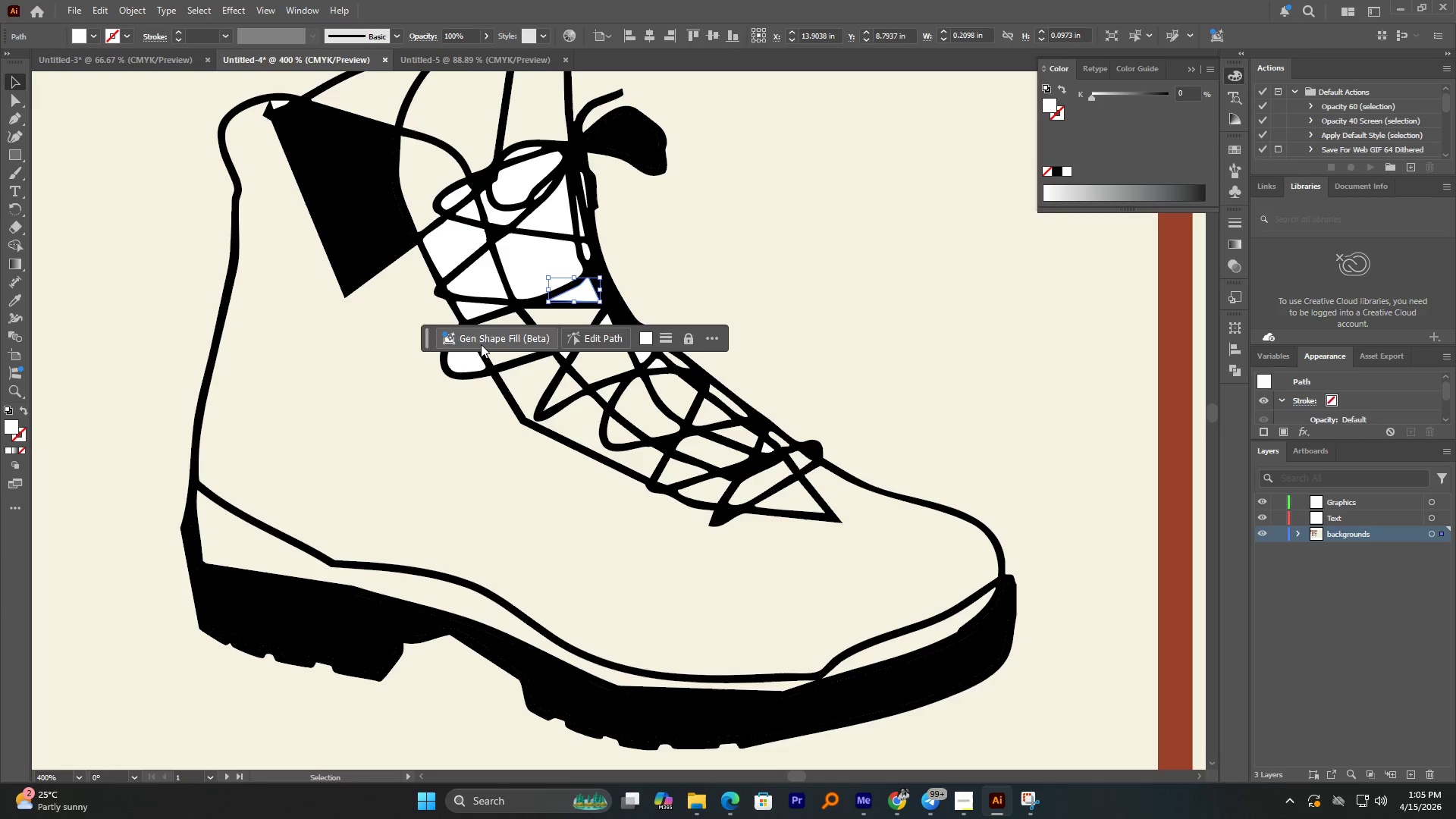 
key(Delete)
 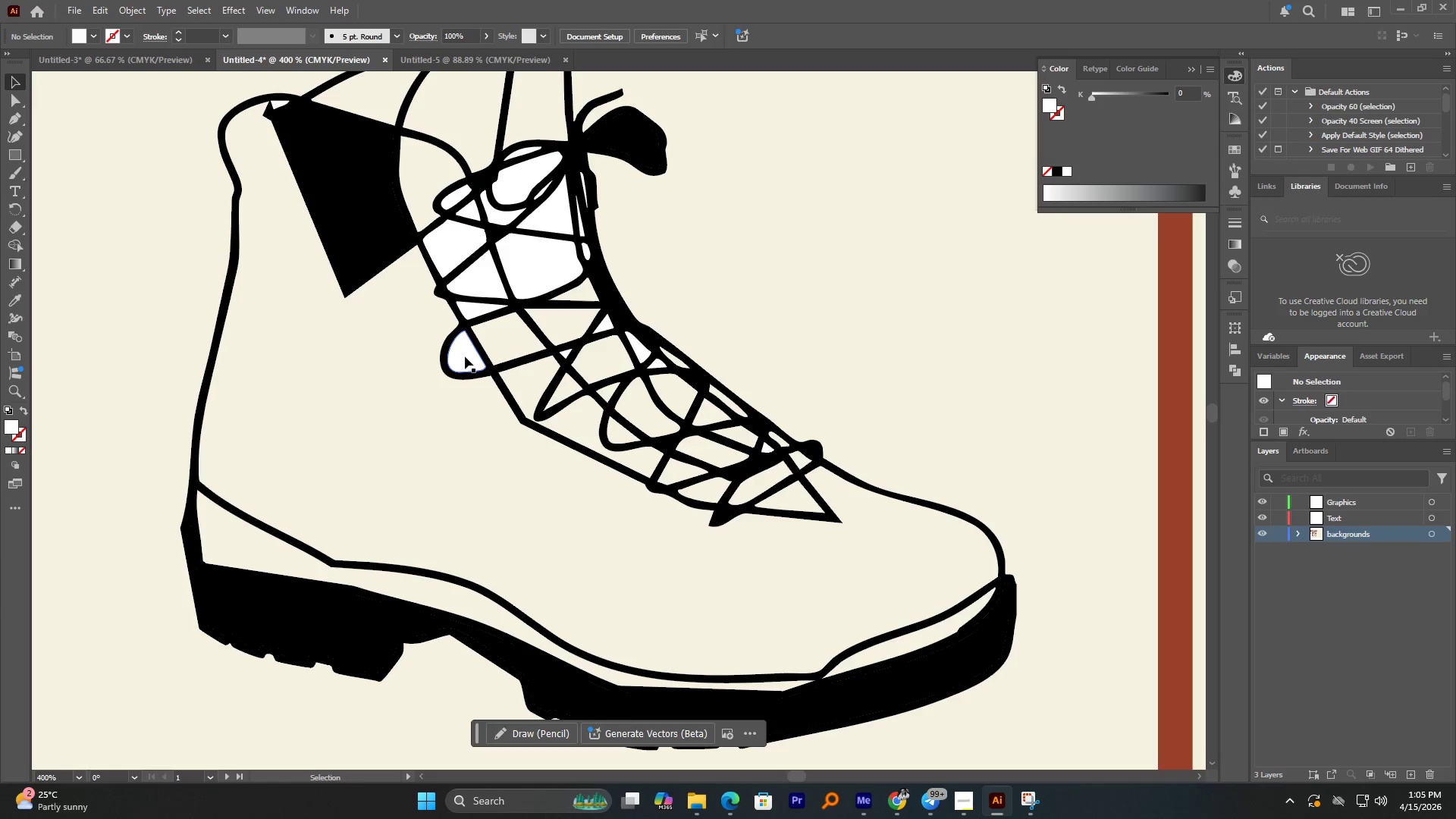 
left_click([465, 356])
 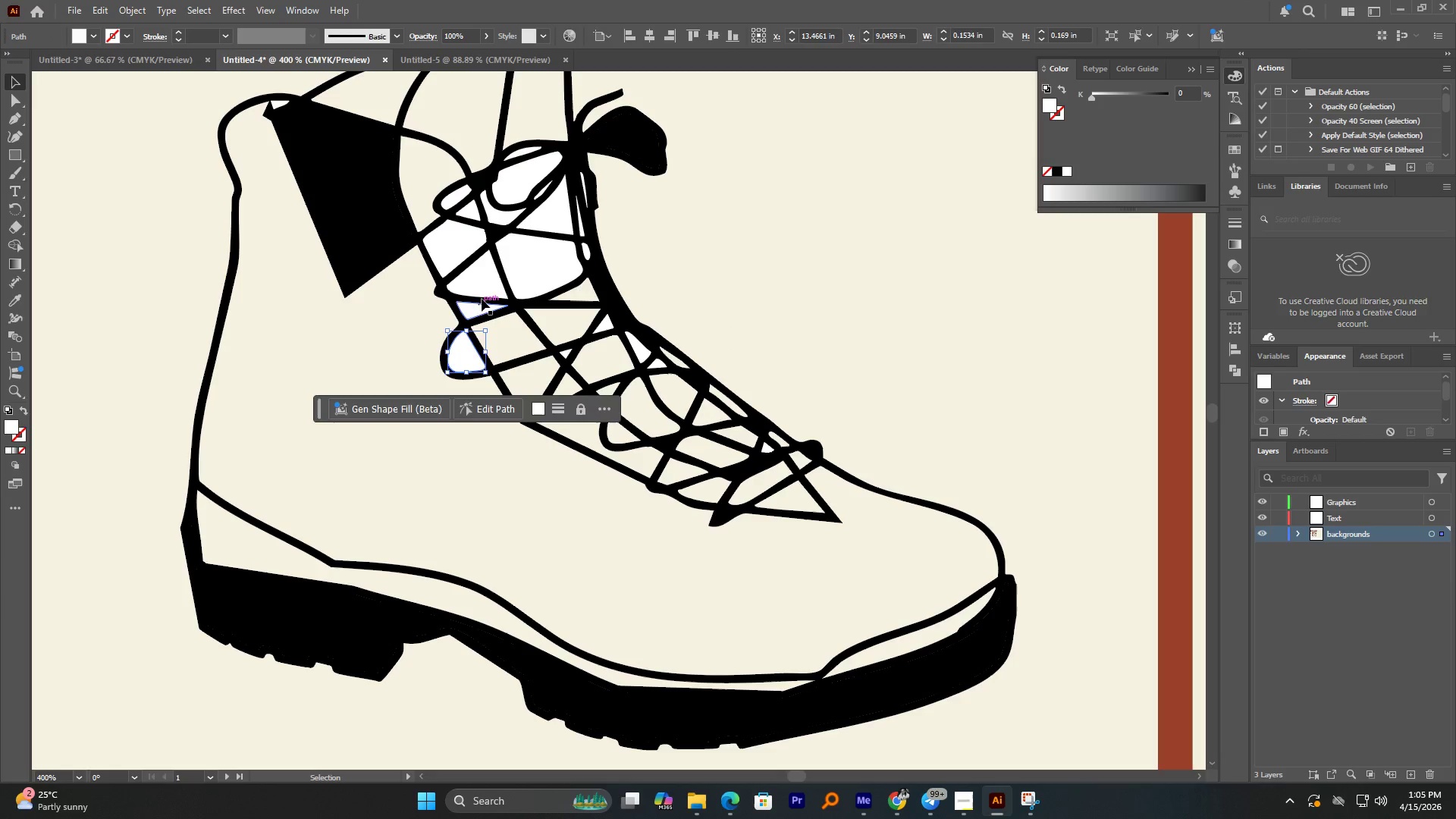 
key(Delete)
 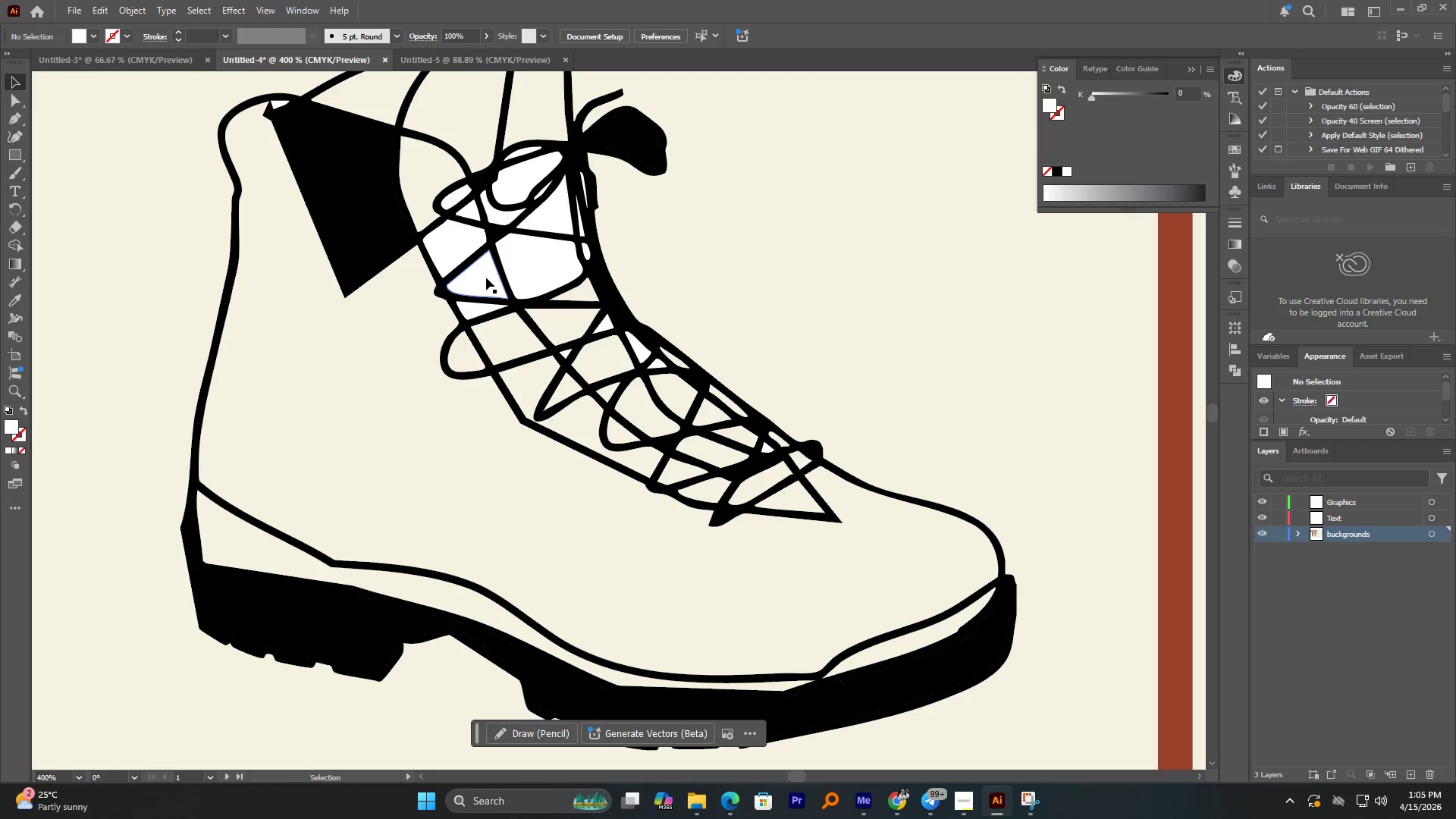 
left_click([486, 277])
 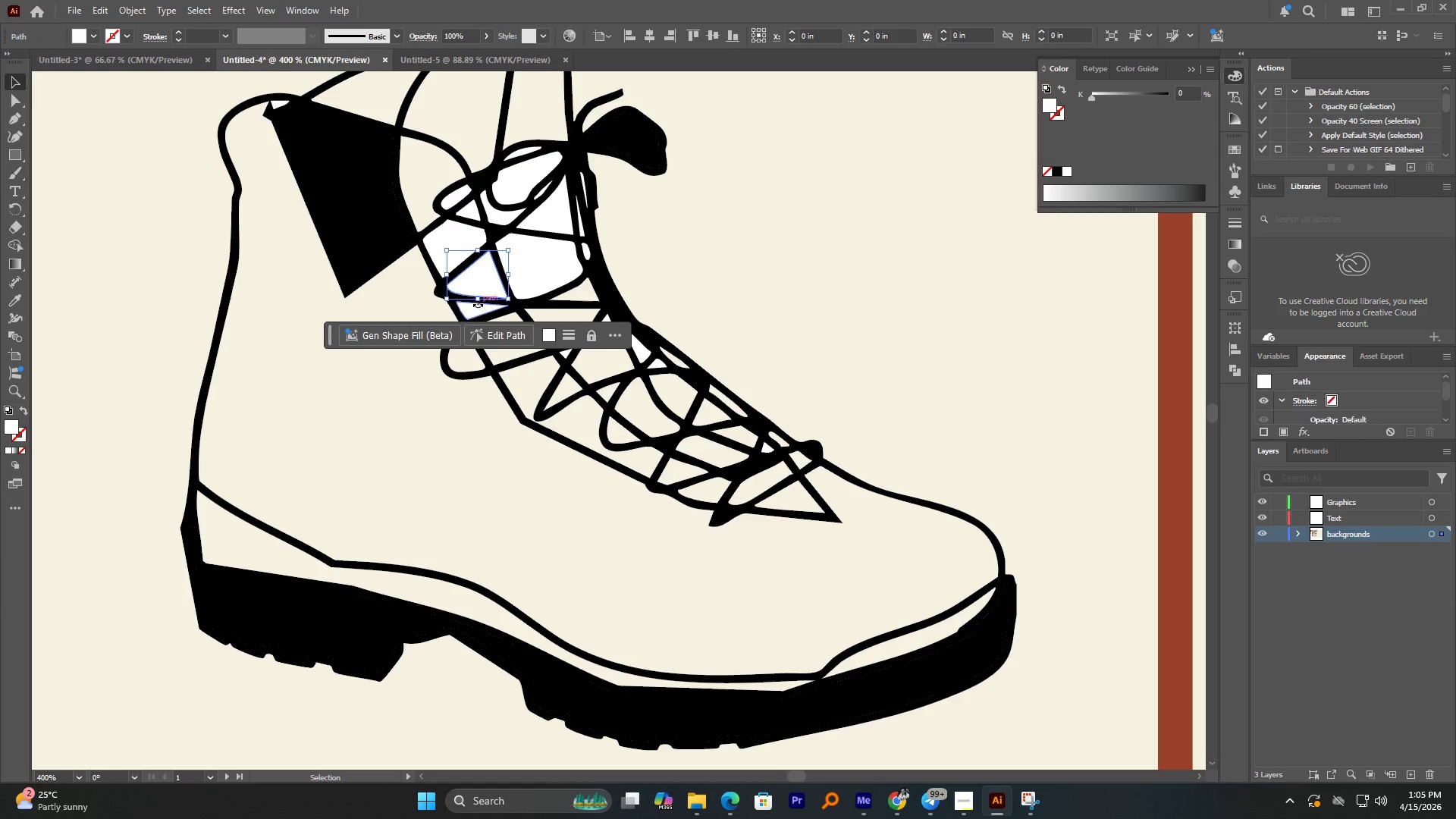 
key(Delete)
 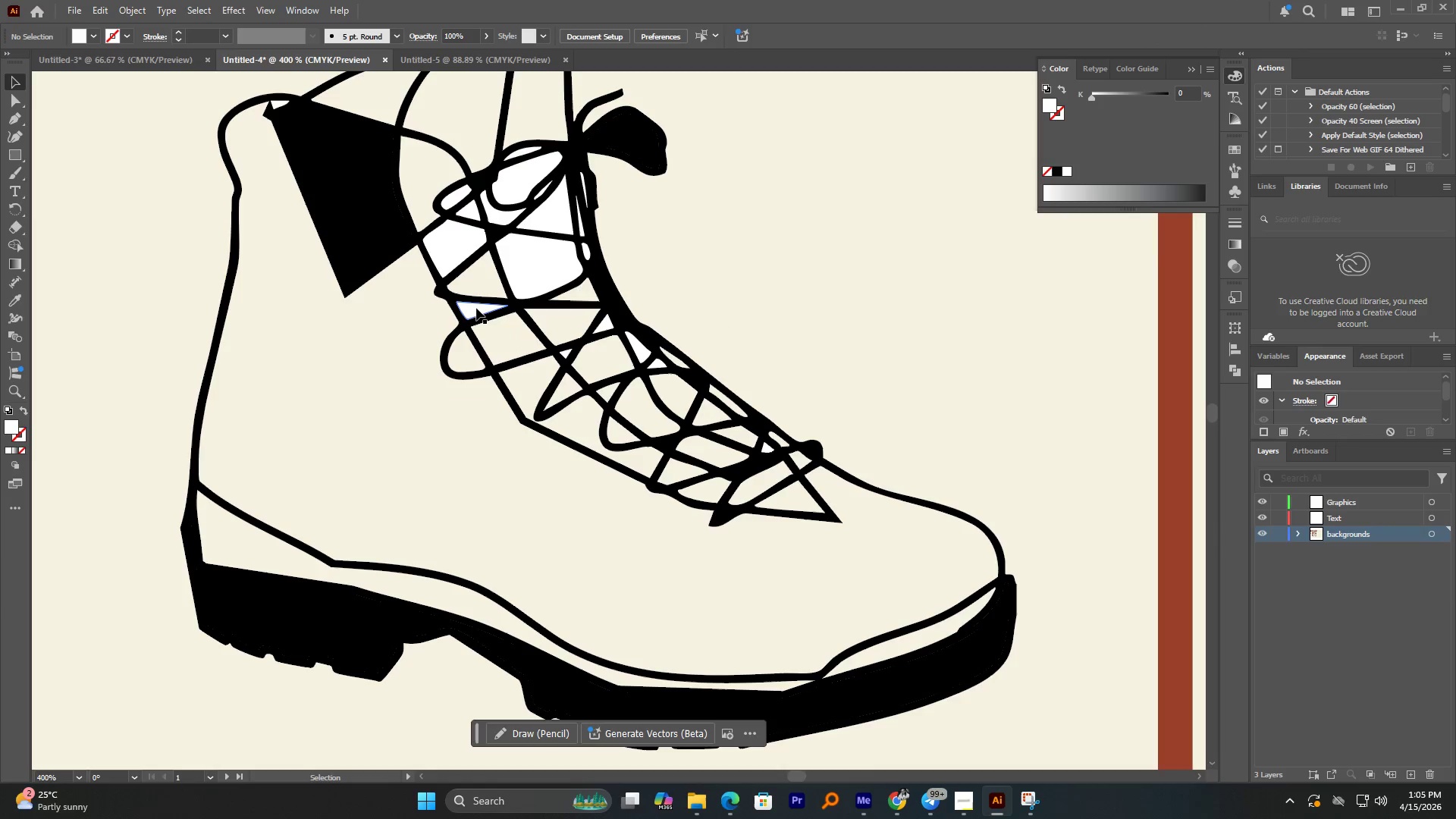 
left_click([476, 308])
 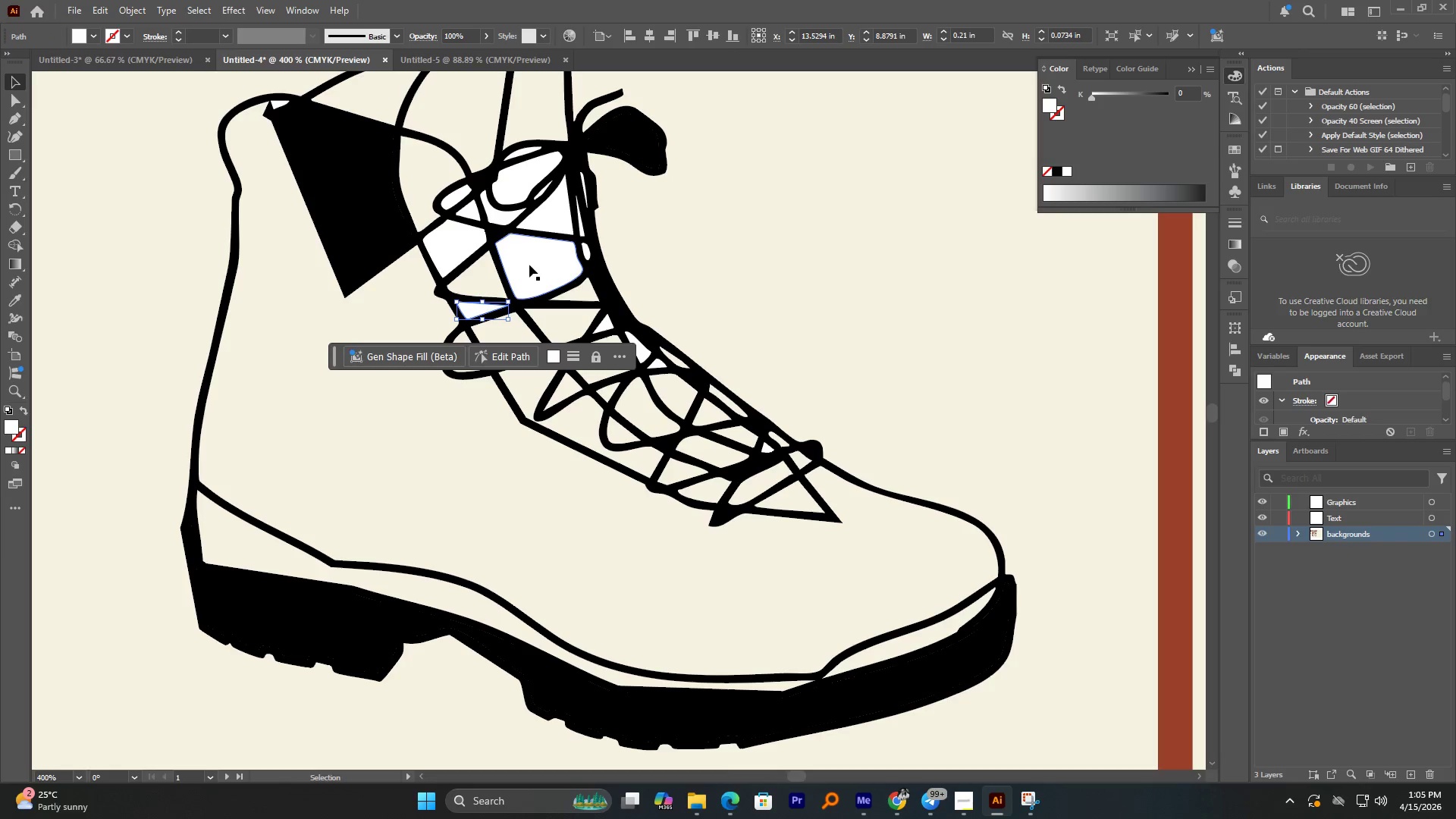 
key(Delete)
 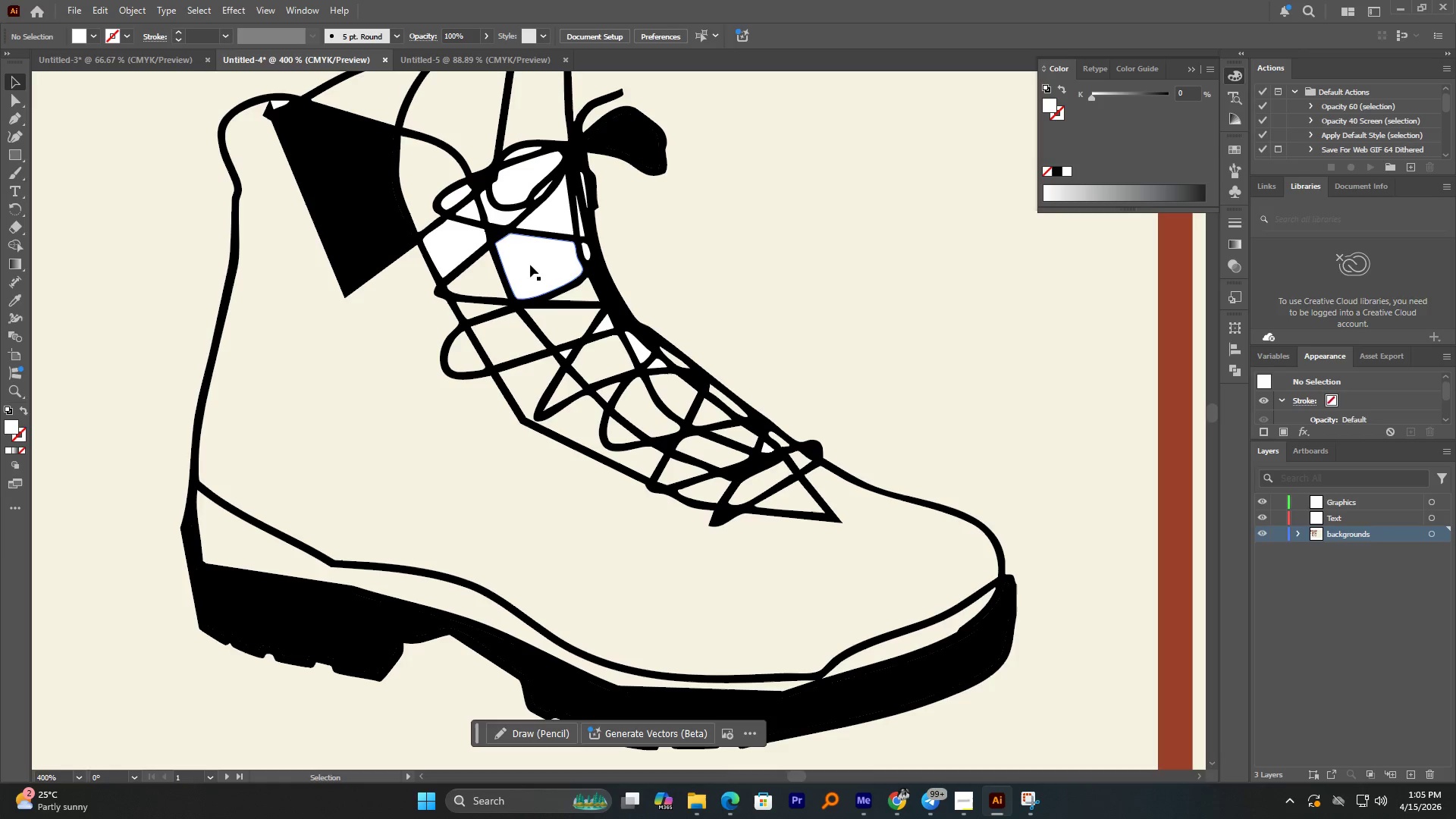 
left_click([533, 263])
 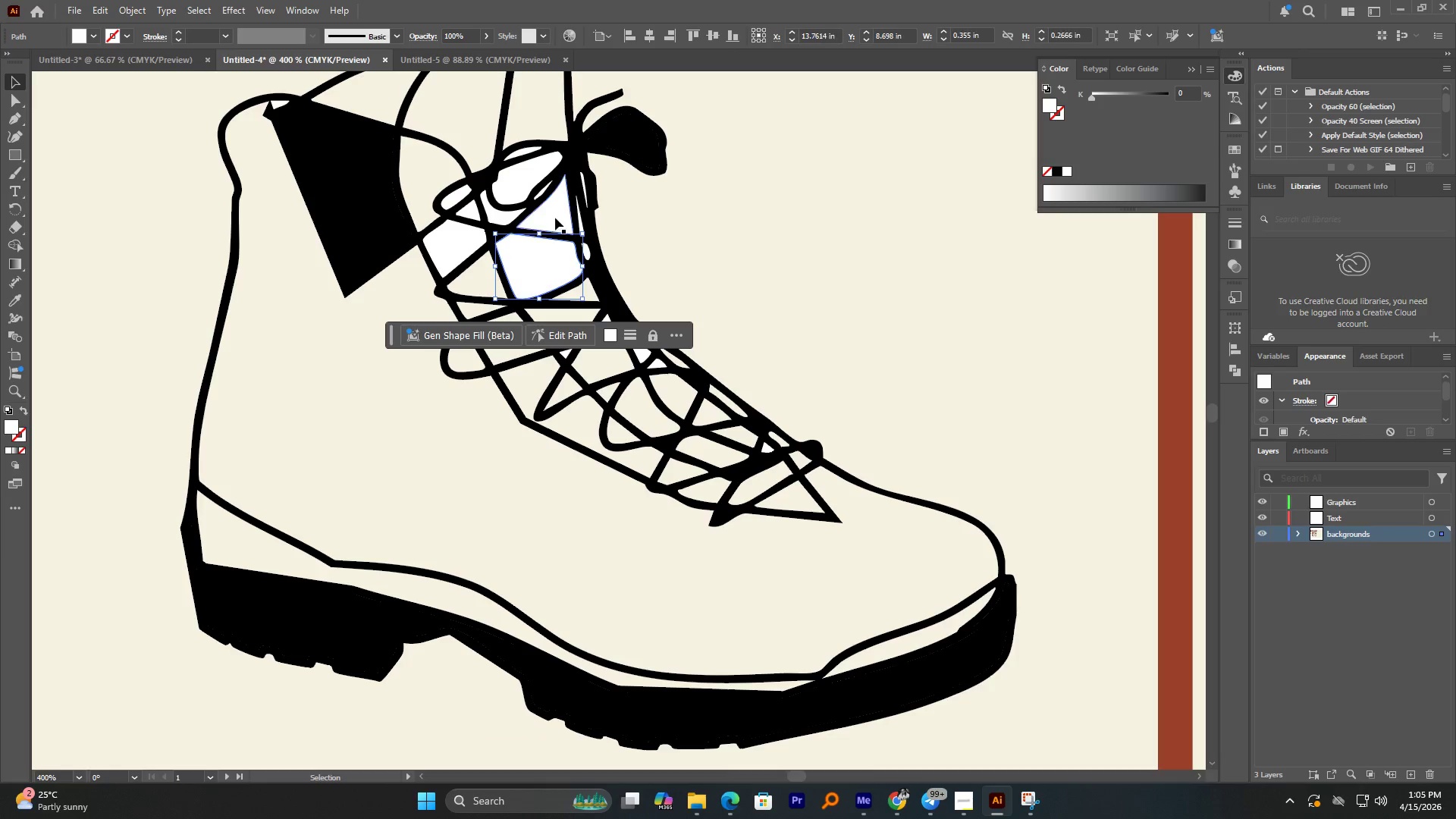 
key(Delete)
 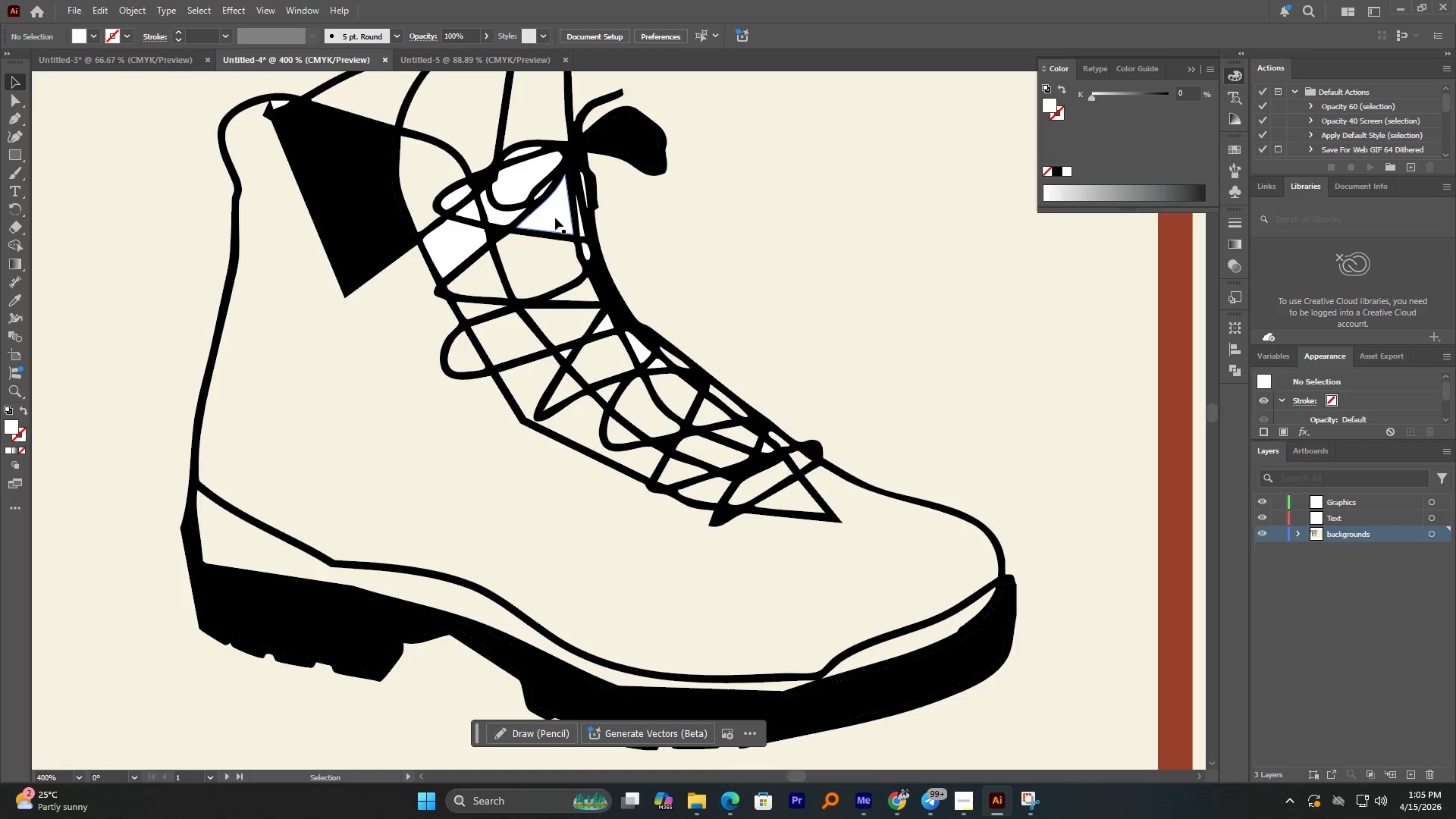 
left_click([555, 218])
 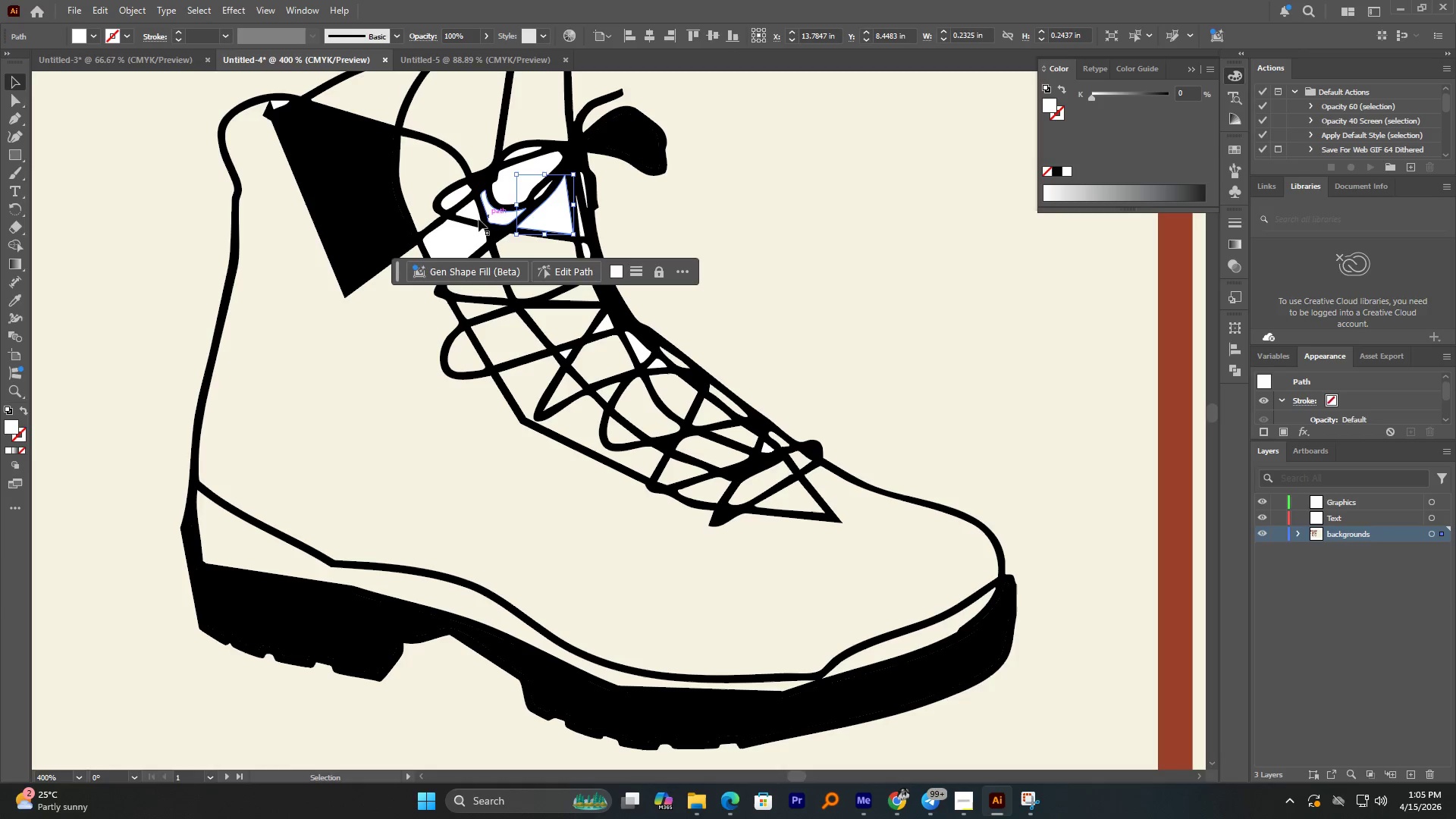 
key(Delete)
 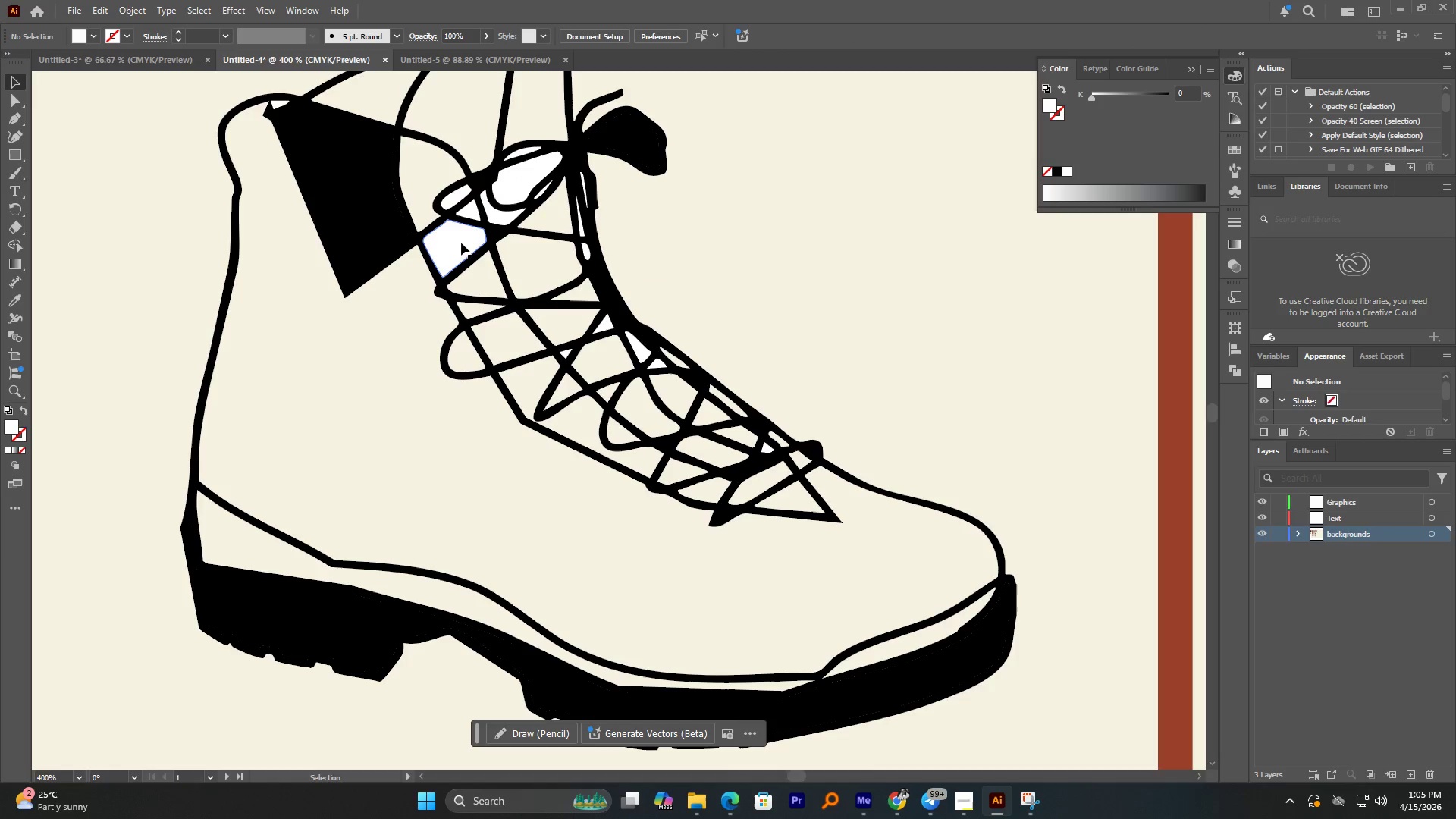 
left_click([461, 242])
 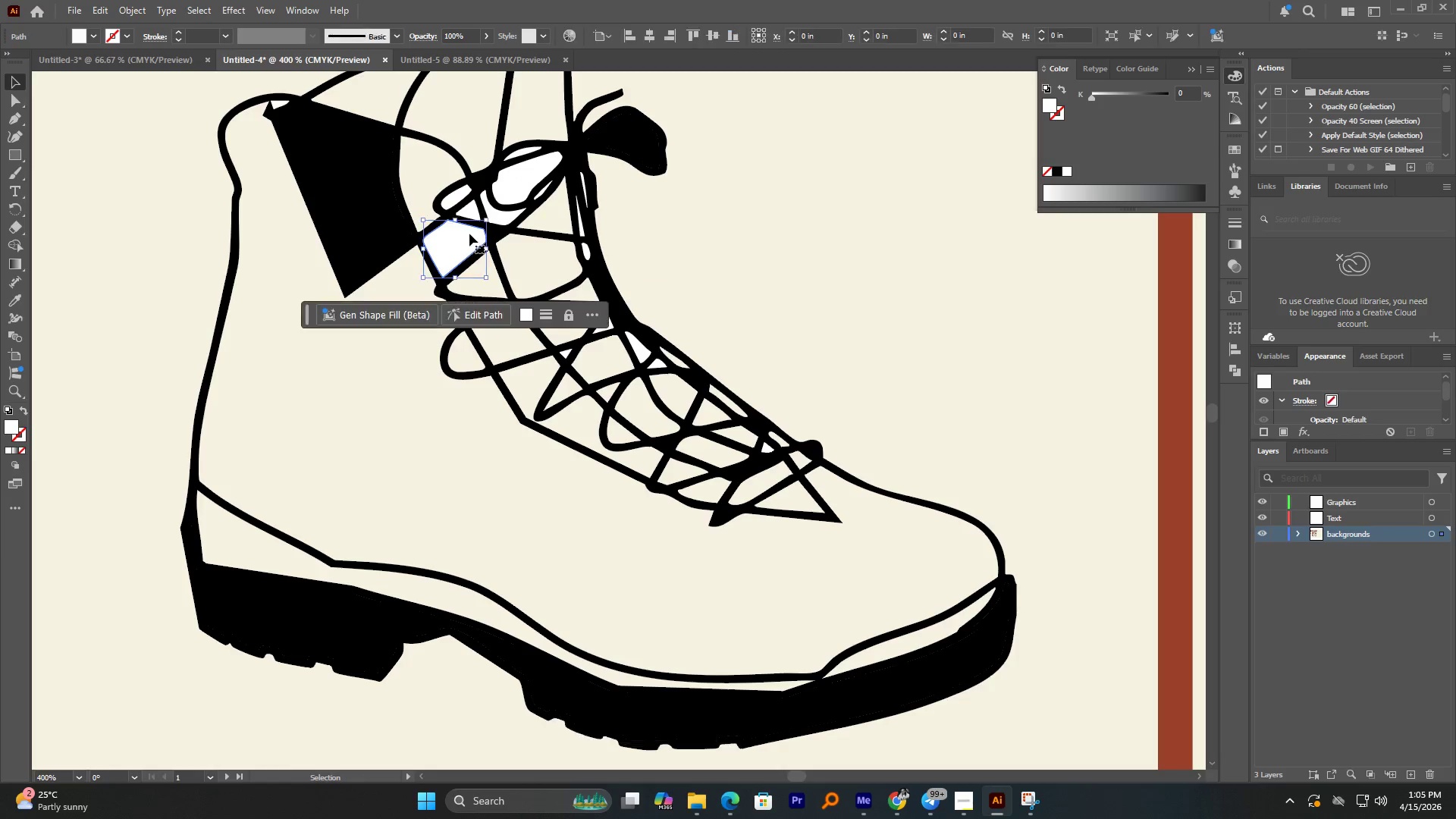 
key(Delete)
 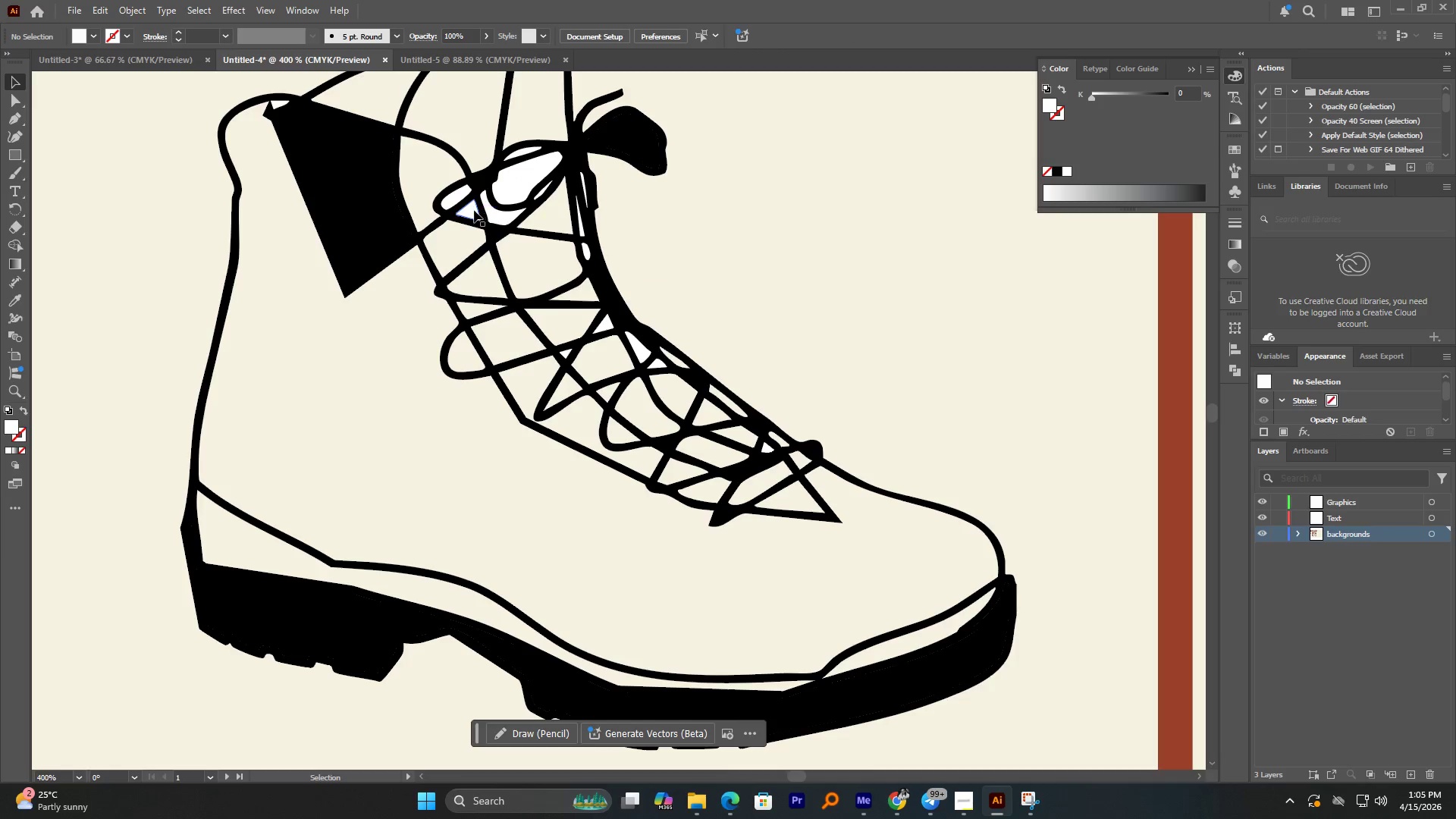 
left_click([473, 210])
 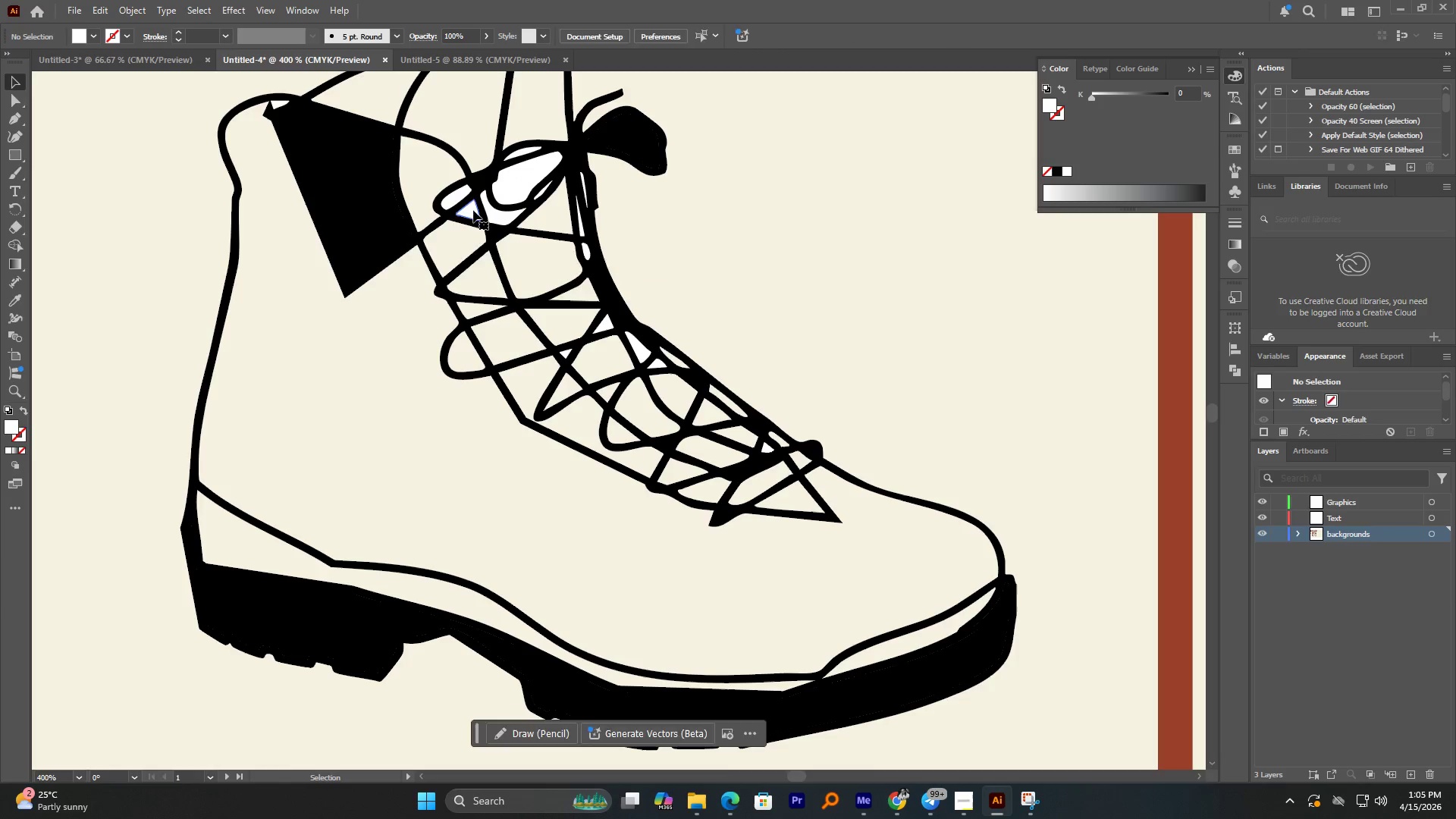 
key(Delete)
 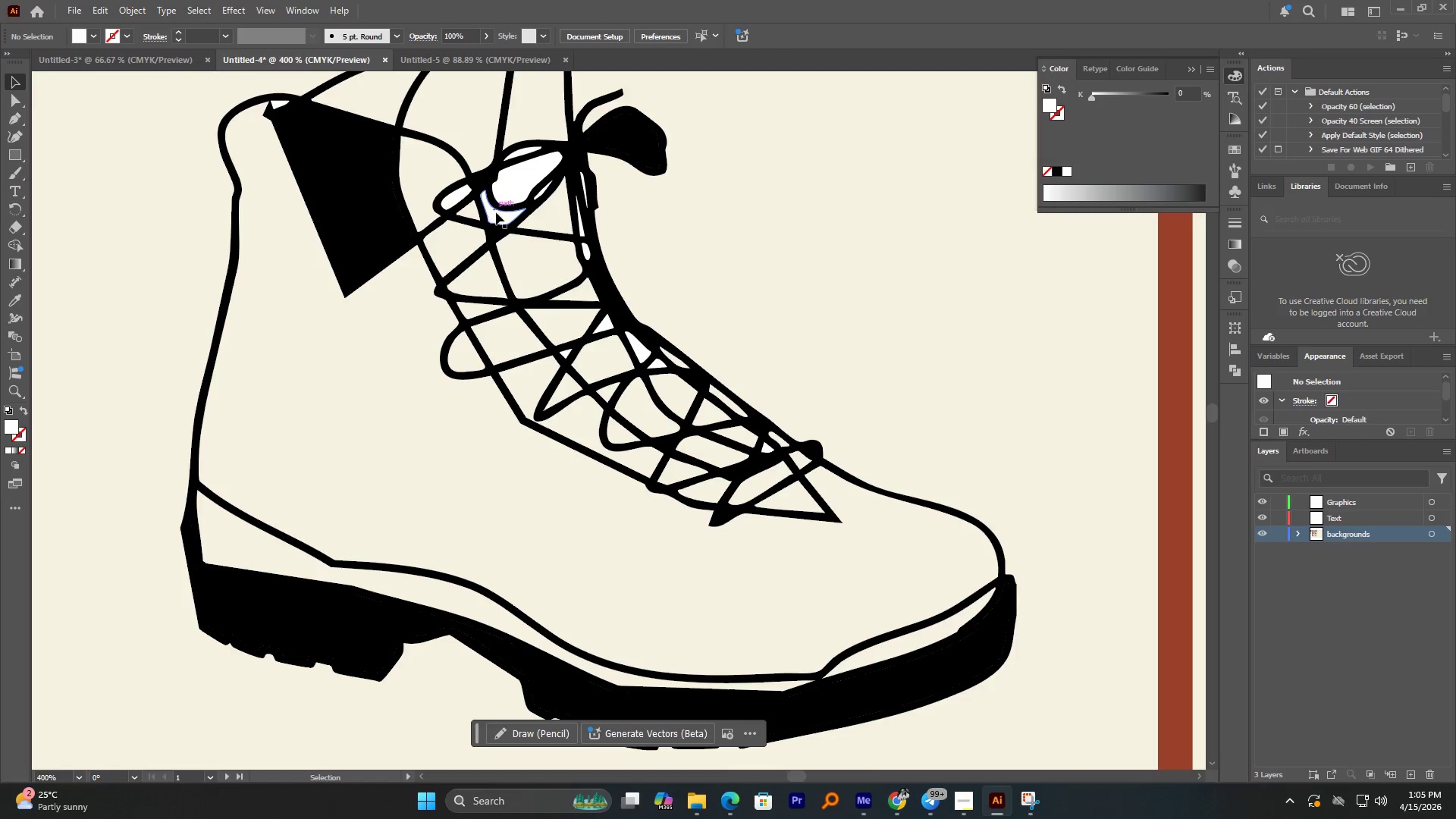 
left_click([499, 212])
 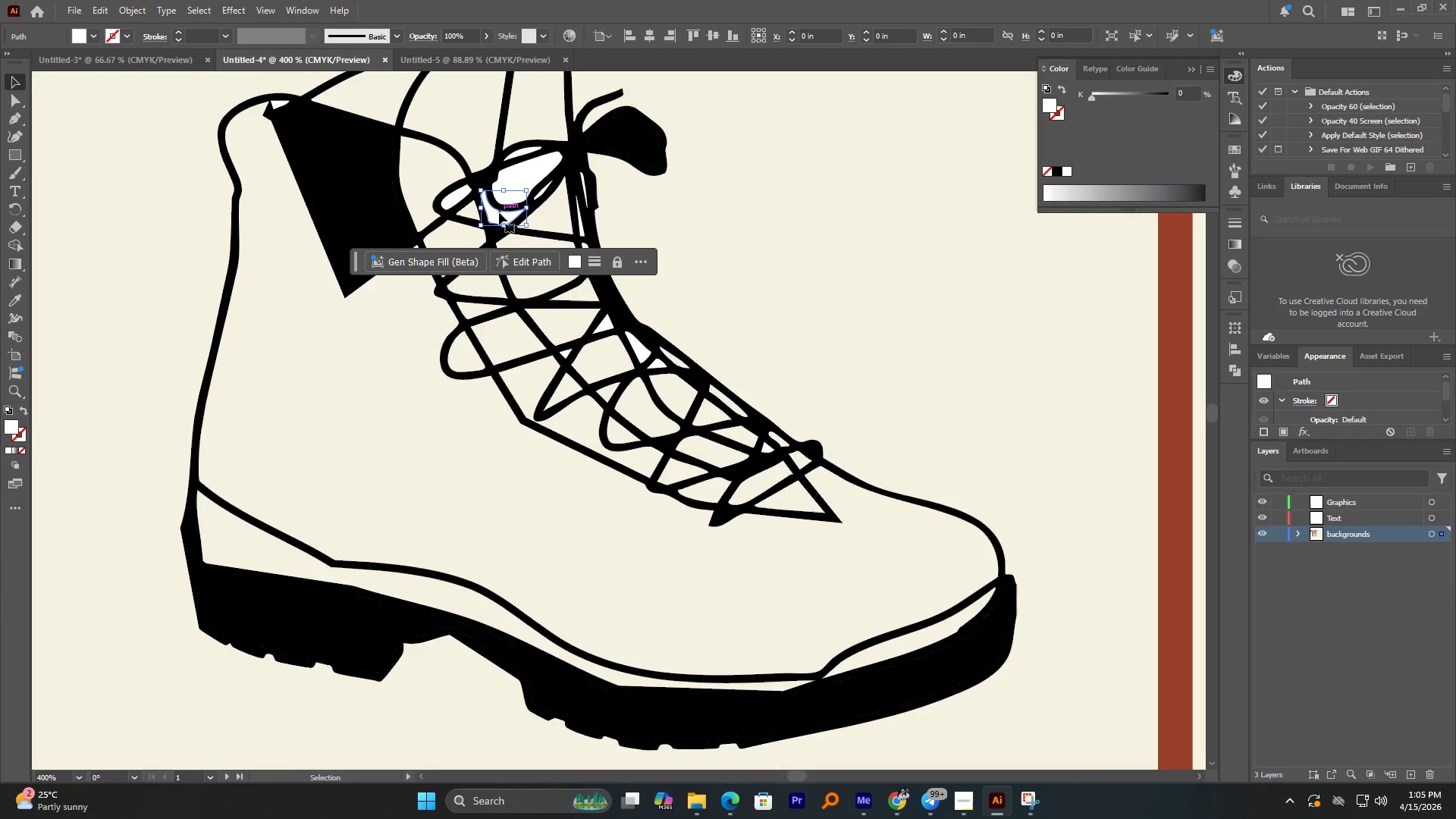 
key(Delete)
 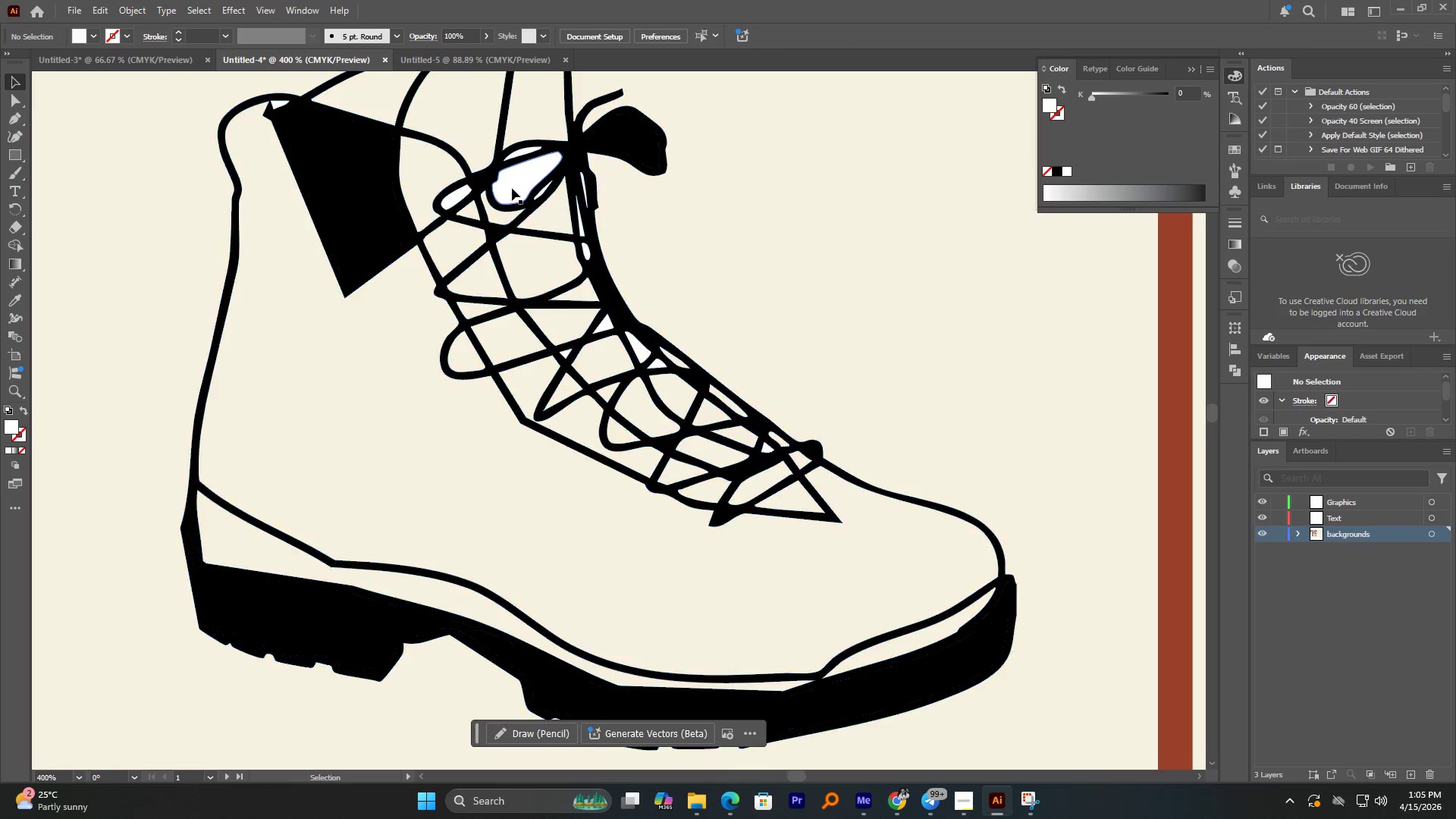 
left_click([514, 186])
 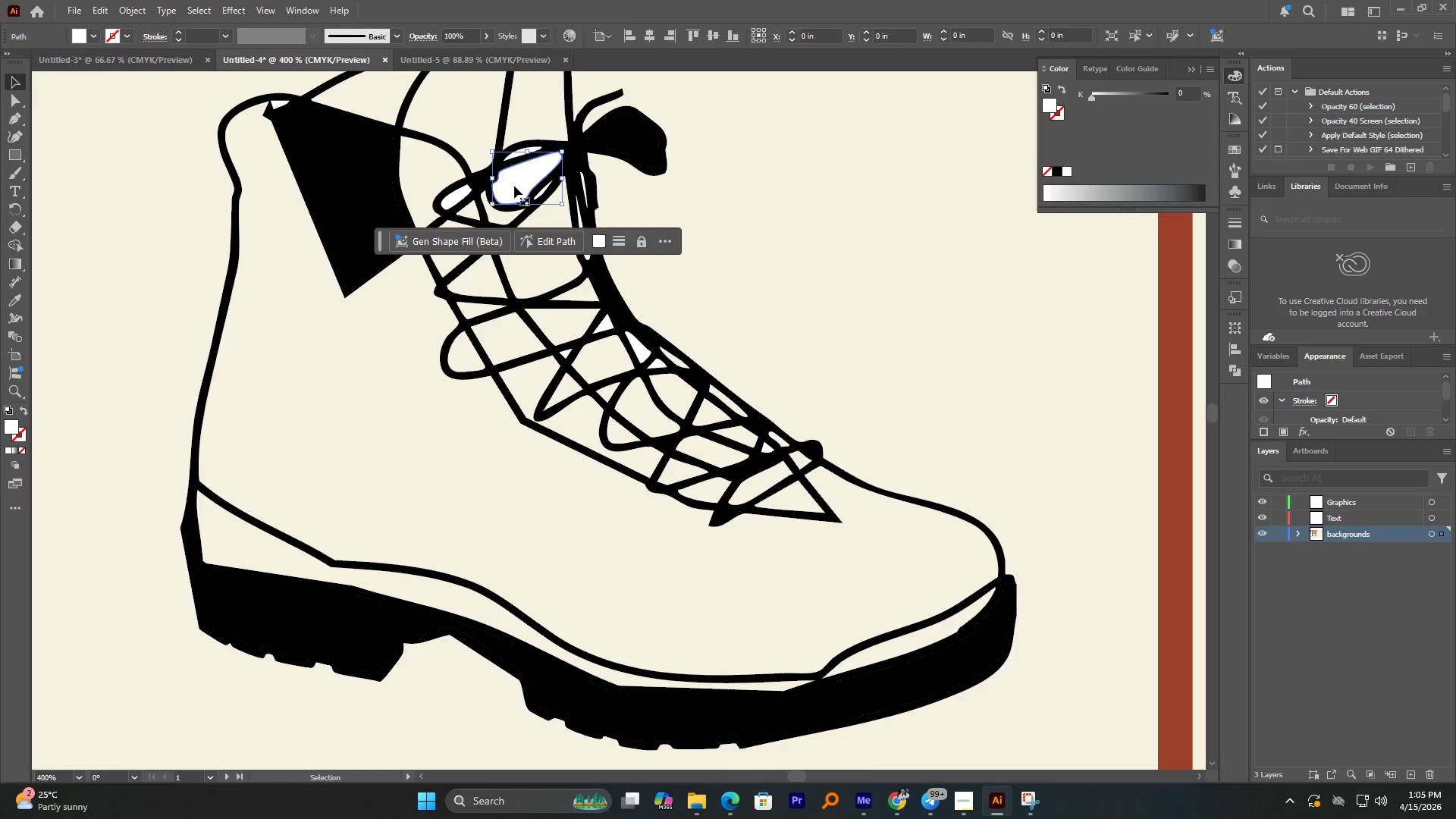 
key(Delete)
 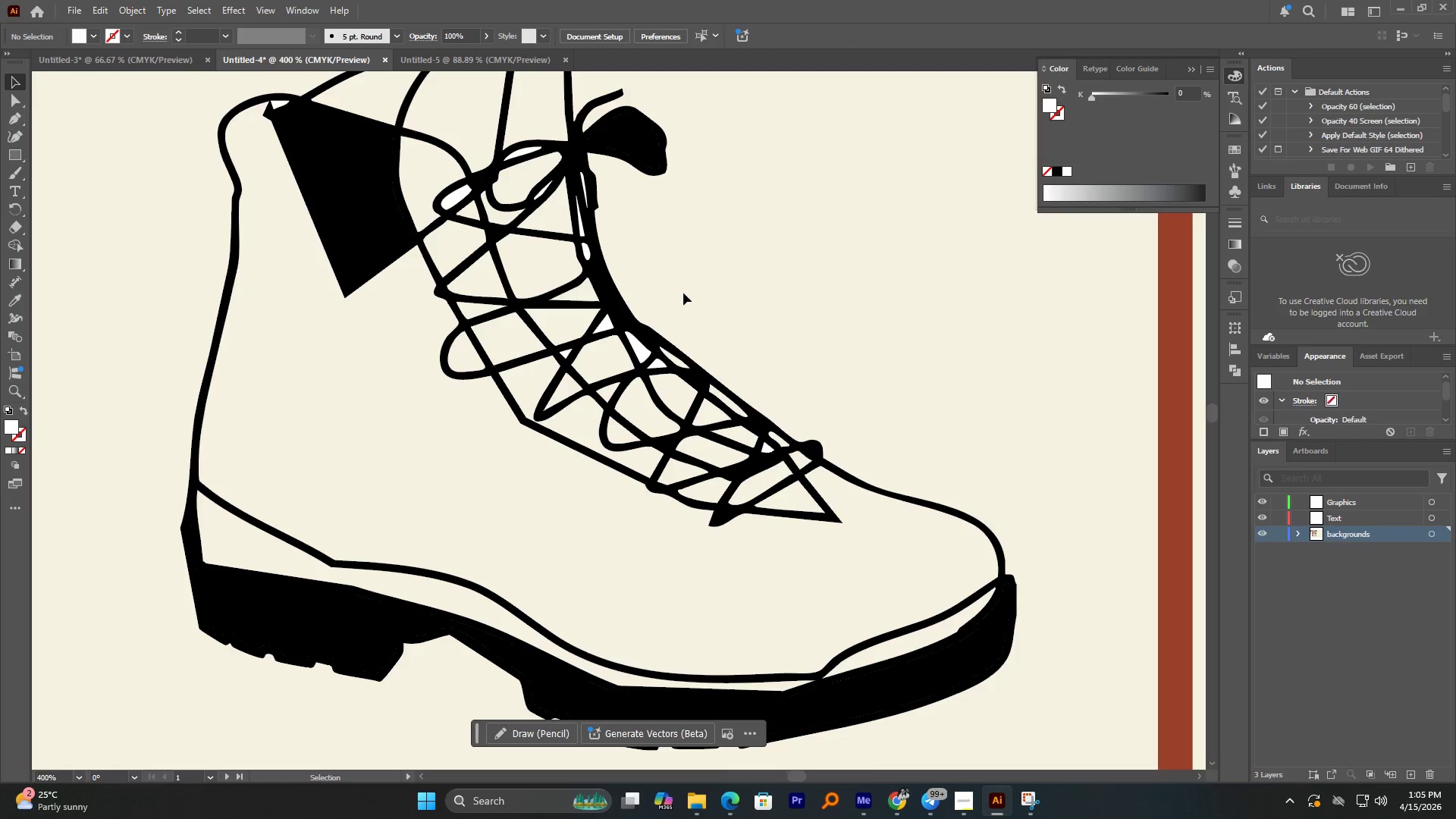 
hold_key(key=AltLeft, duration=4.5)
scroll: coordinate [760, 322], scroll_direction: down, amount: 5.0
 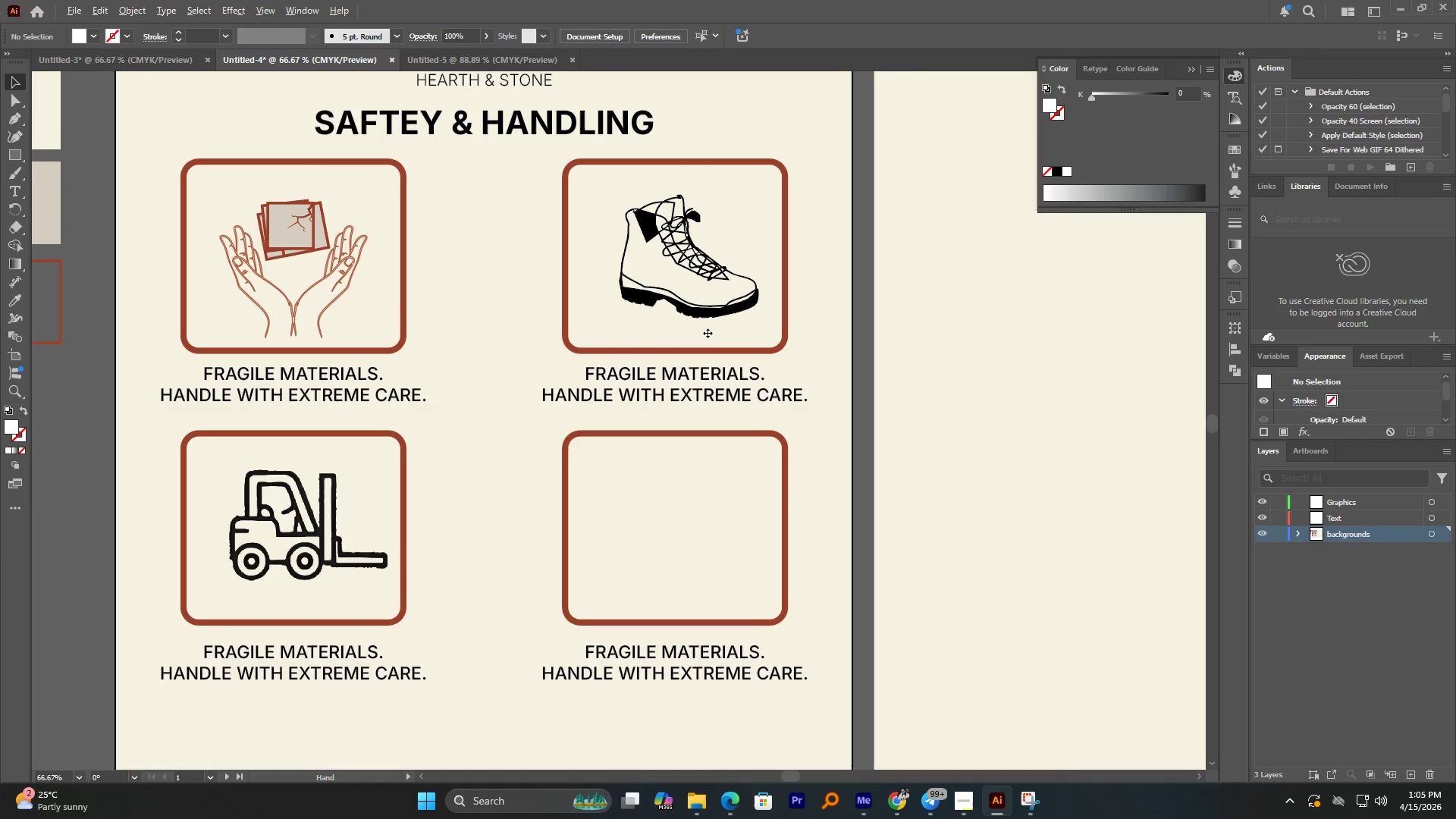 
key(Control+S)
 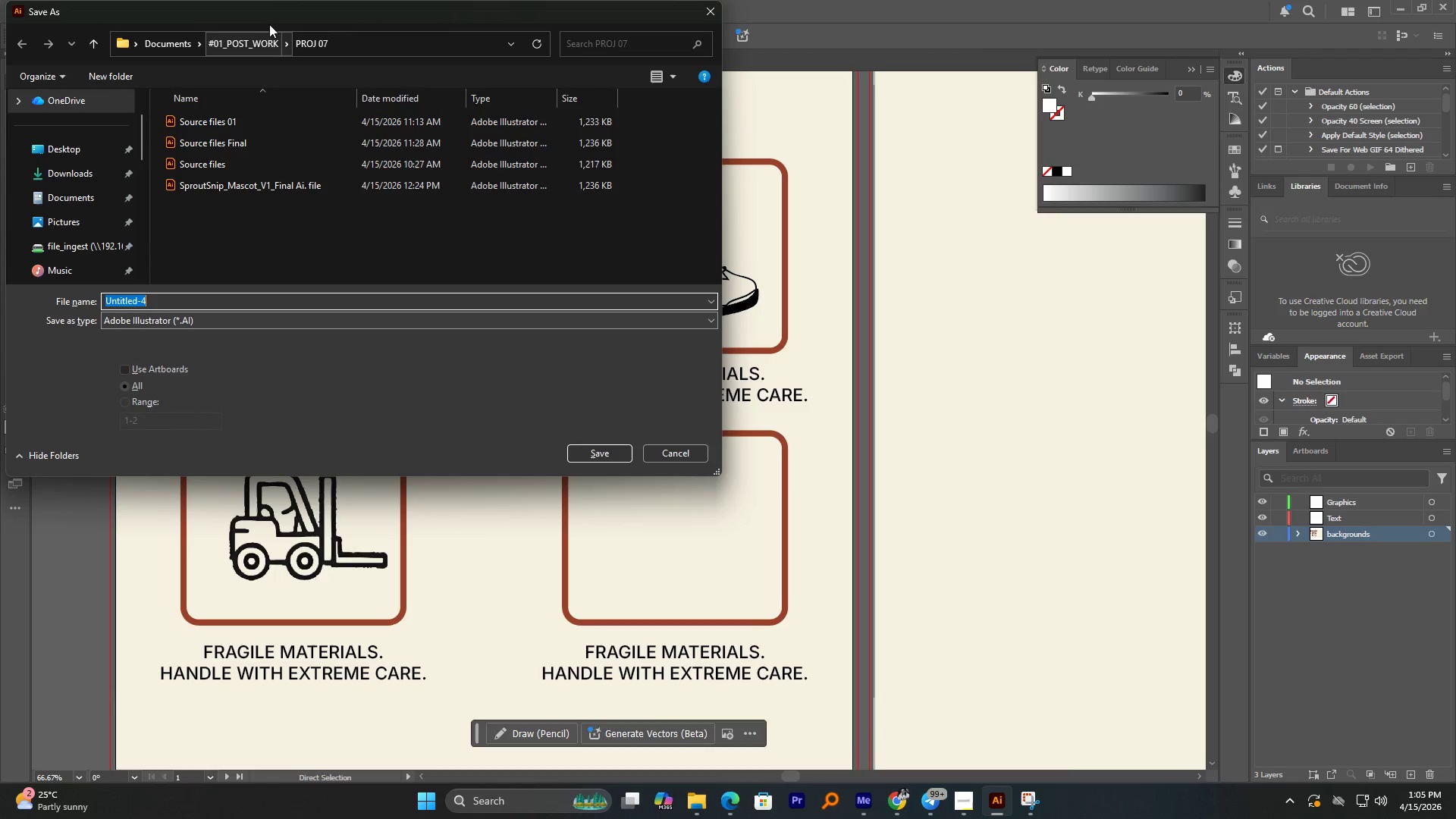 
left_click([260, 44])
 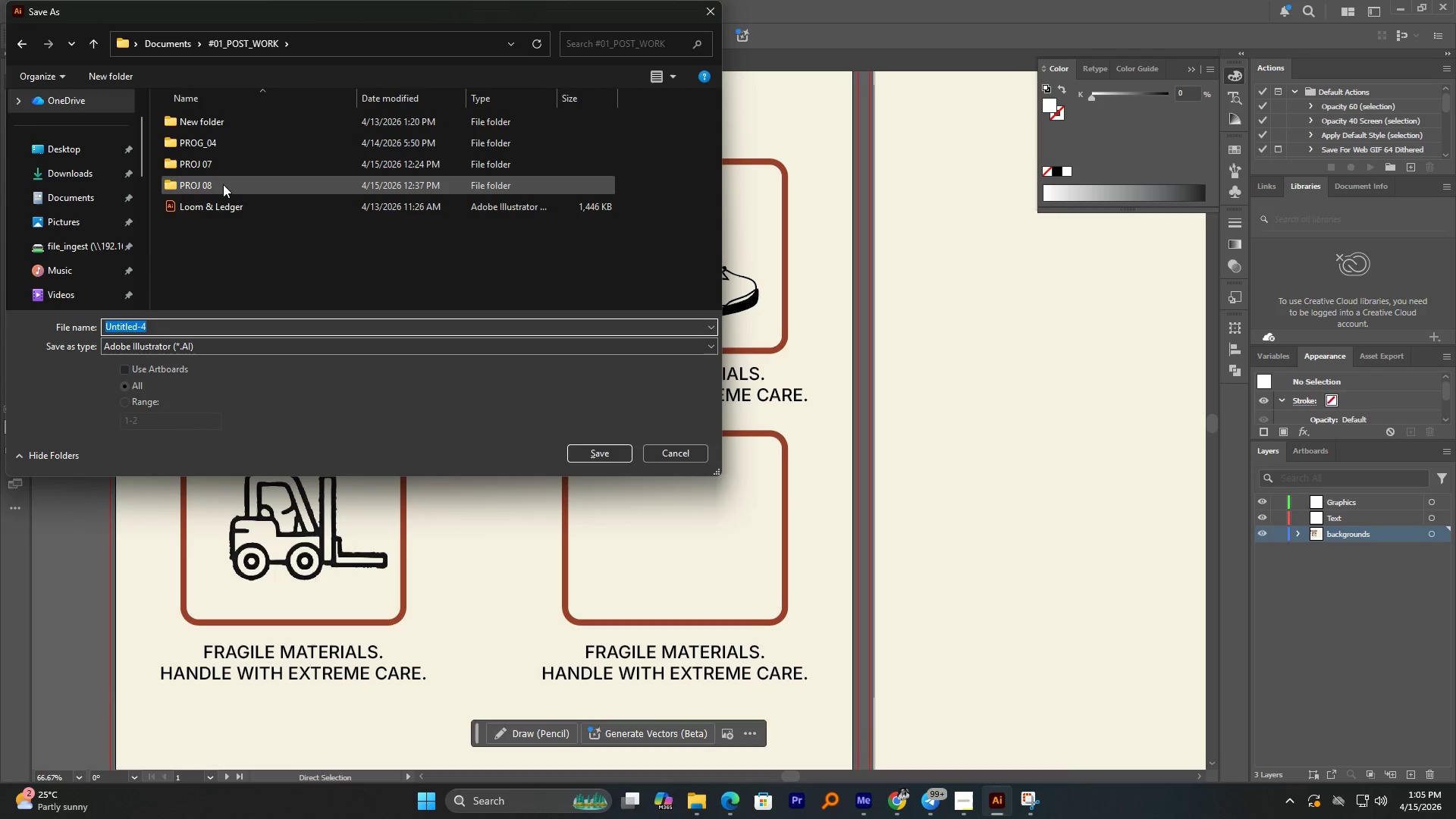 
double_click([226, 183])
 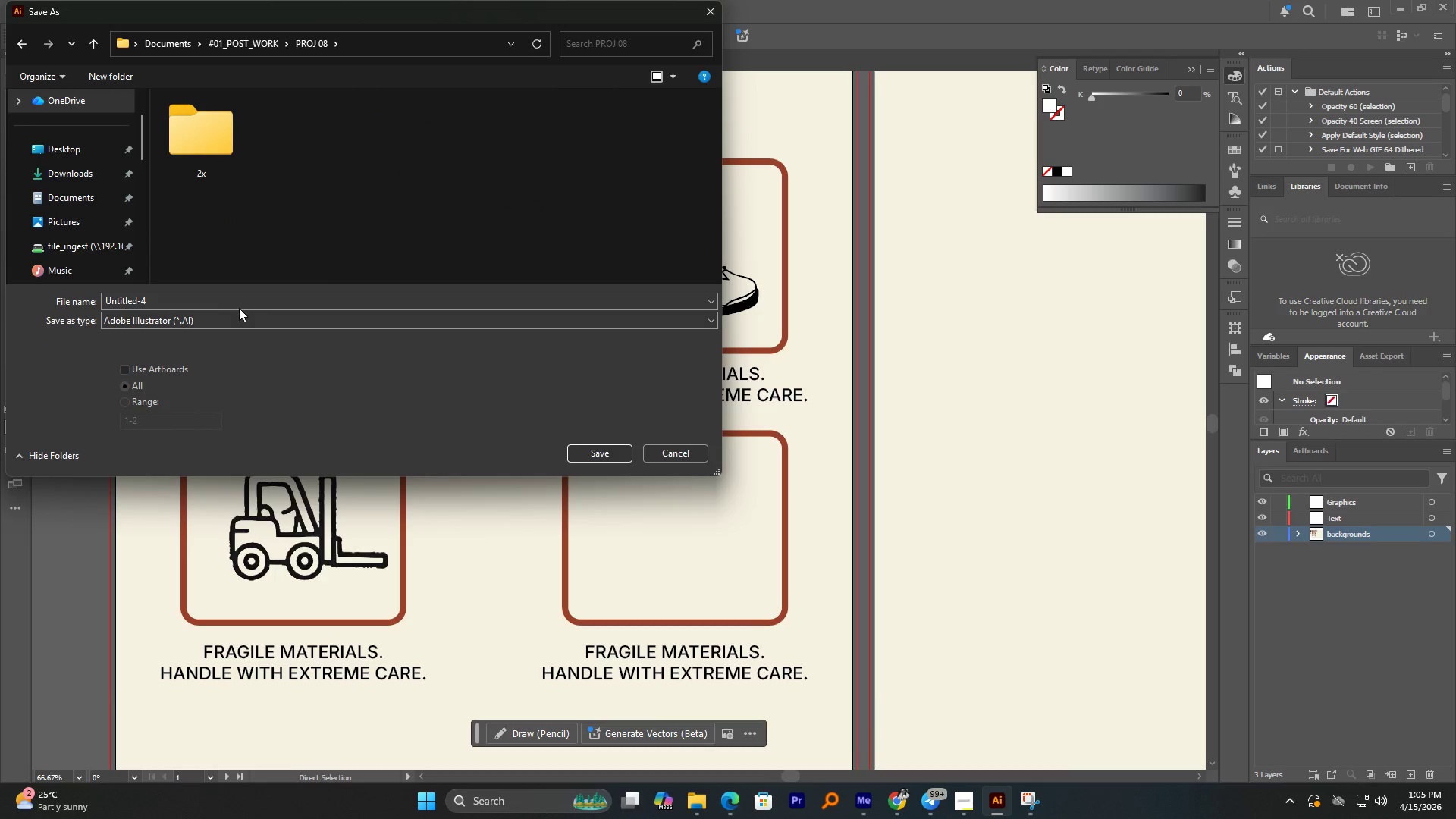 
left_click([238, 307])
 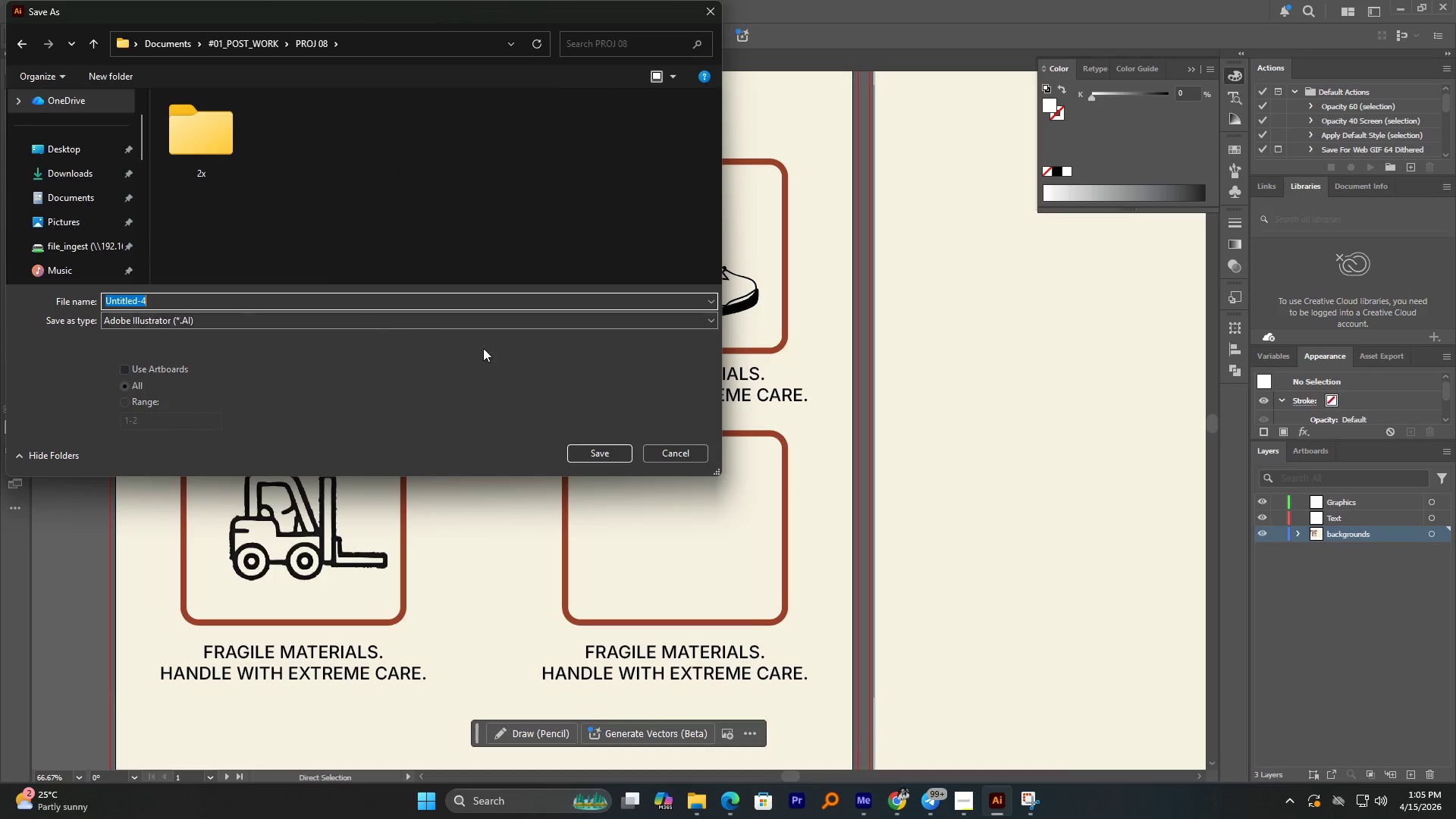 
type(D)
key(Backspace)
type(Source)
 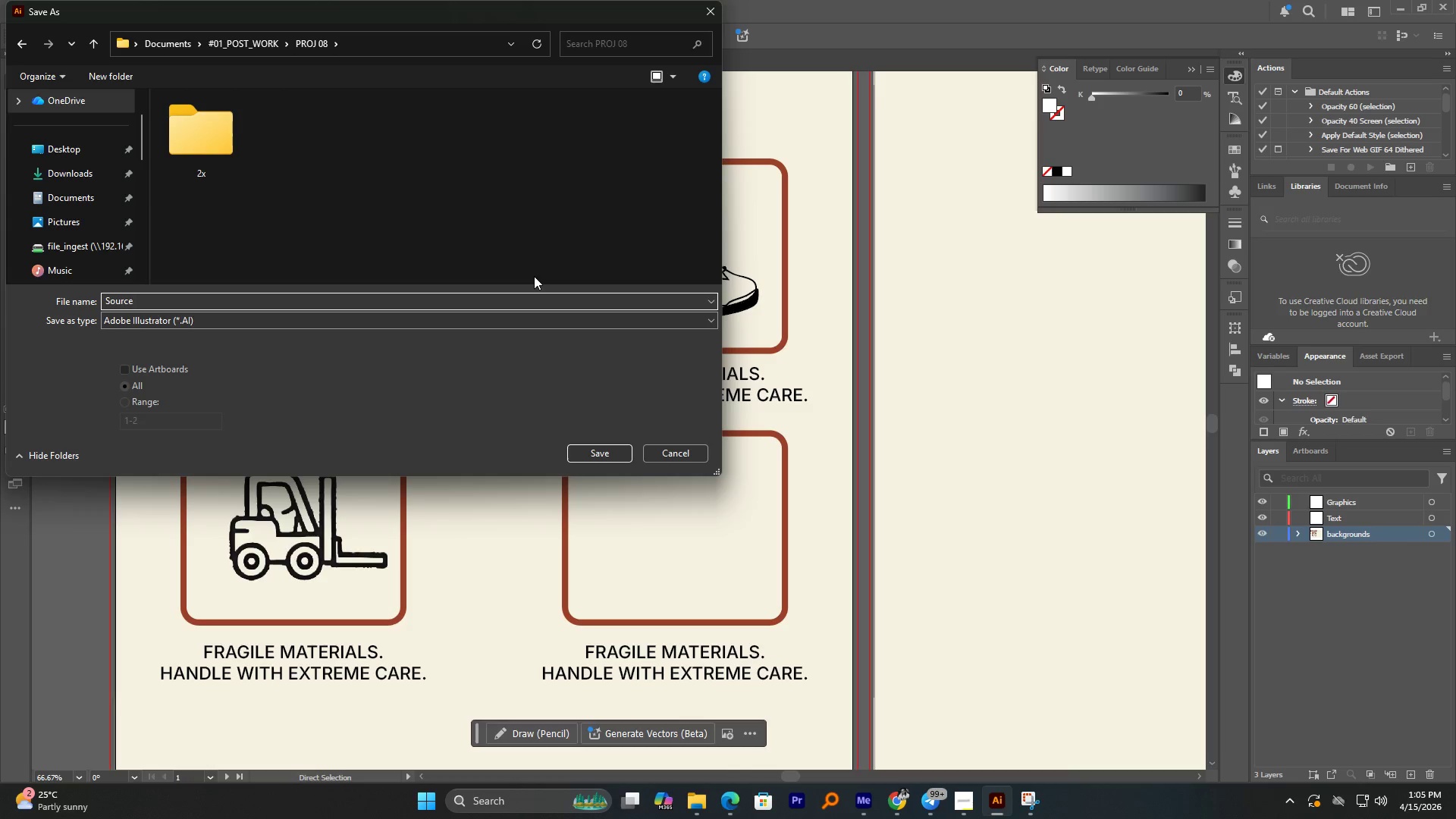 
wait(5.67)
 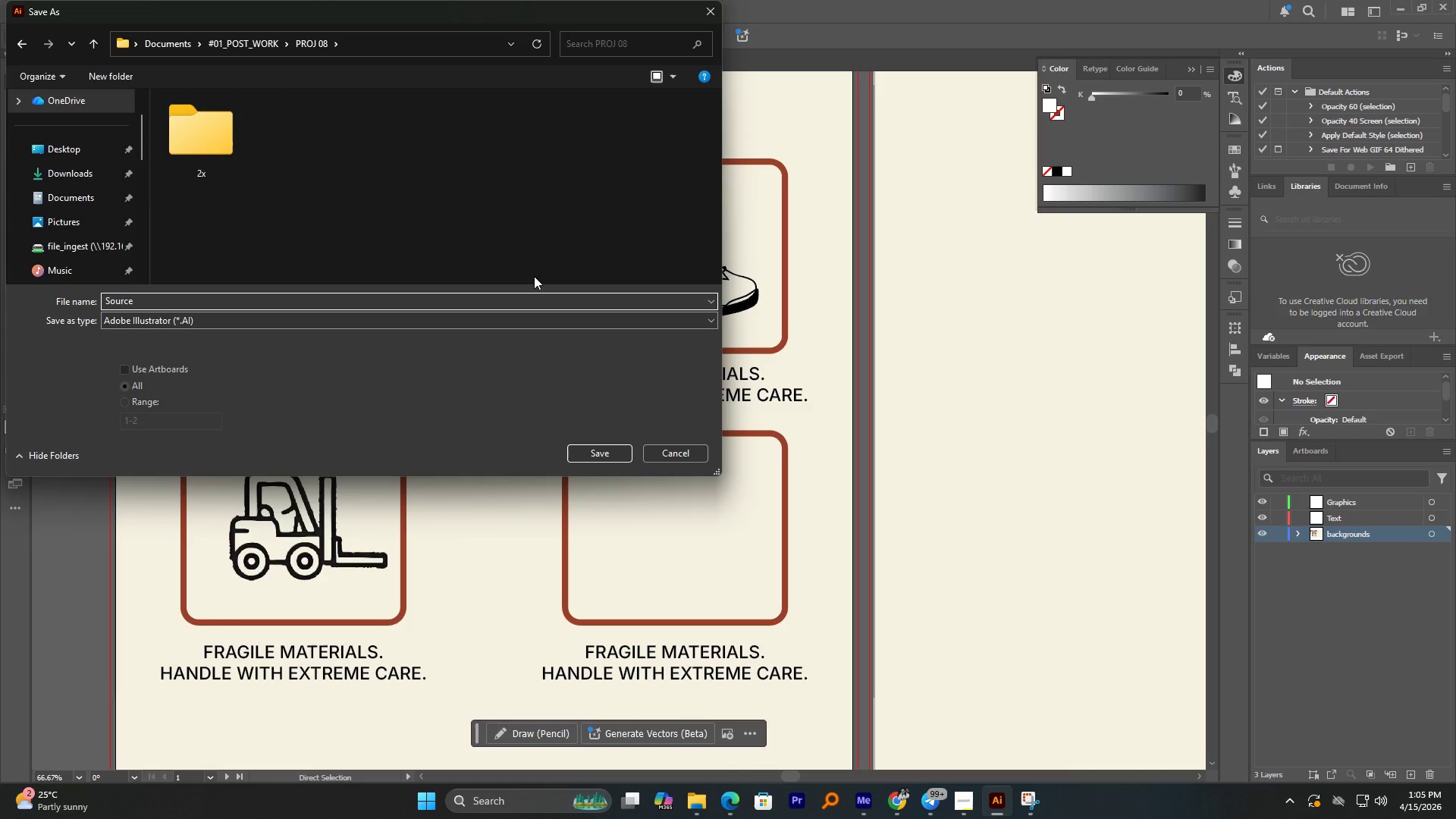 
key(Enter)
 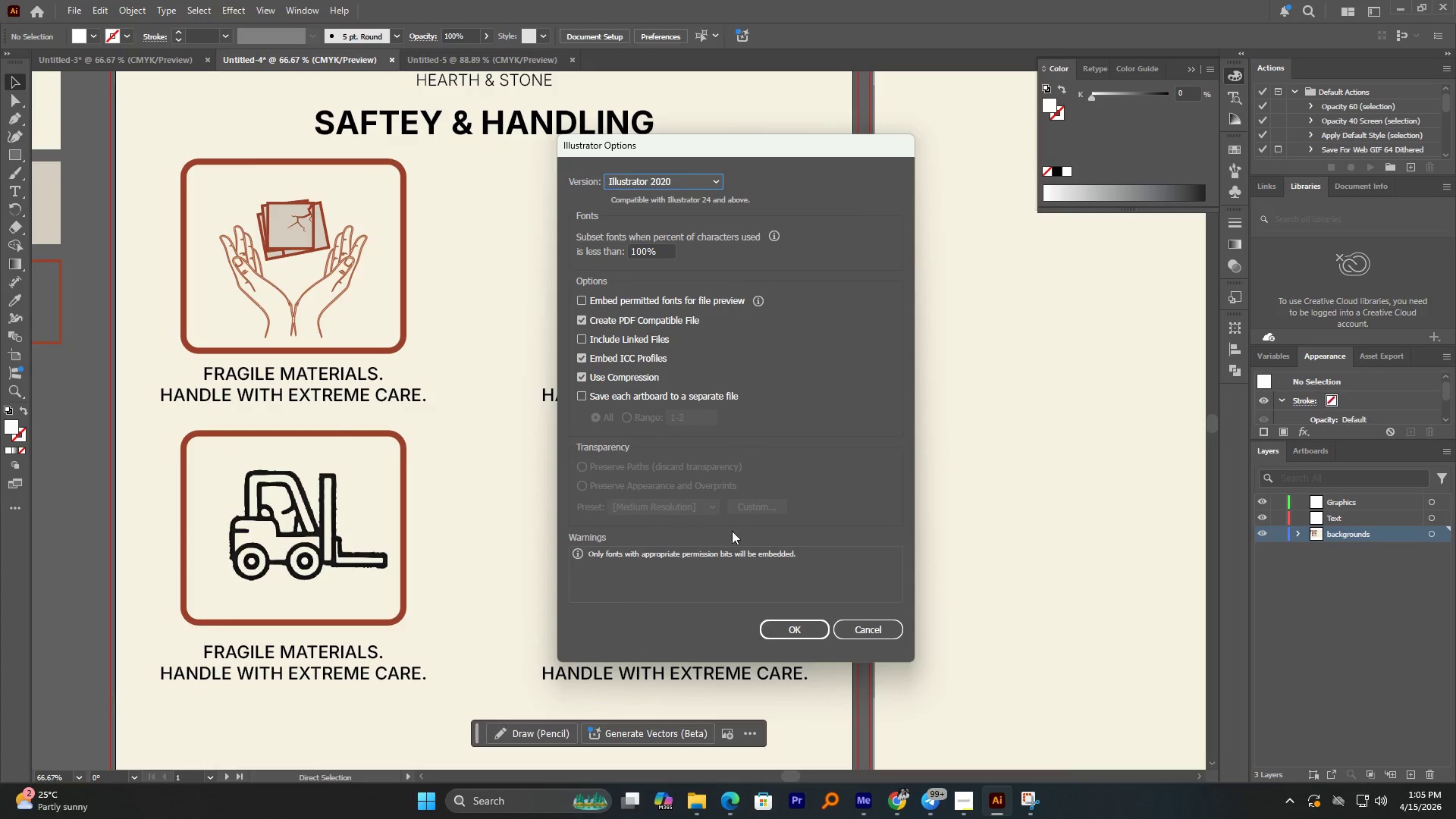 
left_click([780, 620])
 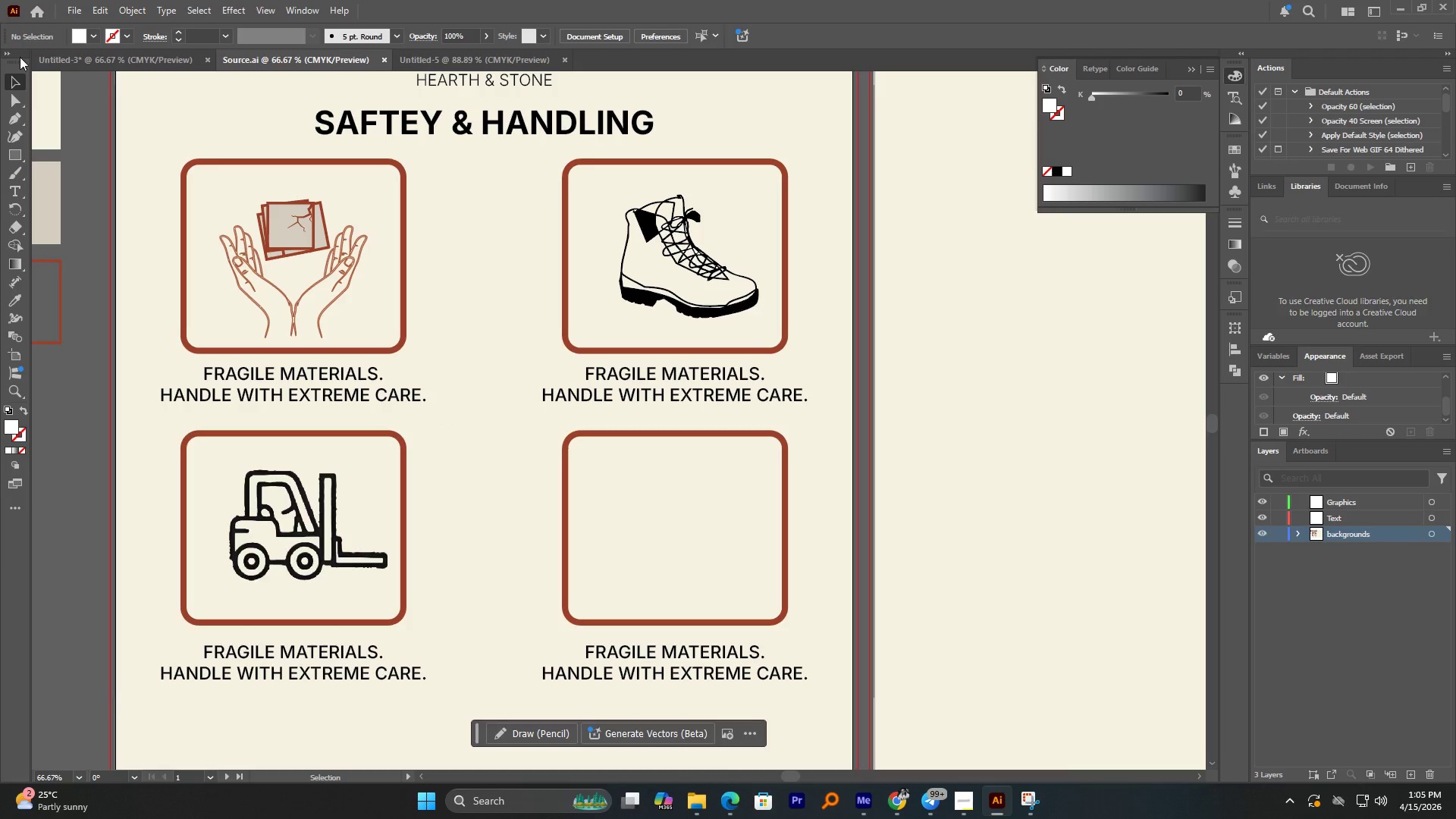 
hold_key(key=AltLeft, duration=1.0)
 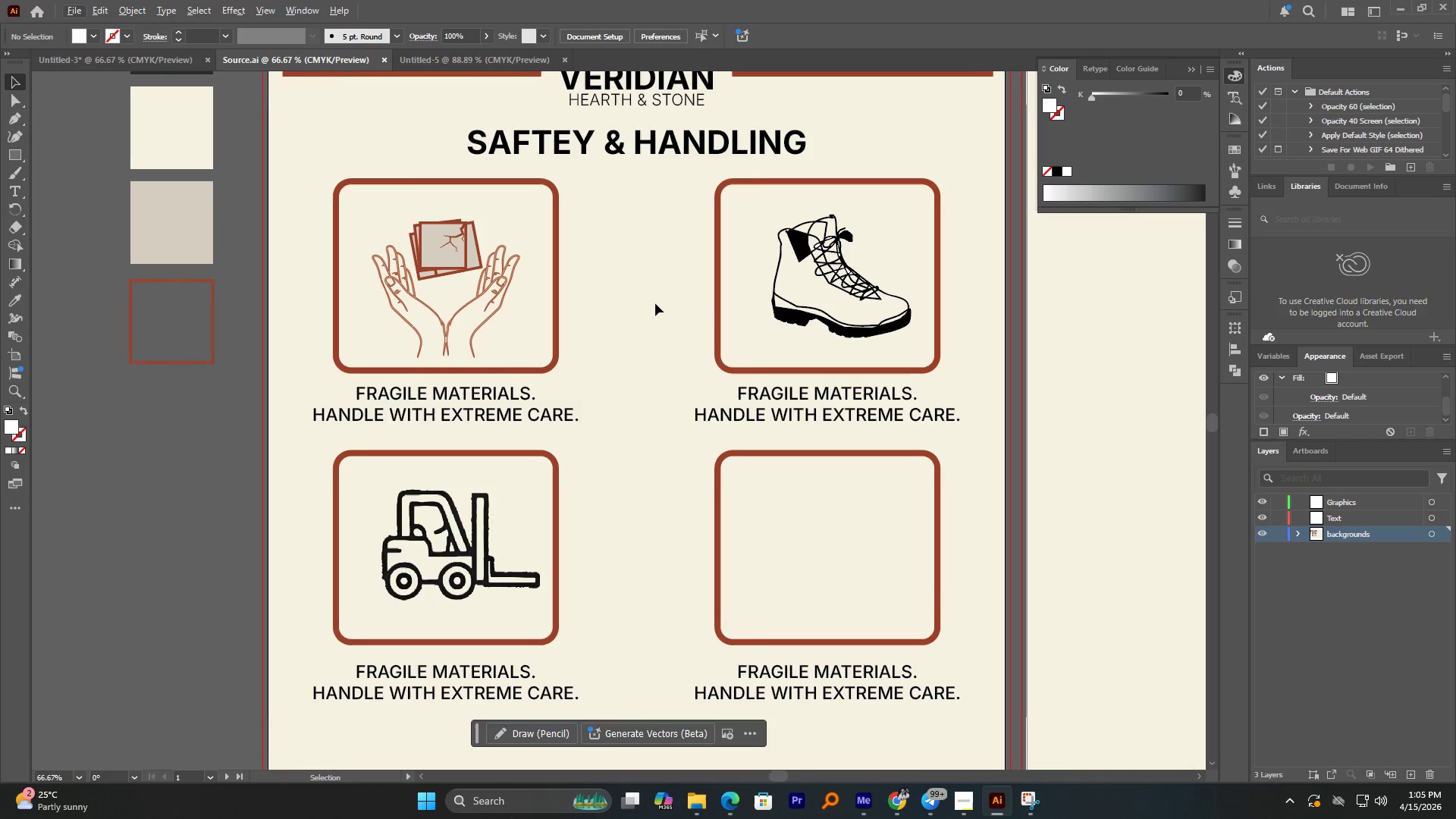 
key(Control+S)
 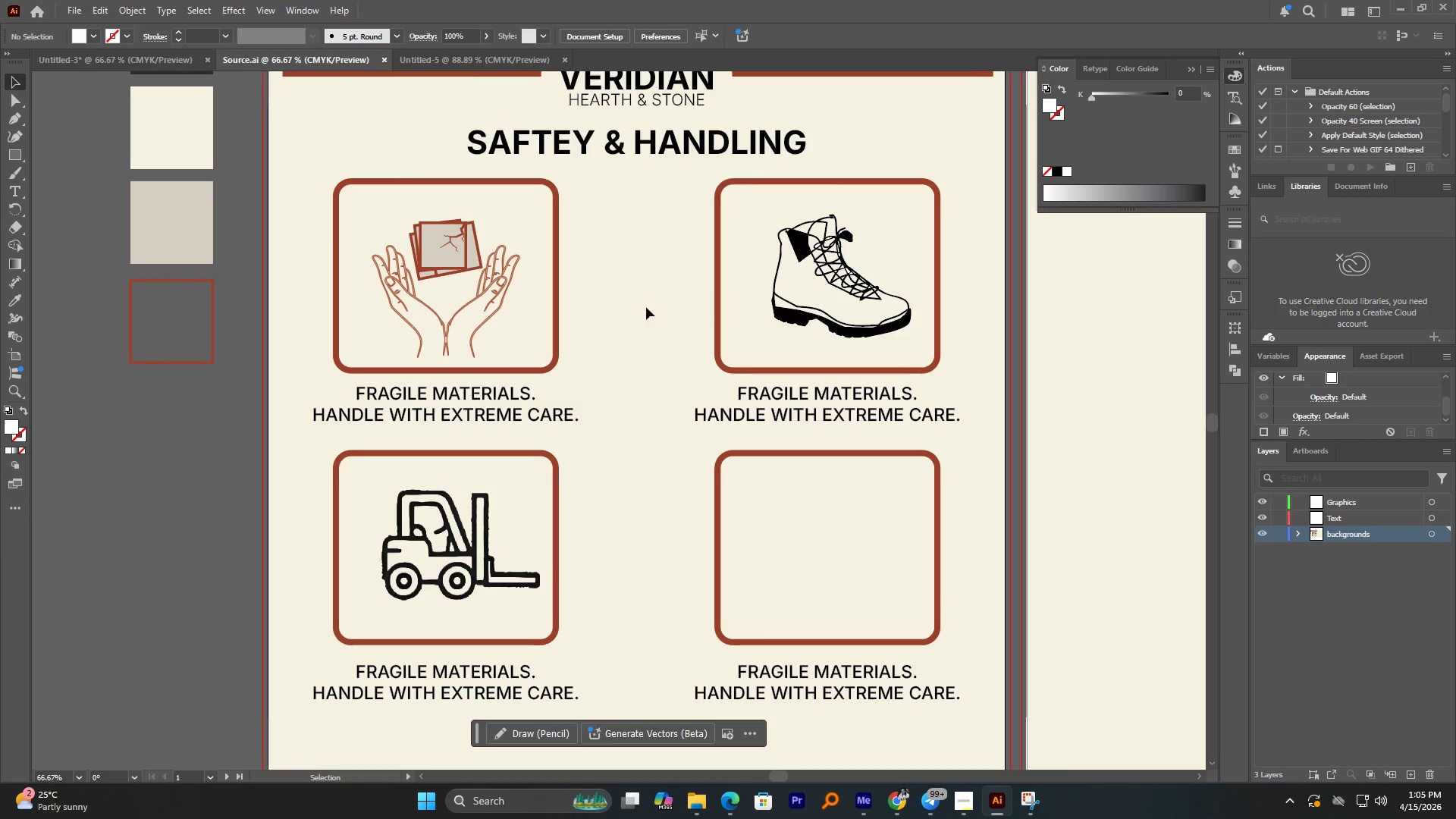 
hold_key(key=AltLeft, duration=0.58)
 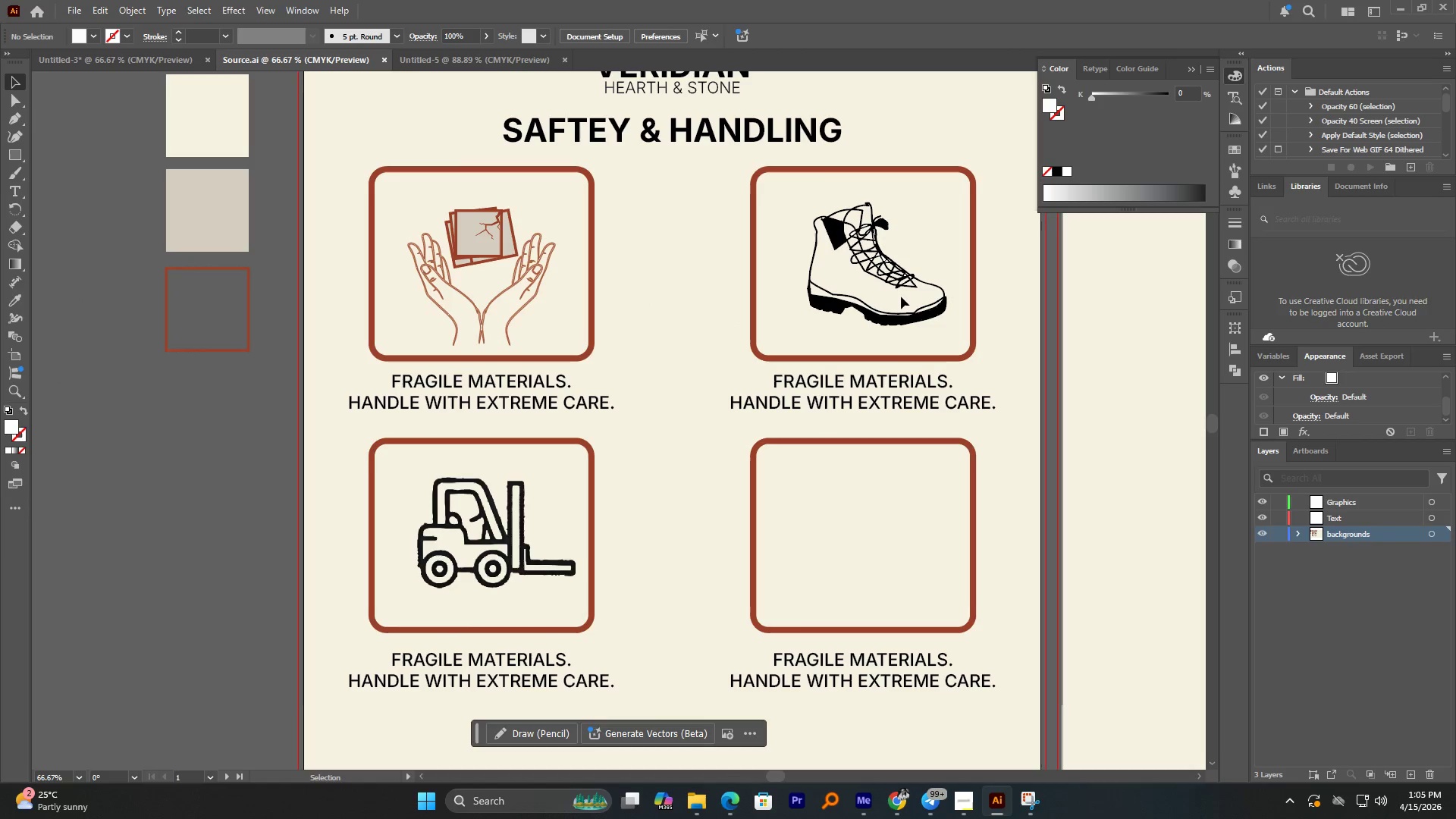 
hold_key(key=AltLeft, duration=0.84)
 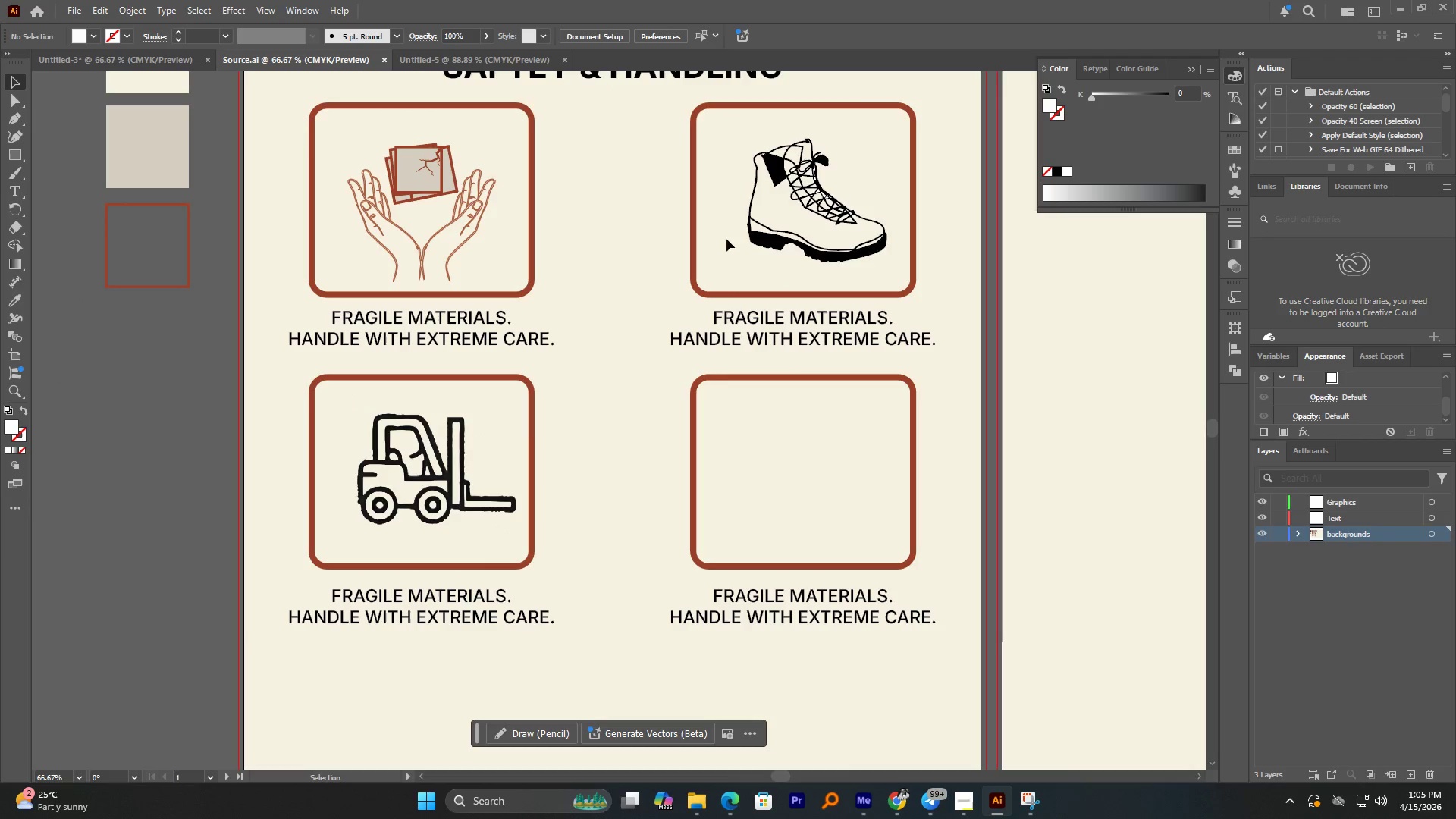 
hold_key(key=AltLeft, duration=2.77)
 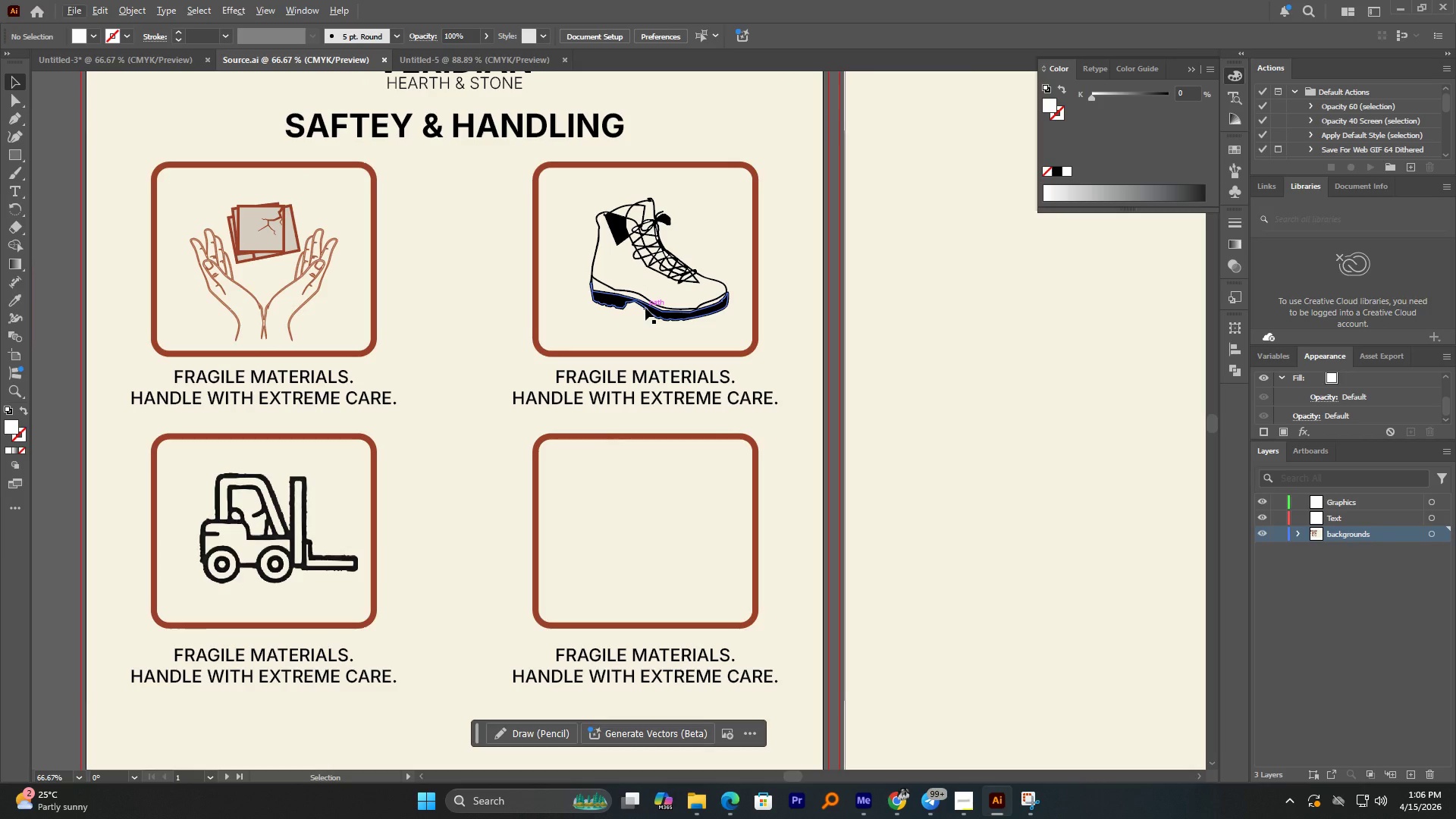 
wait(10.27)
 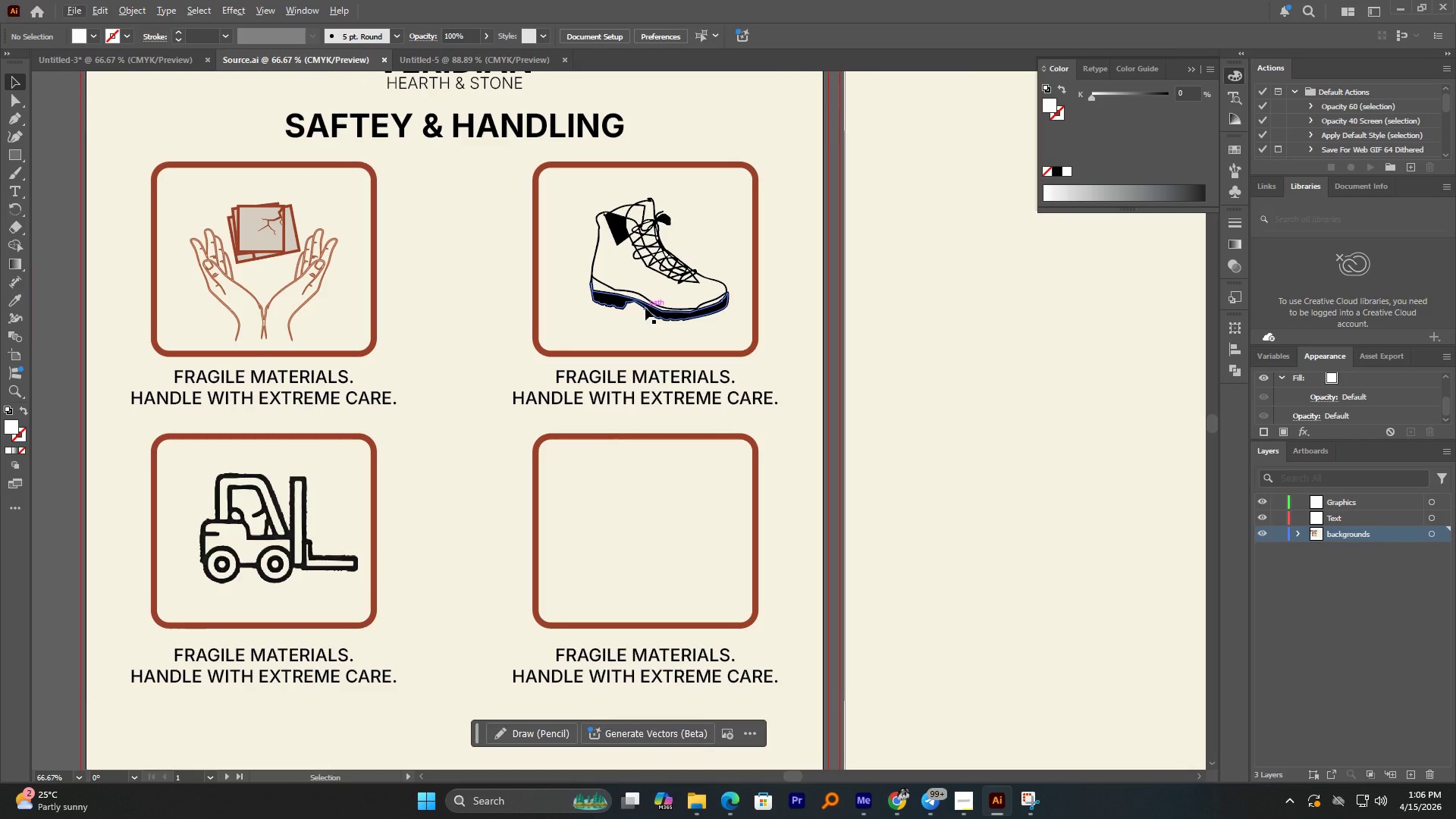 
hold_key(key=AltLeft, duration=1.23)
scroll: coordinate [532, 257], scroll_direction: down, amount: 1.0
 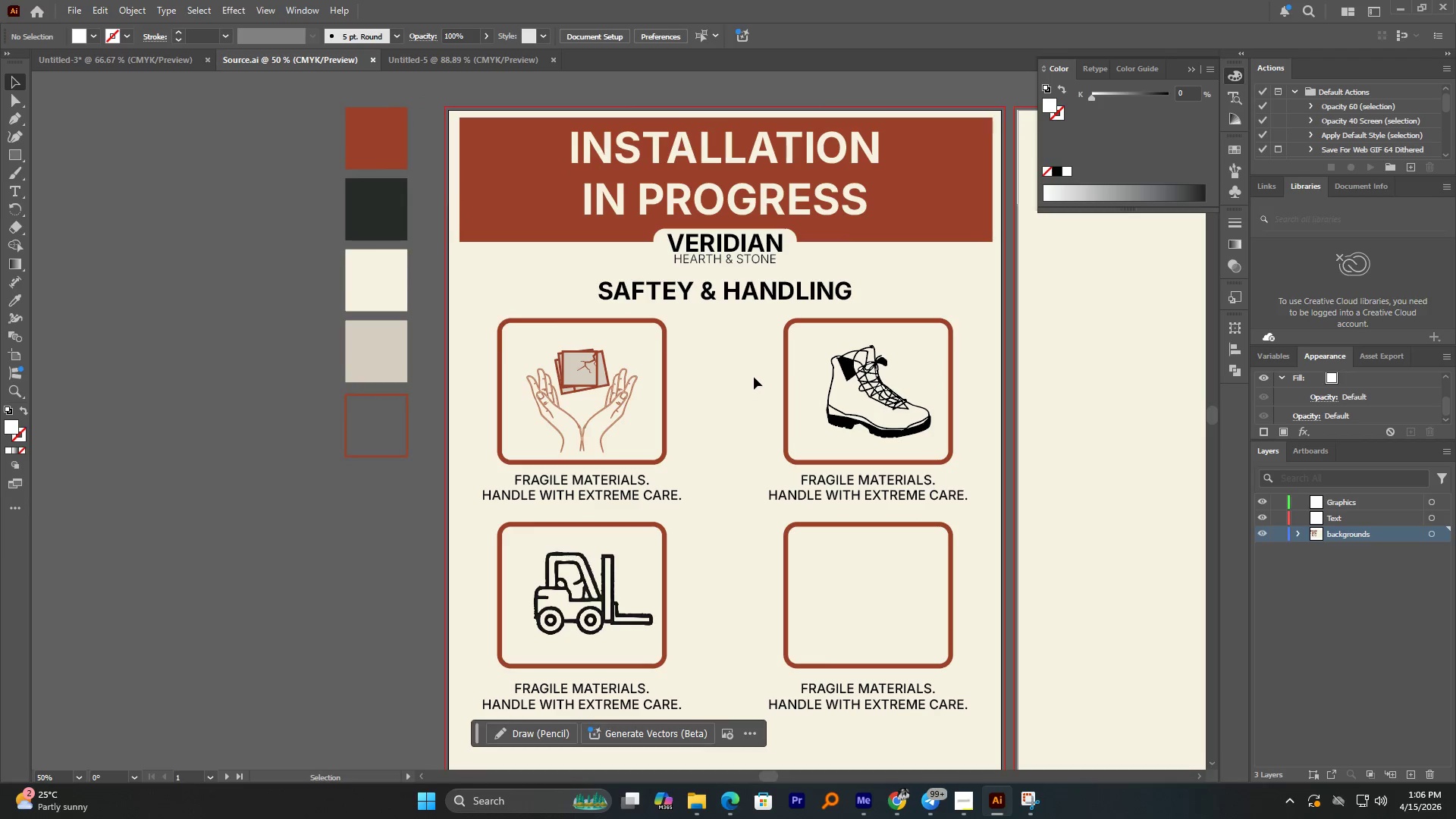 
hold_key(key=AltLeft, duration=1.72)
left_click_drag(start_coordinate=[384, 215], to_coordinate=[375, 515])
 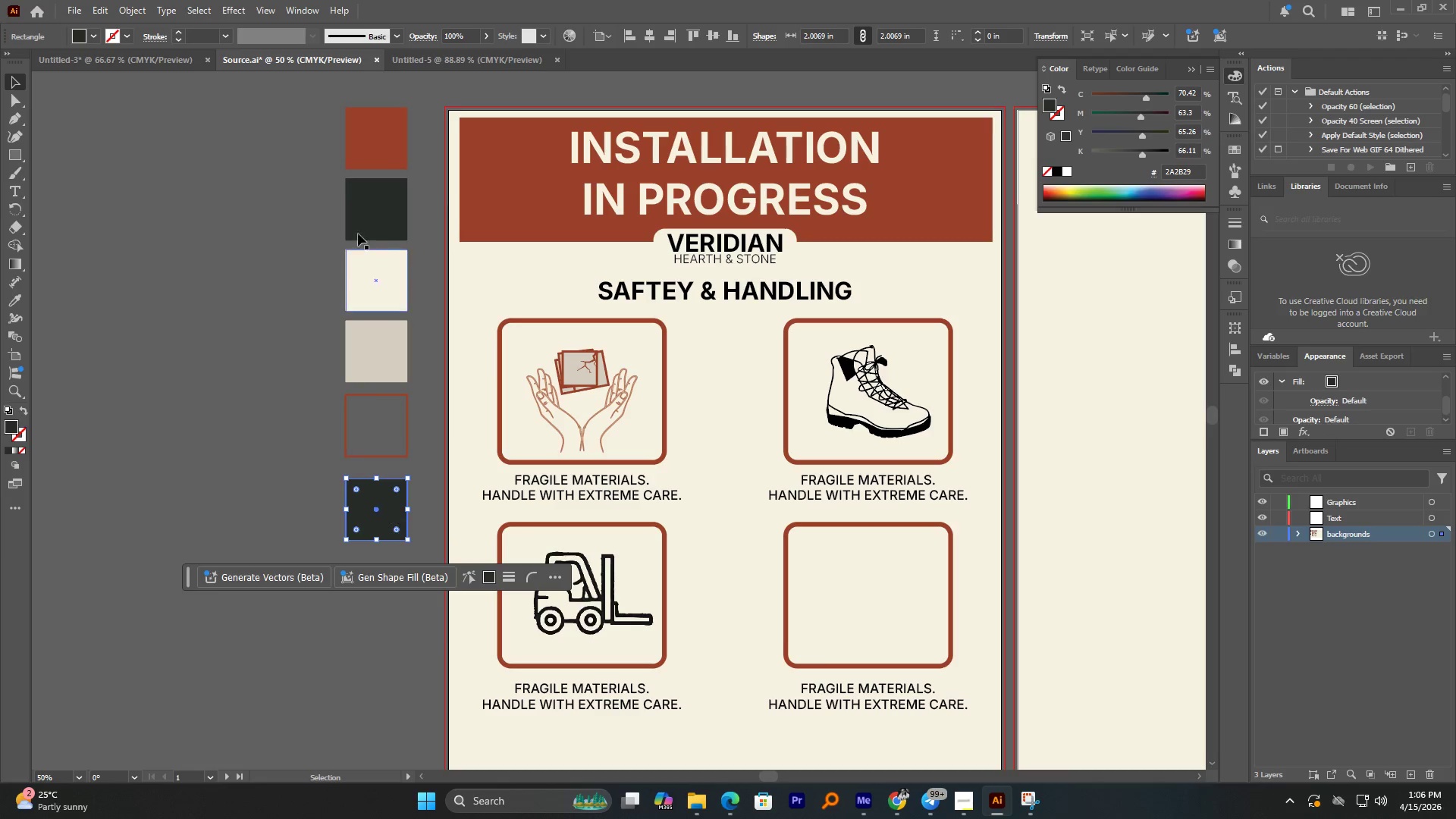 
hold_key(key=ShiftLeft, duration=1.25)
 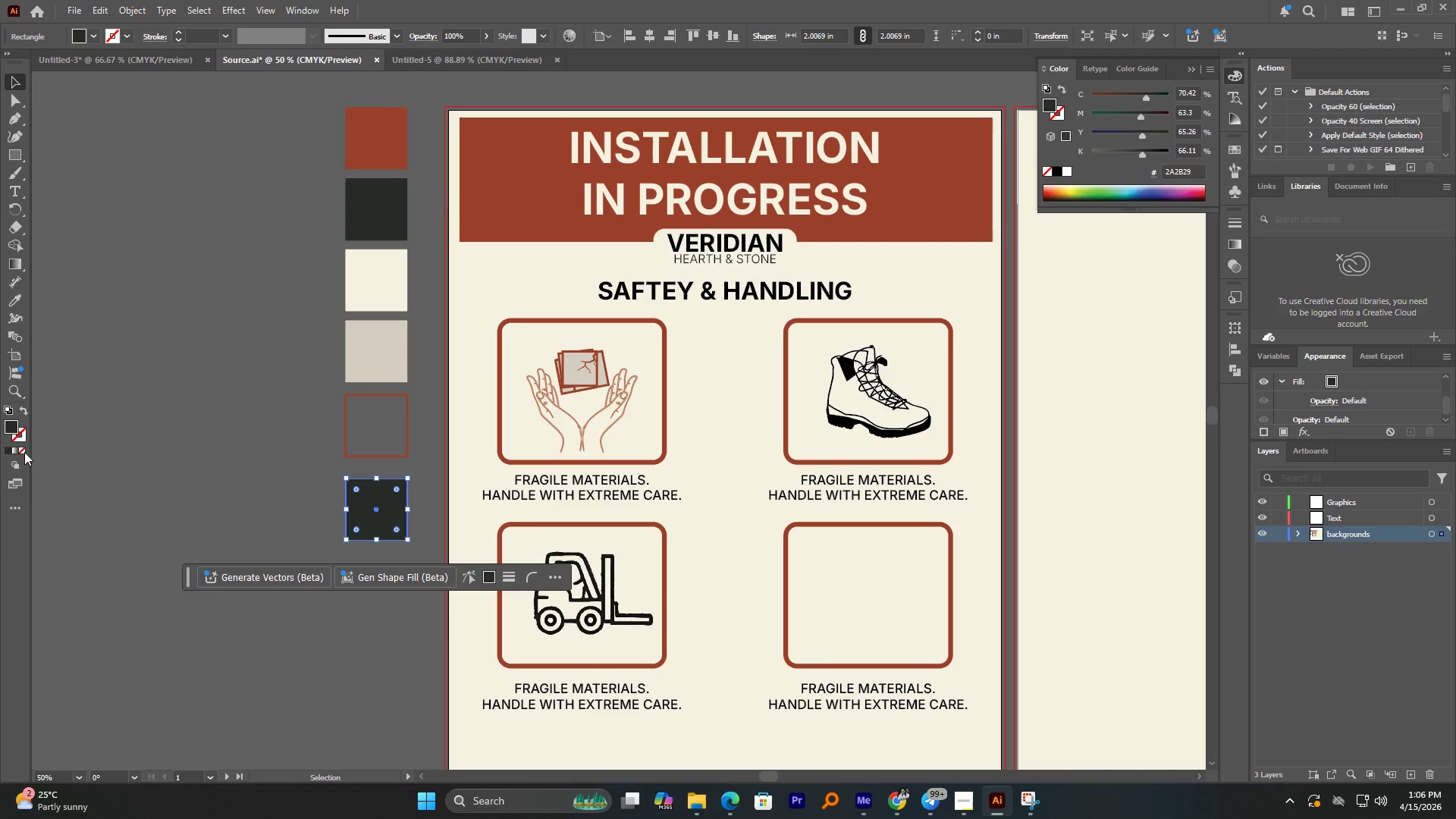 
double_click([24, 441])
 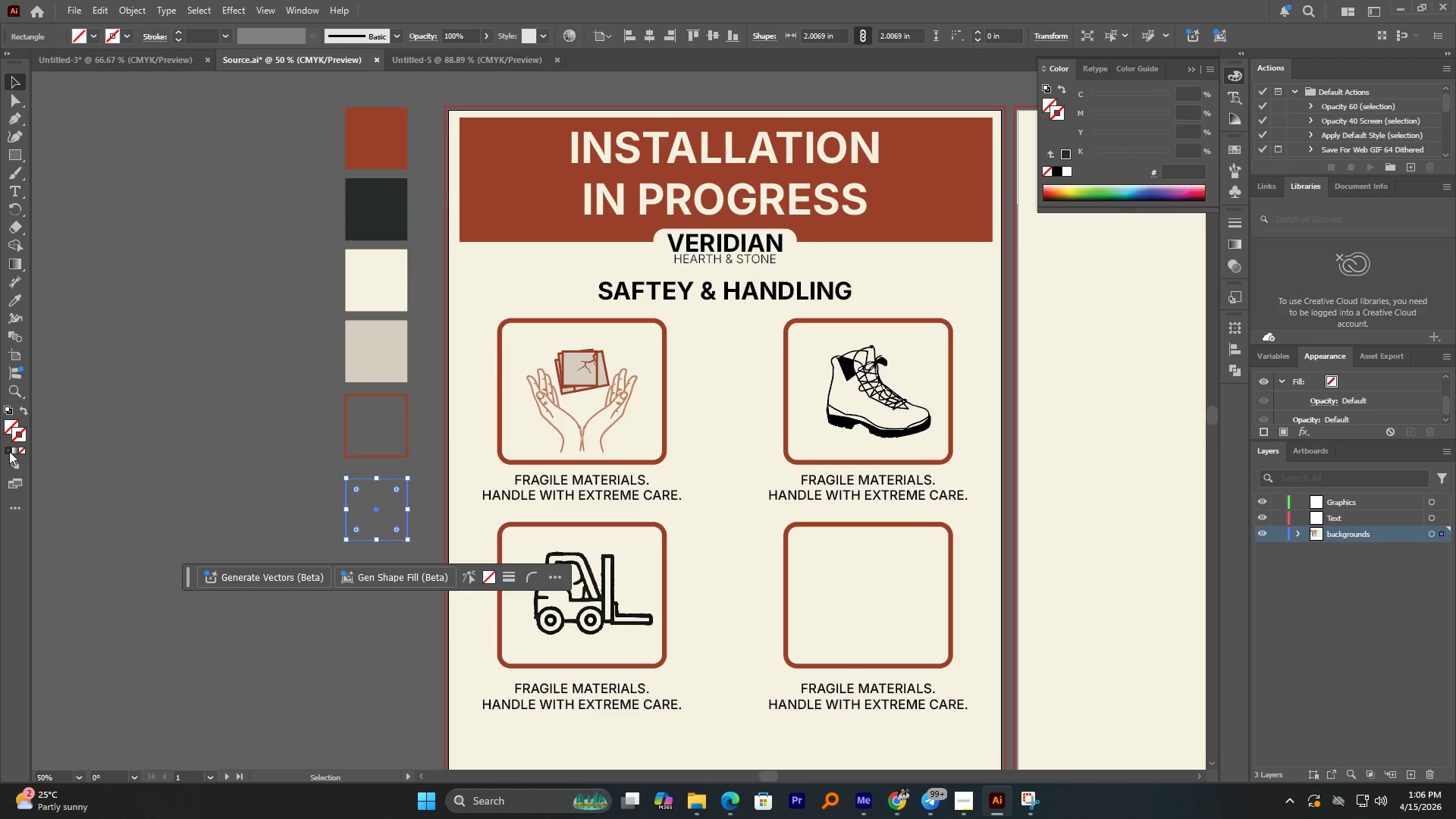 
left_click([8, 448])
 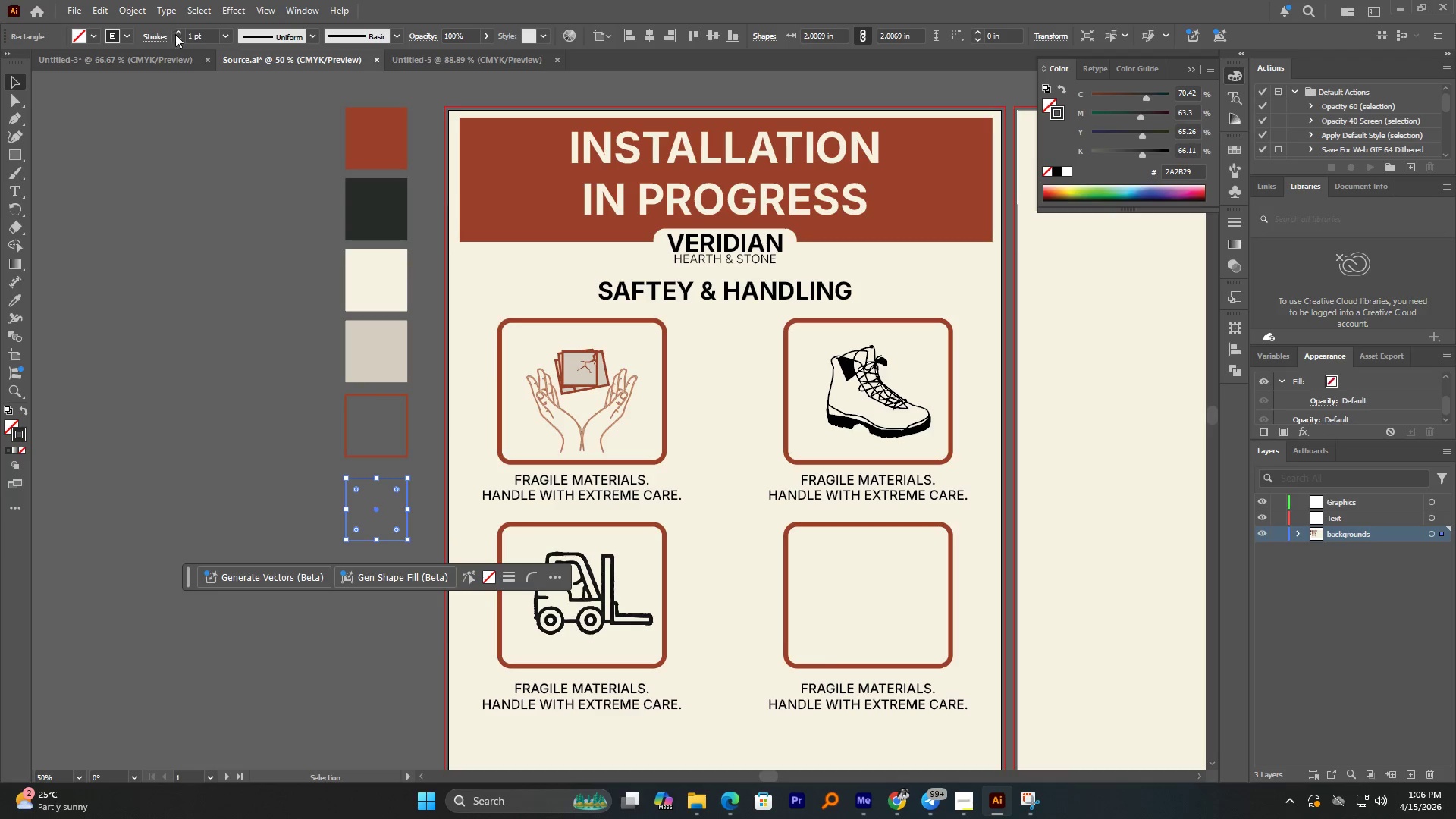 
double_click([193, 35])
 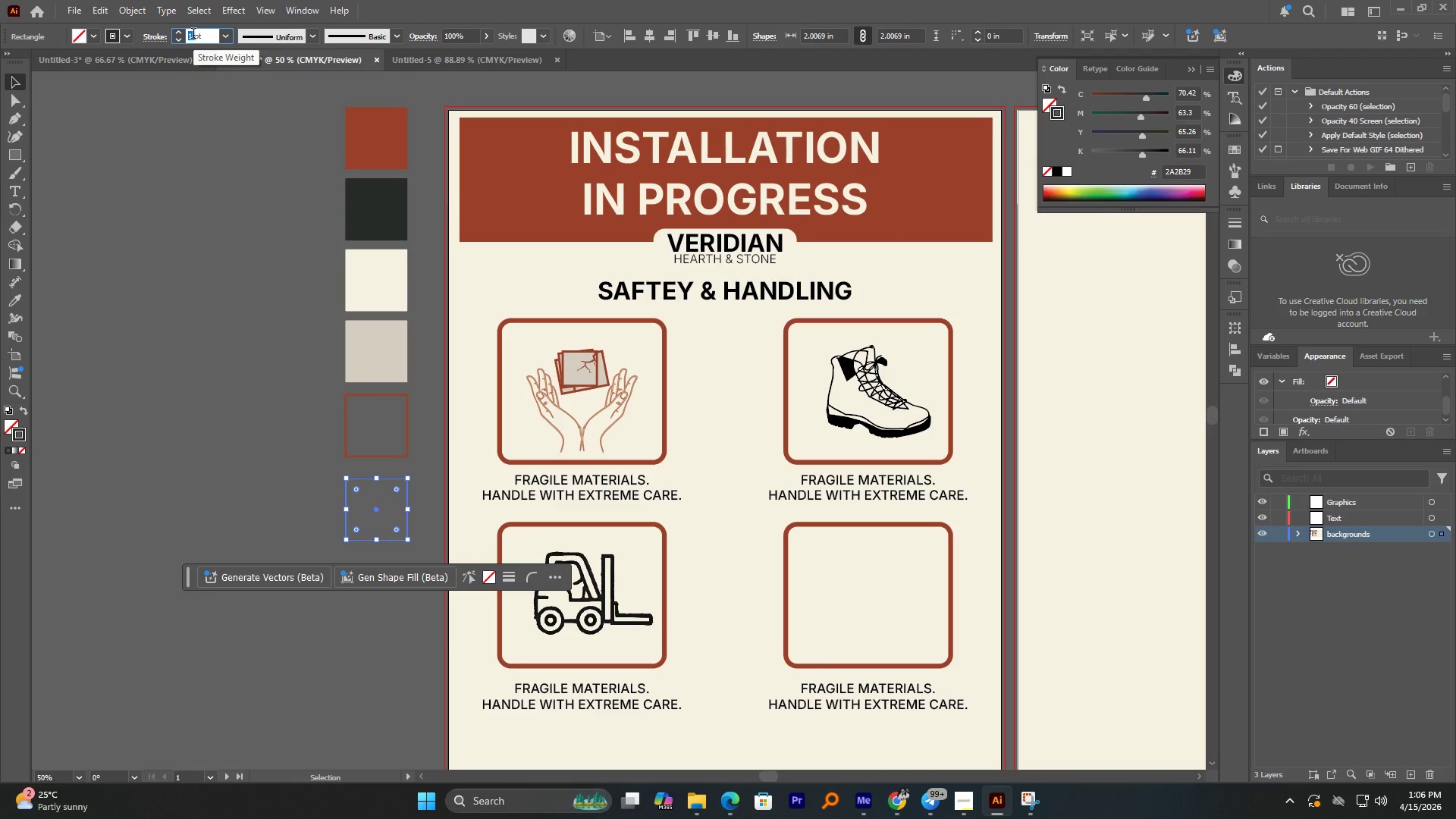 
key(Numpad8)
 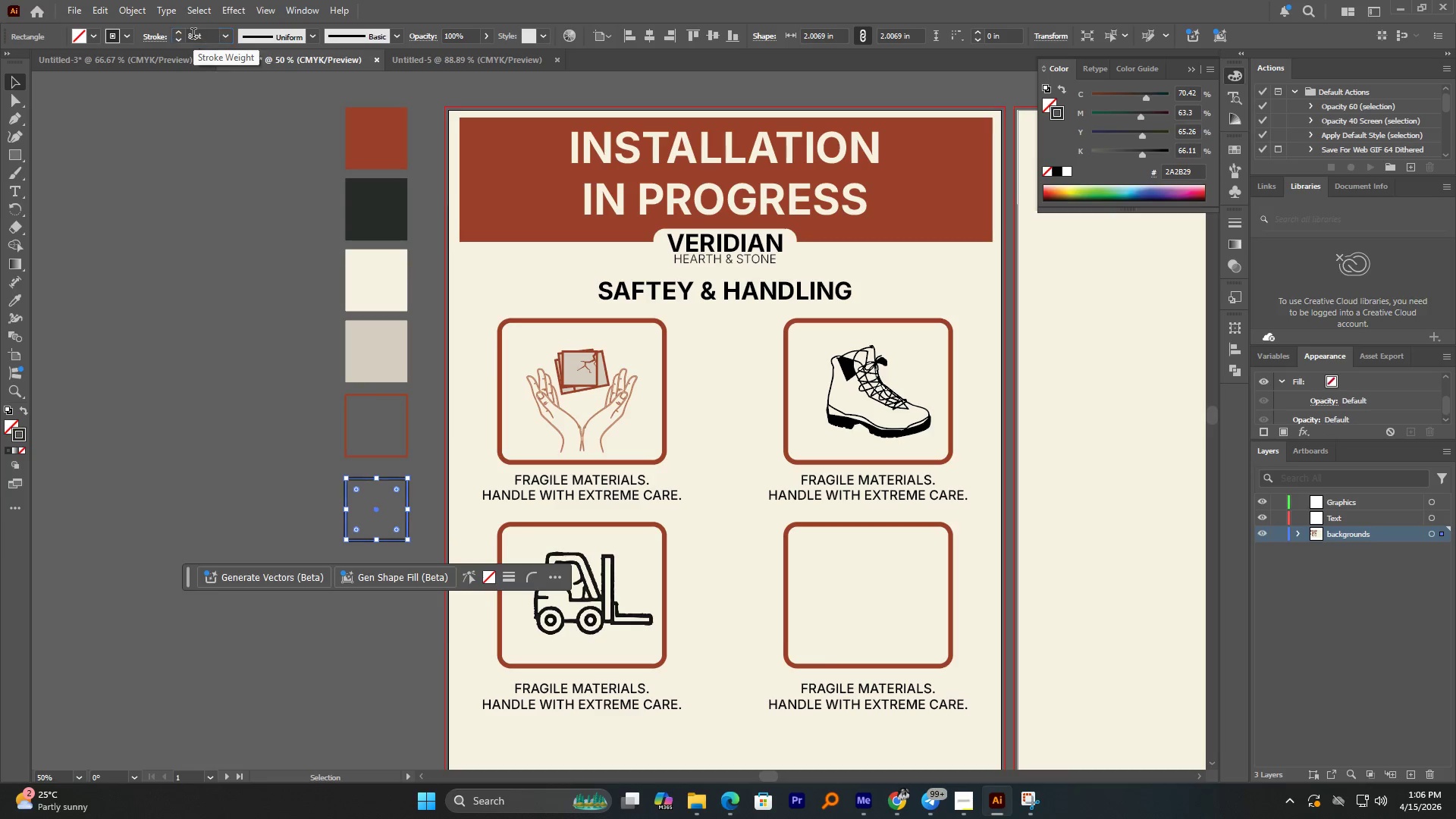 
key(NumpadEnter)
 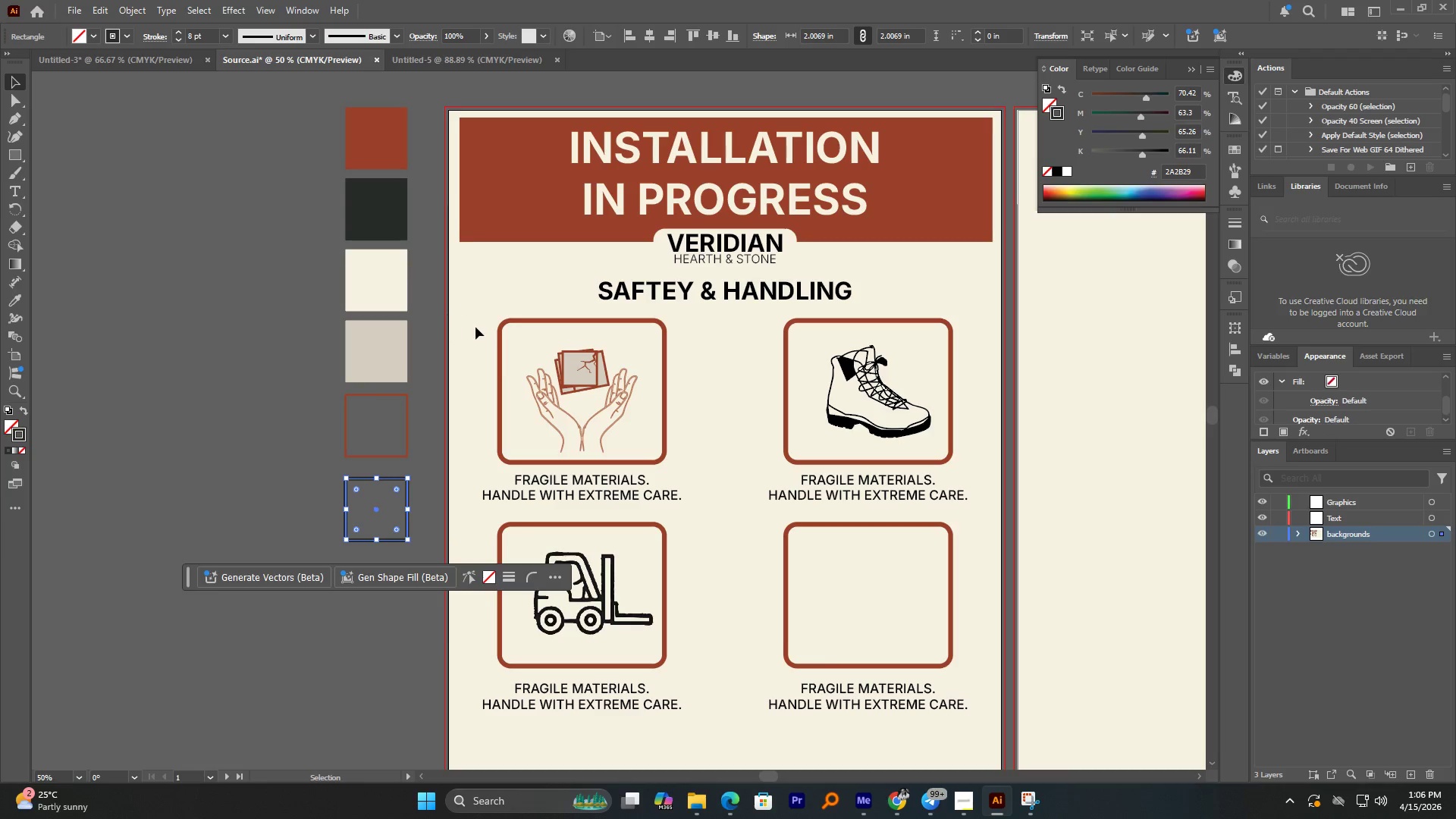 
left_click([544, 409])
 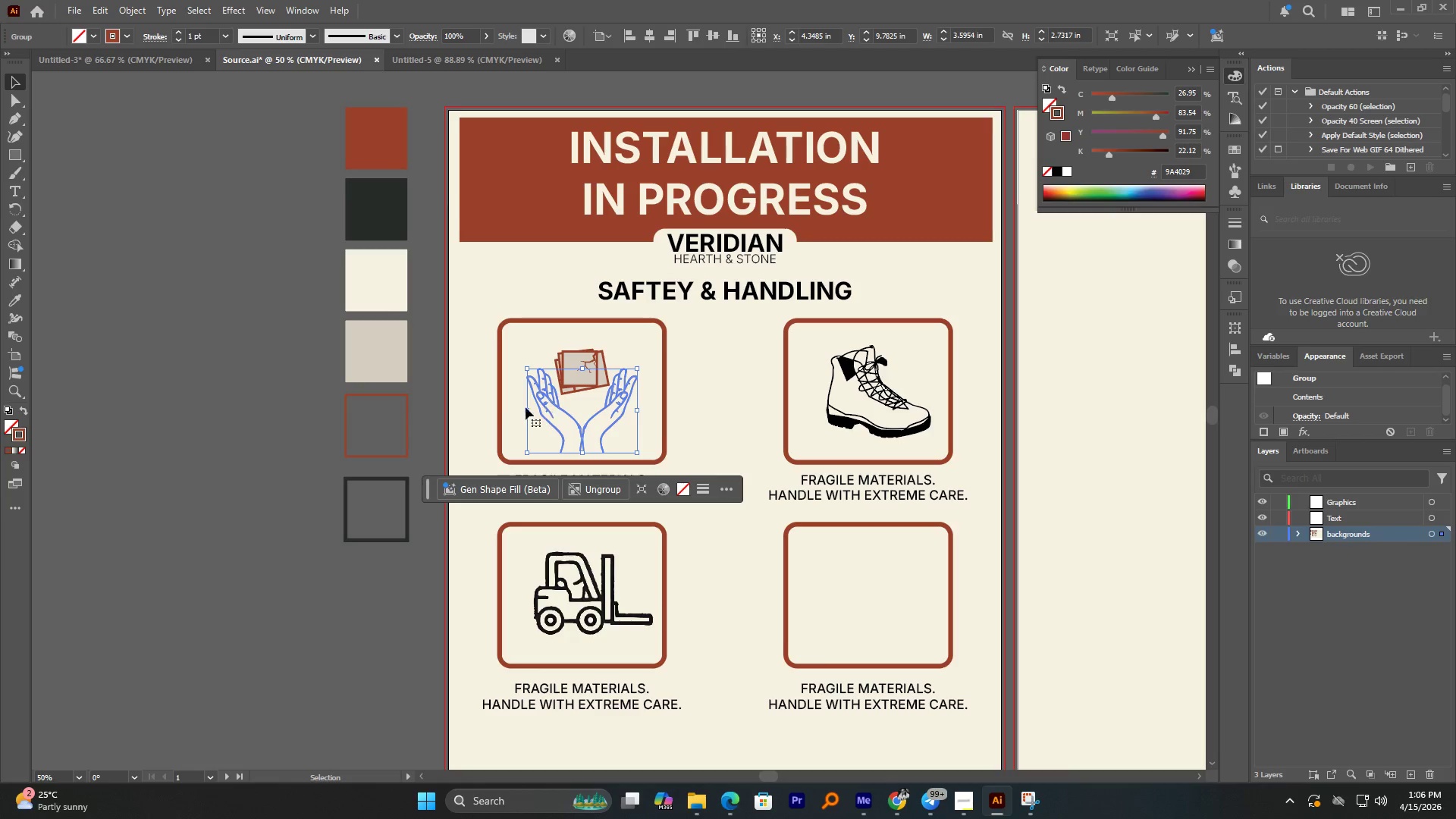 
hold_key(key=AltLeft, duration=1.61)
scroll: coordinate [548, 429], scroll_direction: up, amount: 1.0
 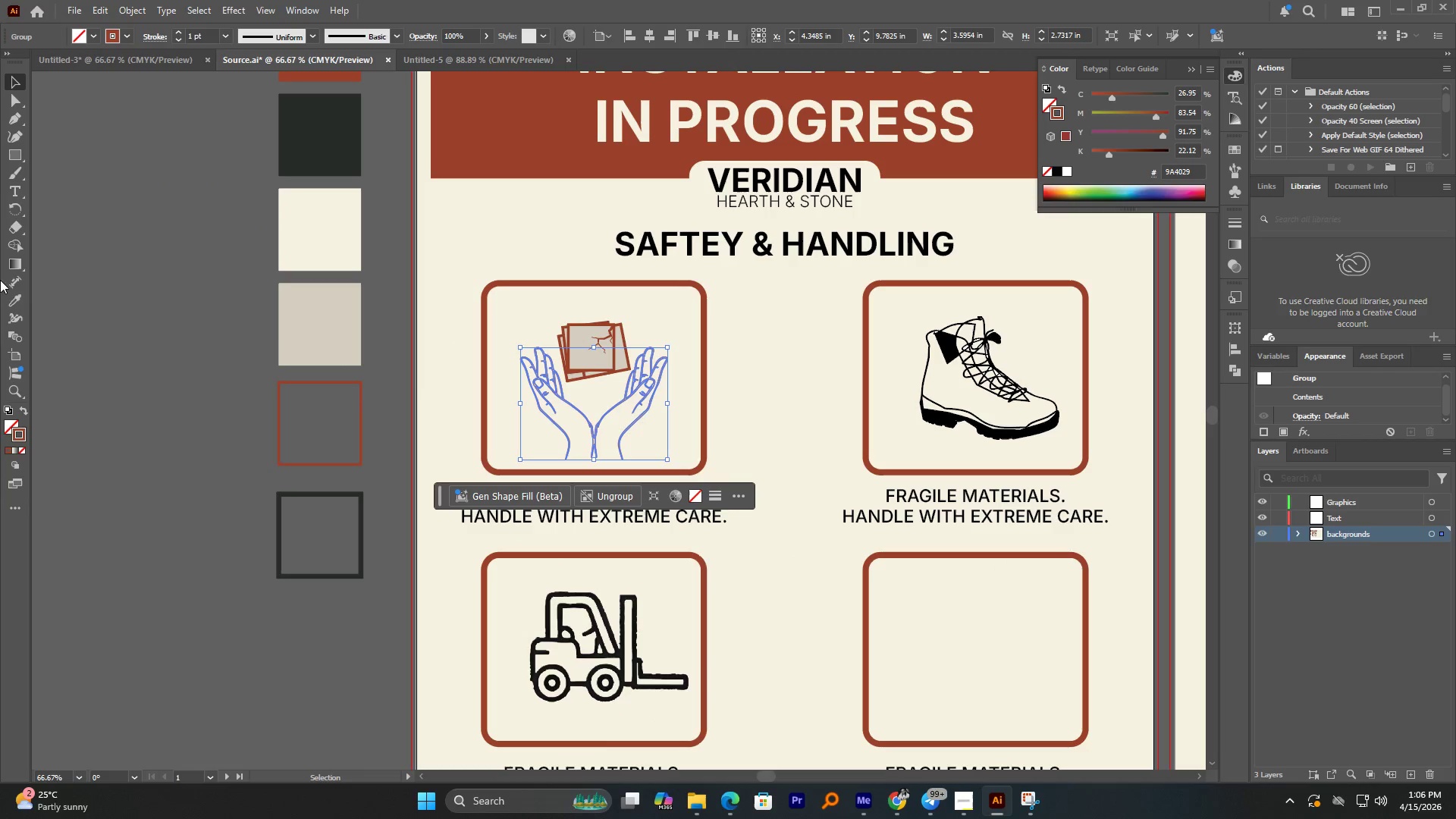 
left_click([14, 297])
 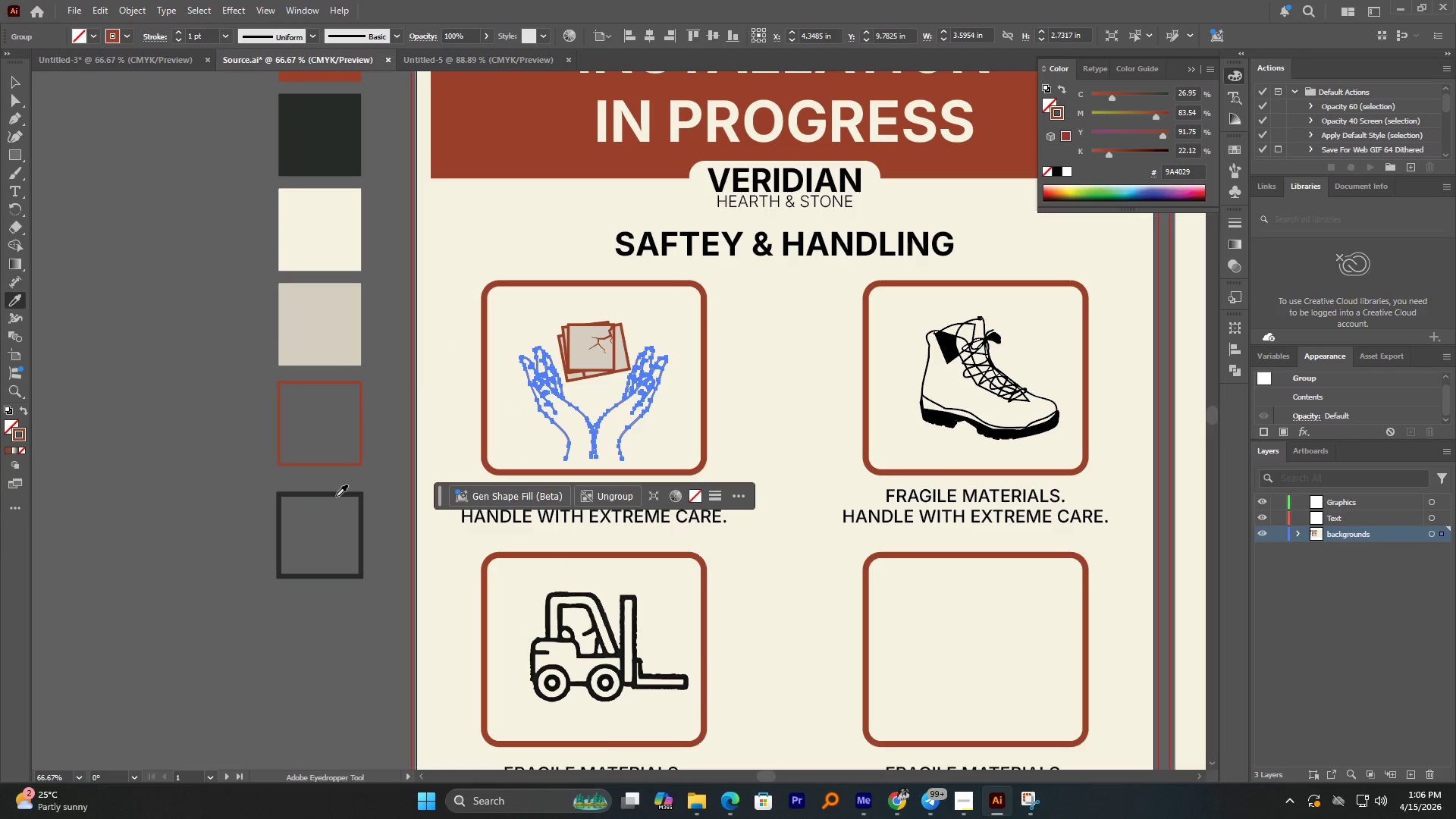 
left_click([336, 494])
 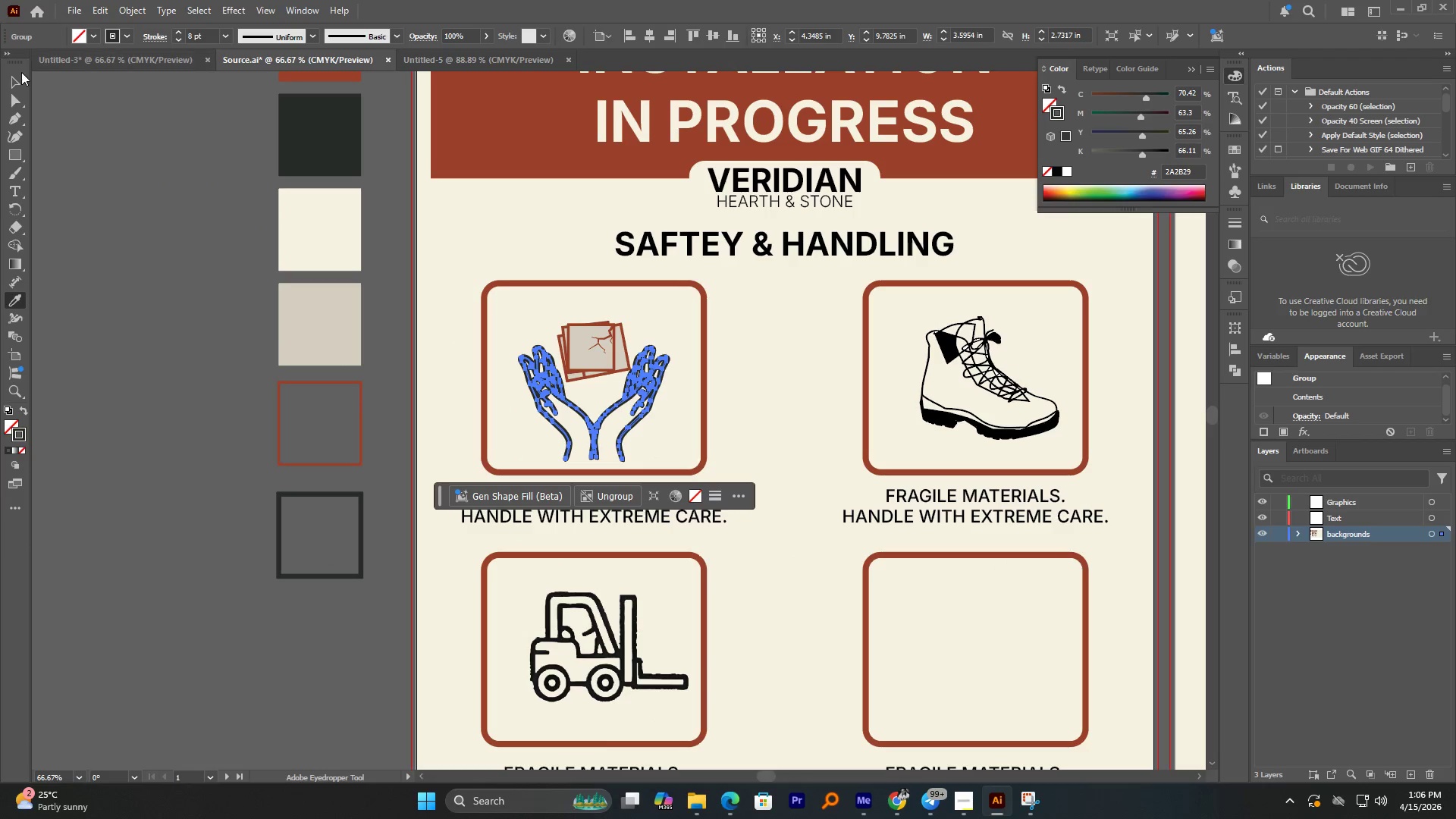 
double_click([12, 79])
 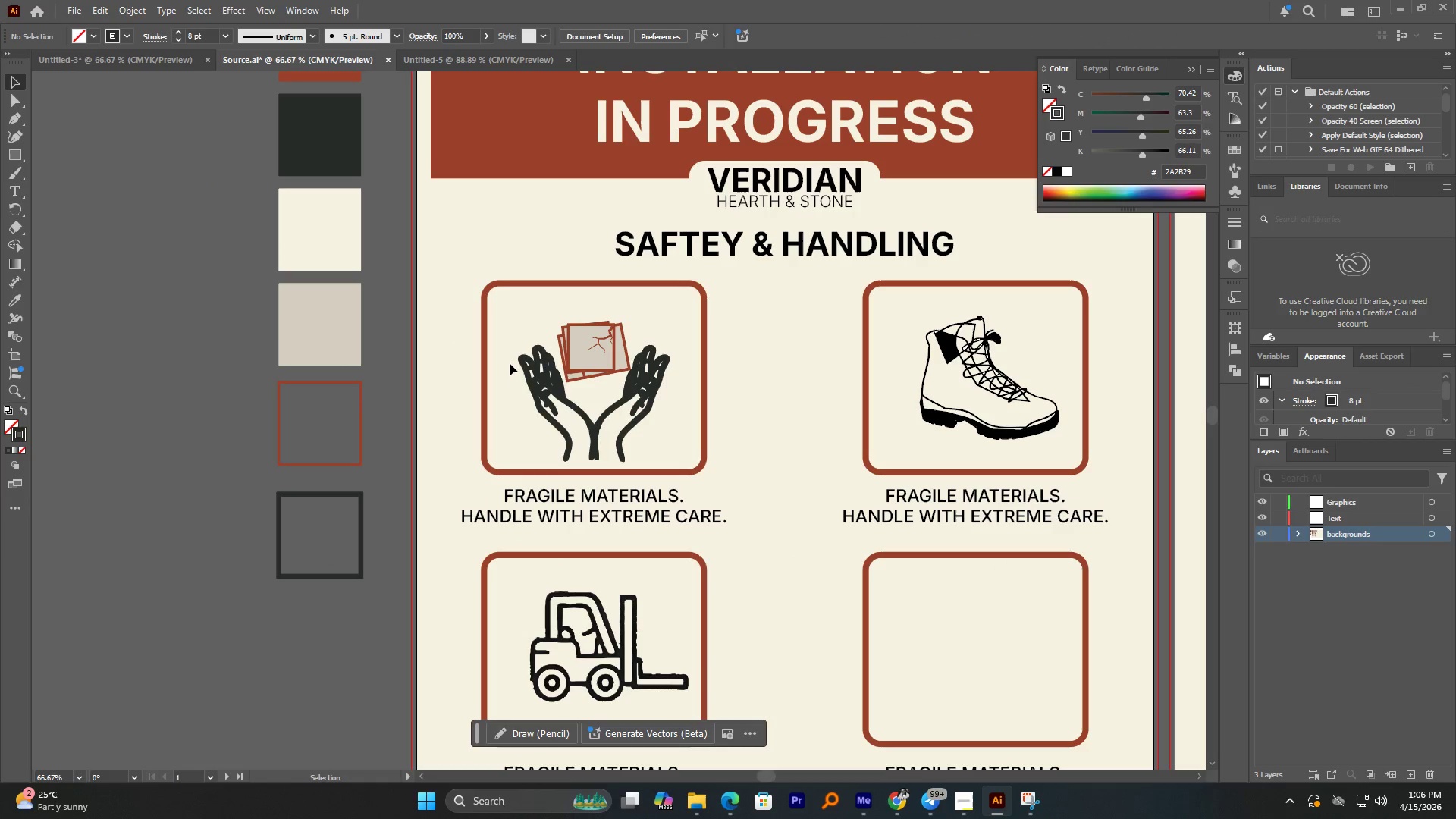 
left_click([538, 378])
 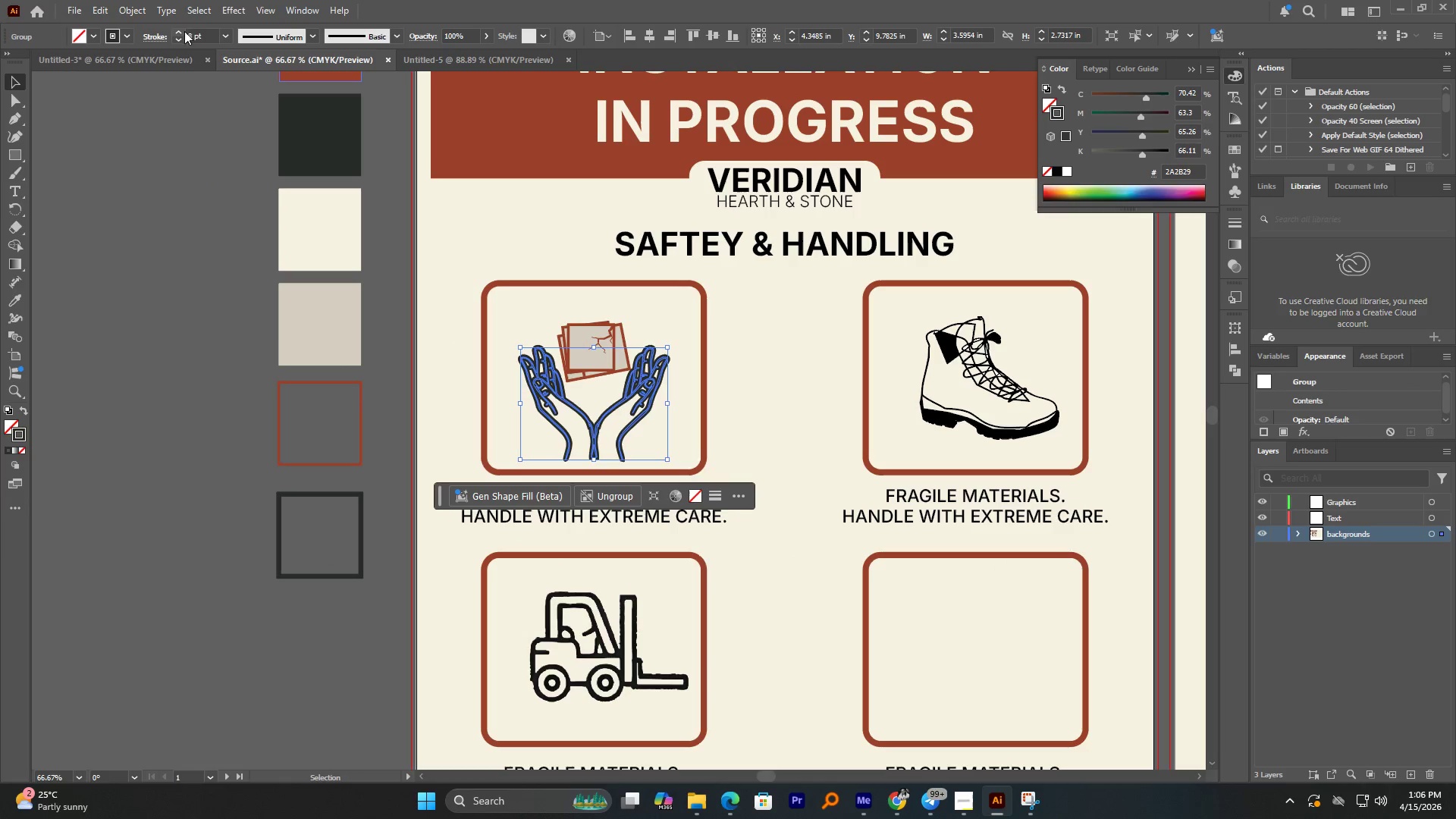 
double_click([193, 34])
 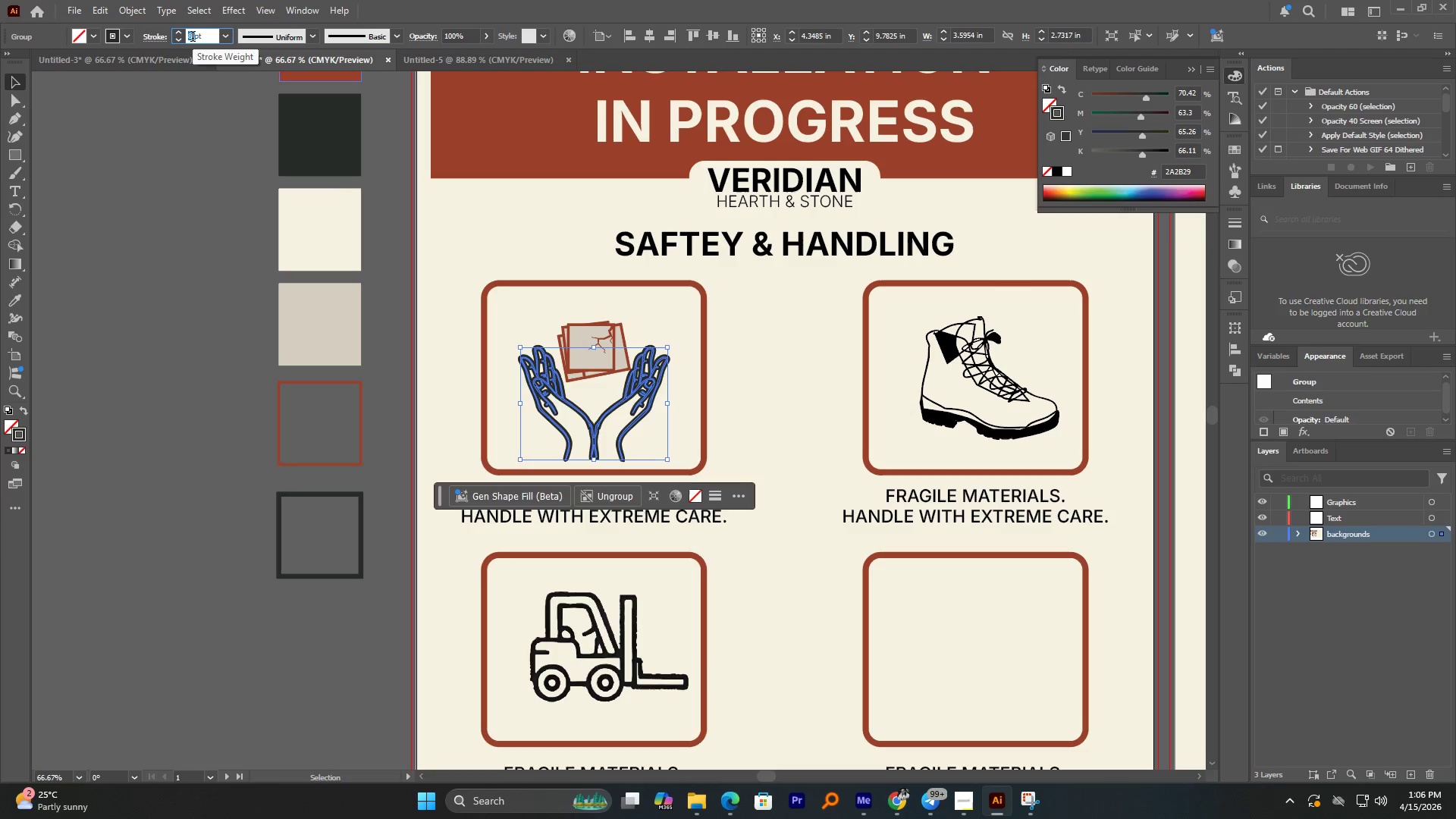 
key(Numpad5)
 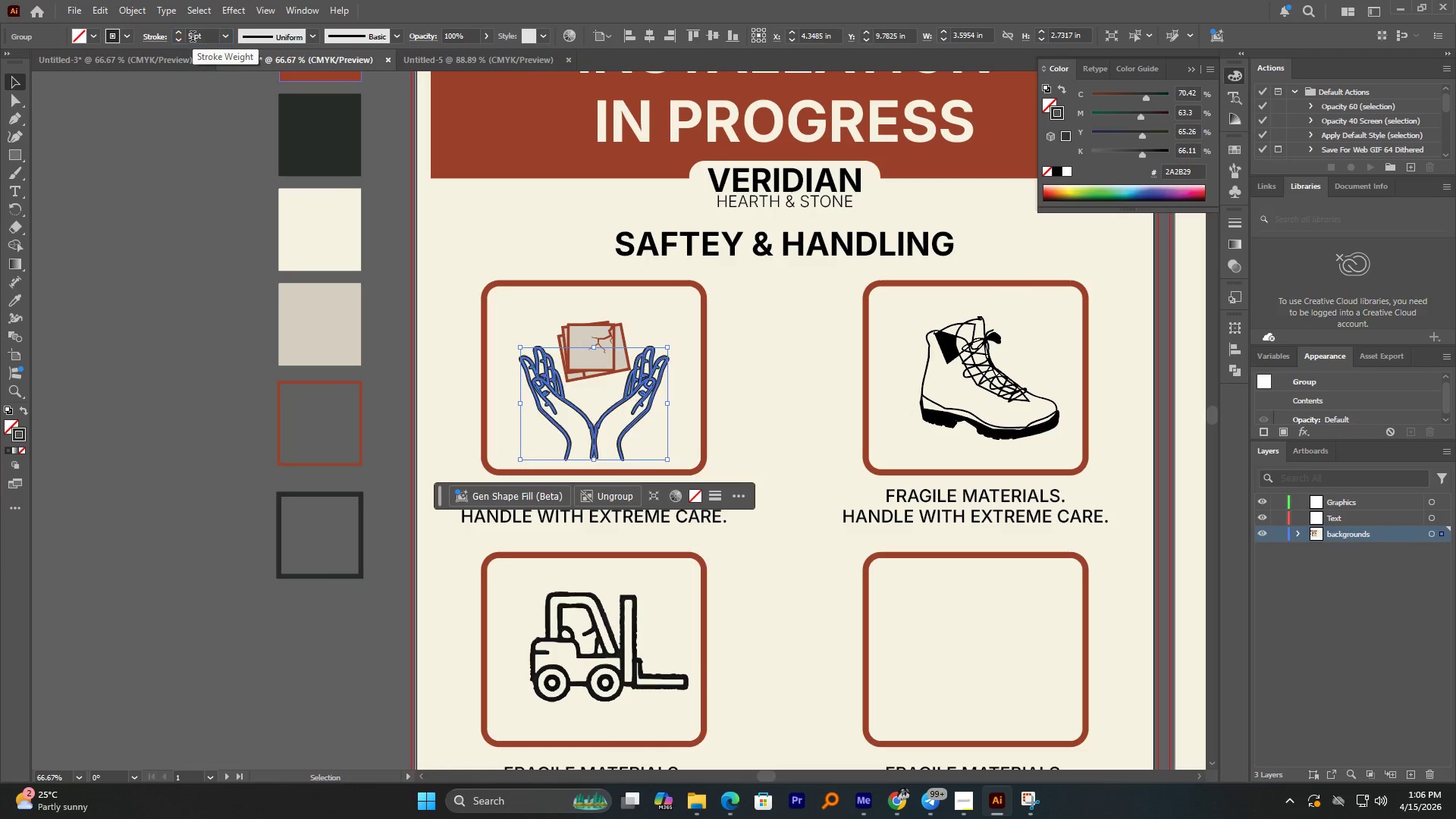 
key(NumpadEnter)
 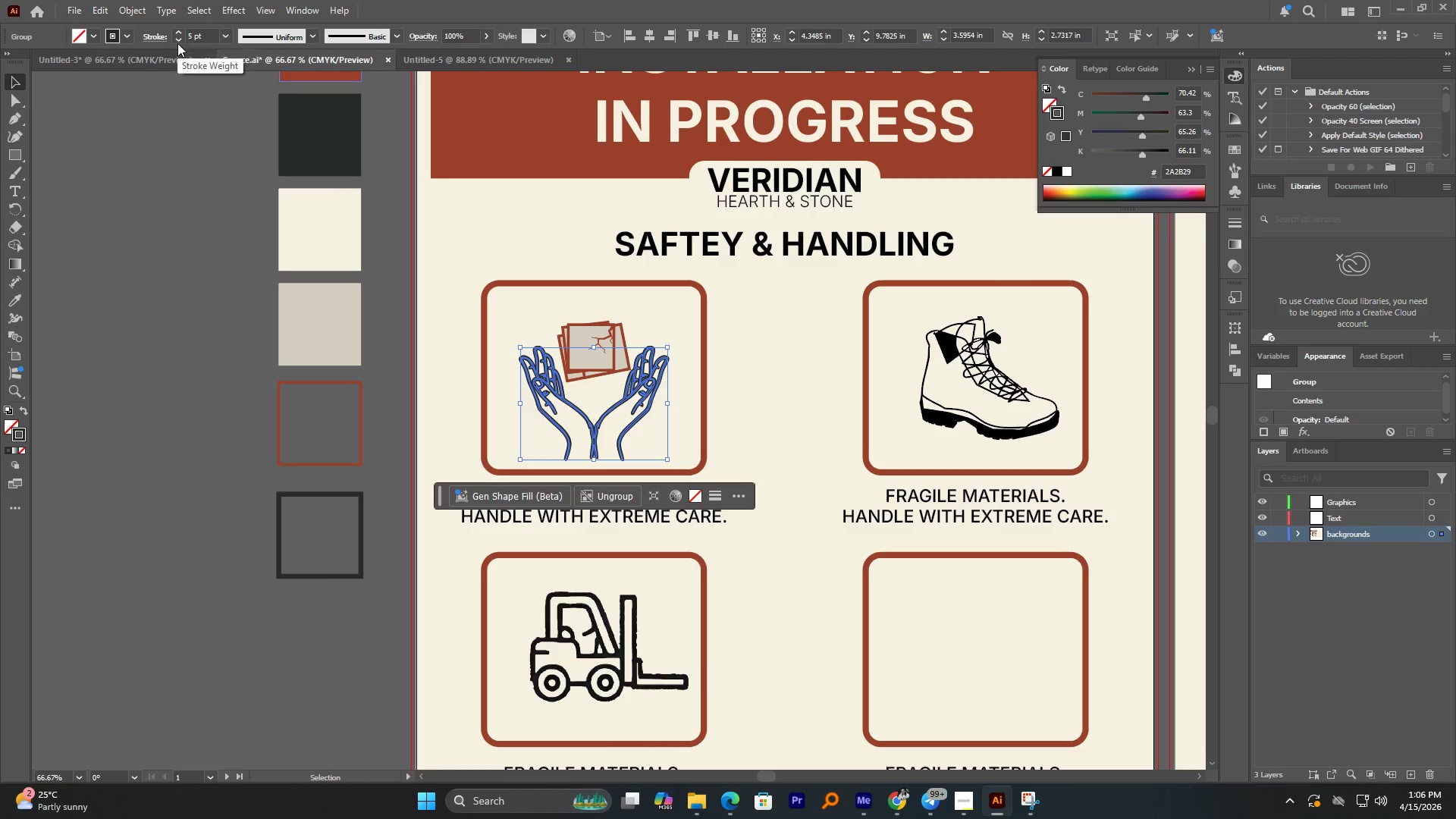 
left_click([177, 43])
 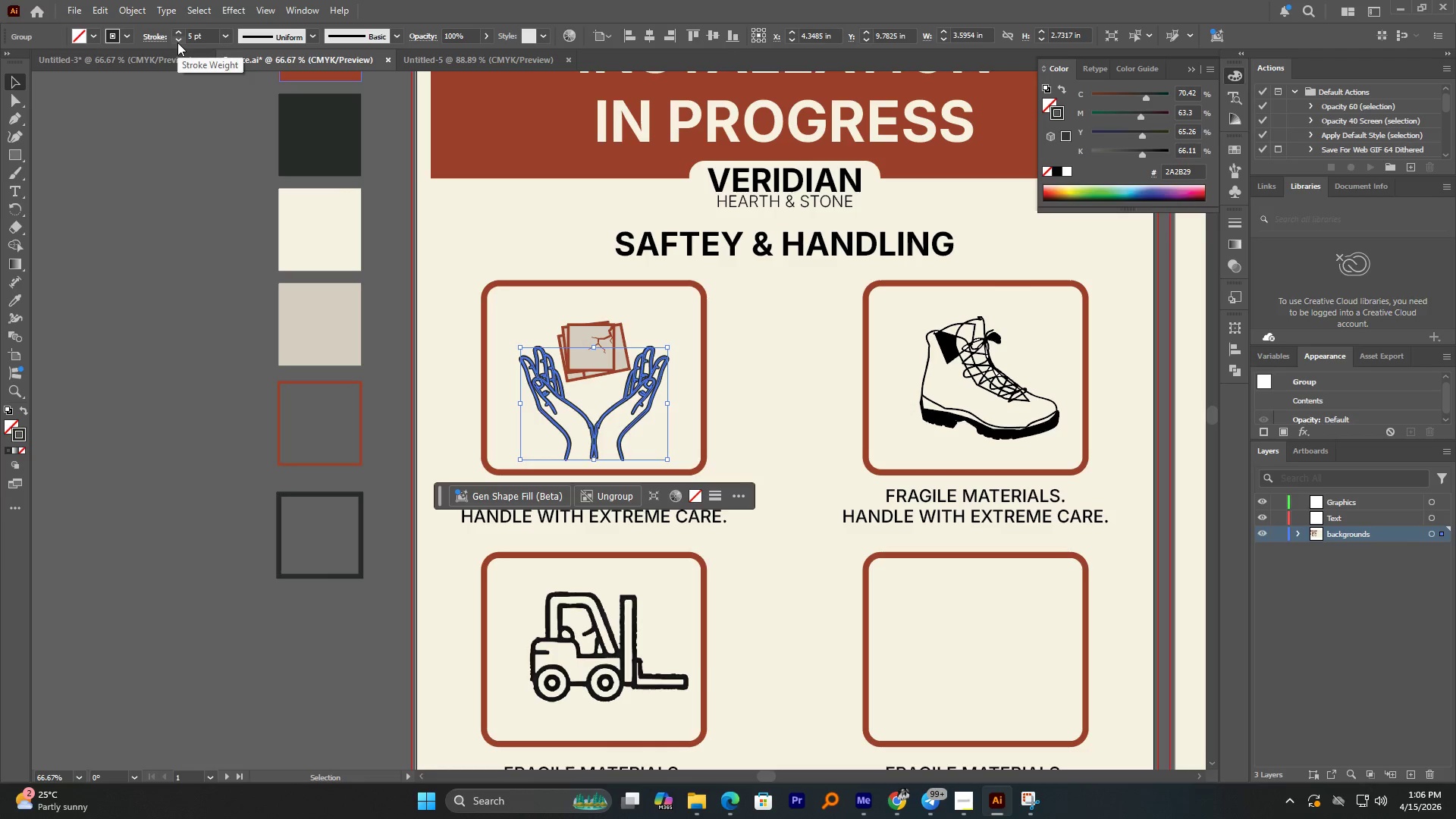 
left_click([177, 42])
 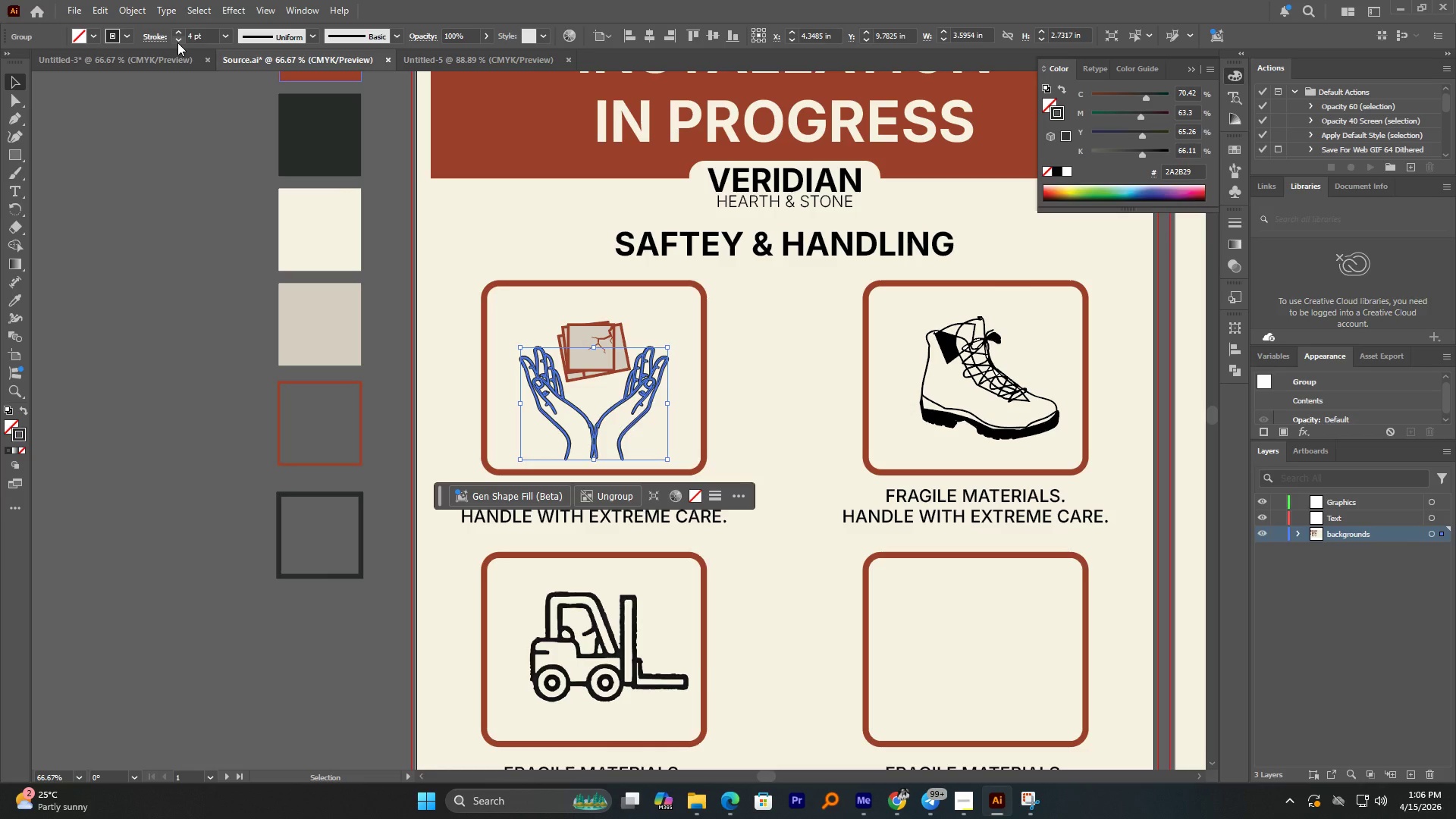 
left_click([177, 42])
 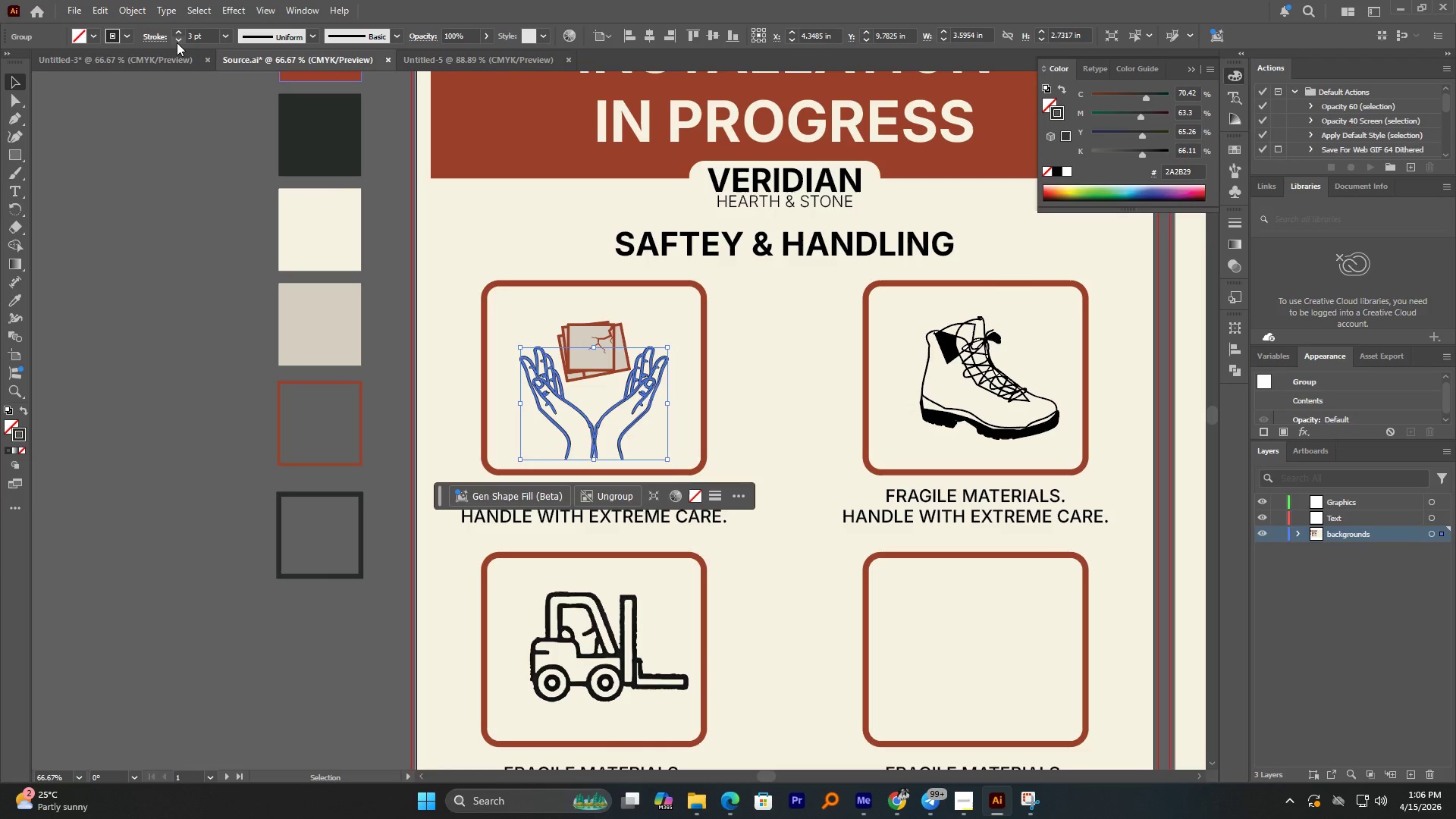 
left_click([138, 124])
 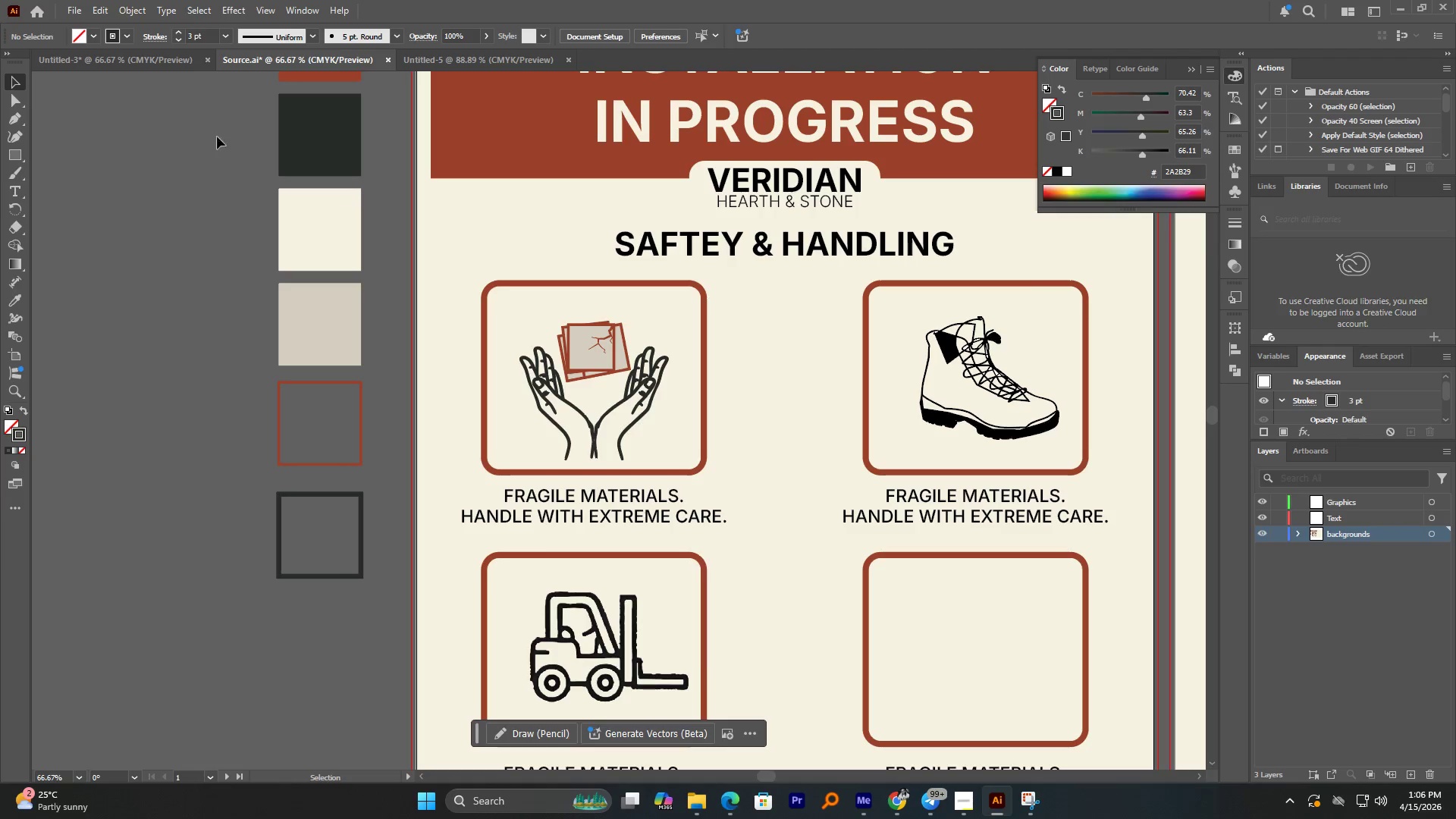 
hold_key(key=AltLeft, duration=2.3)
 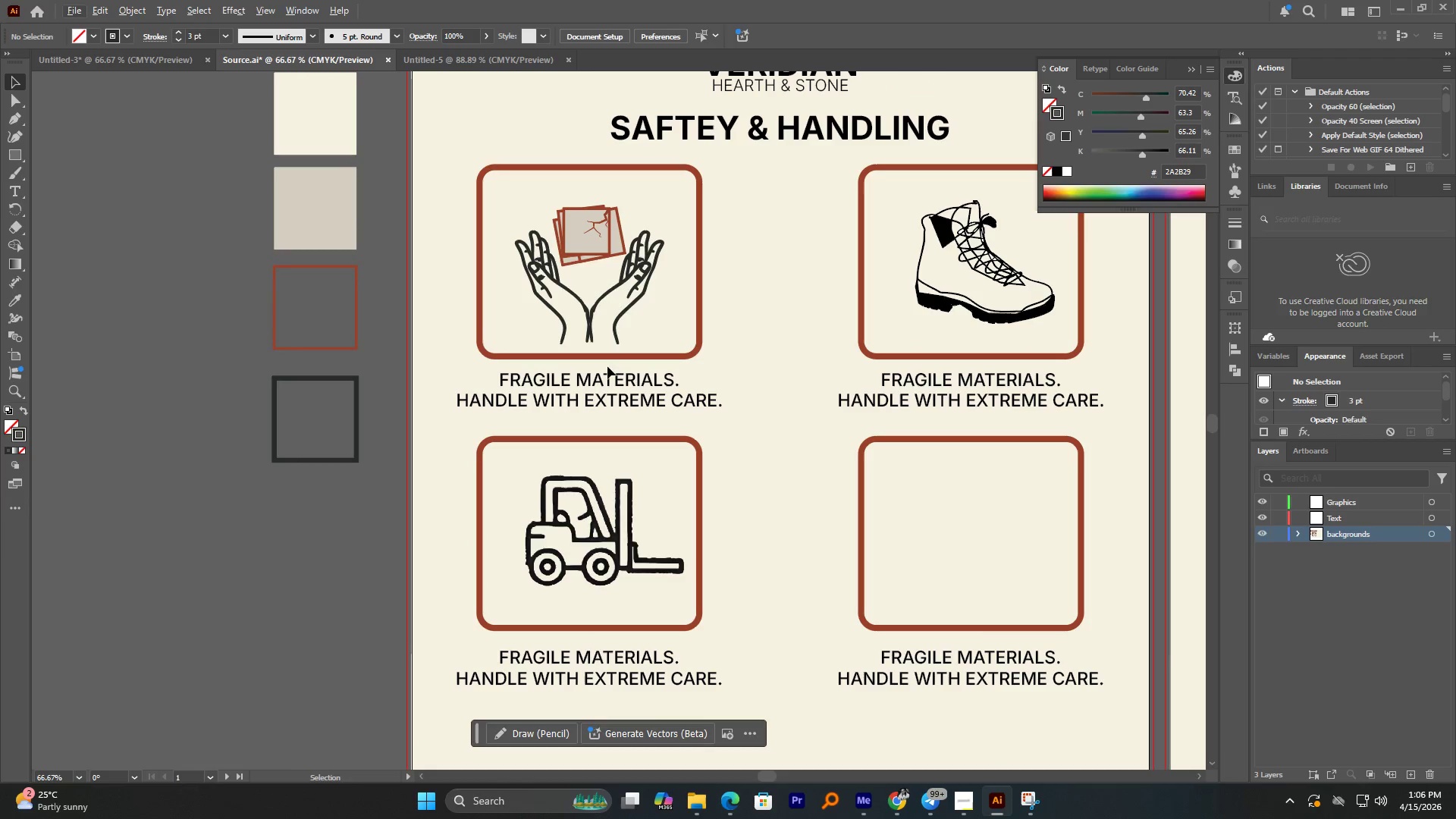 
hold_key(key=ControlLeft, duration=2.25)
 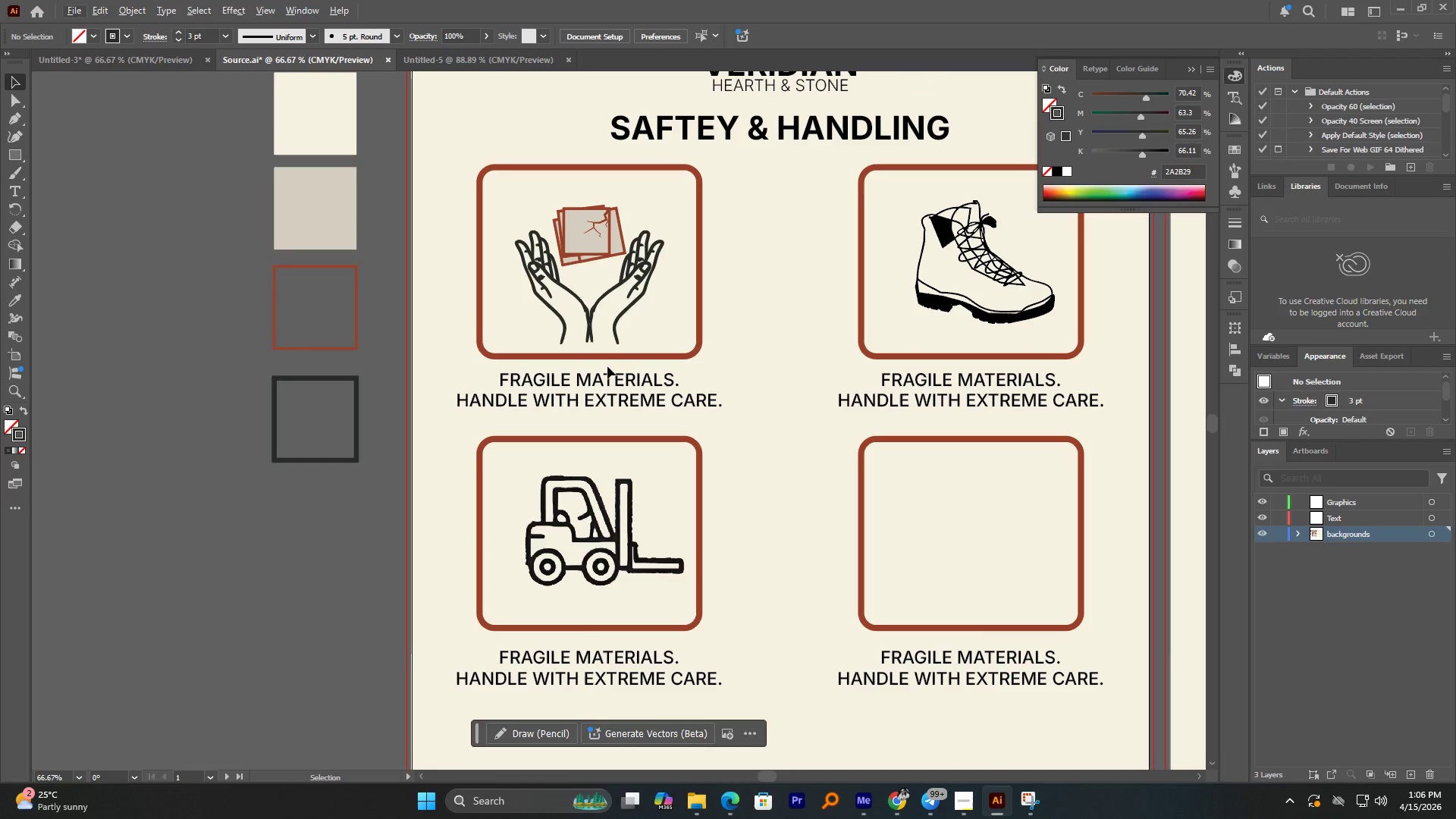 
wait(5.05)
 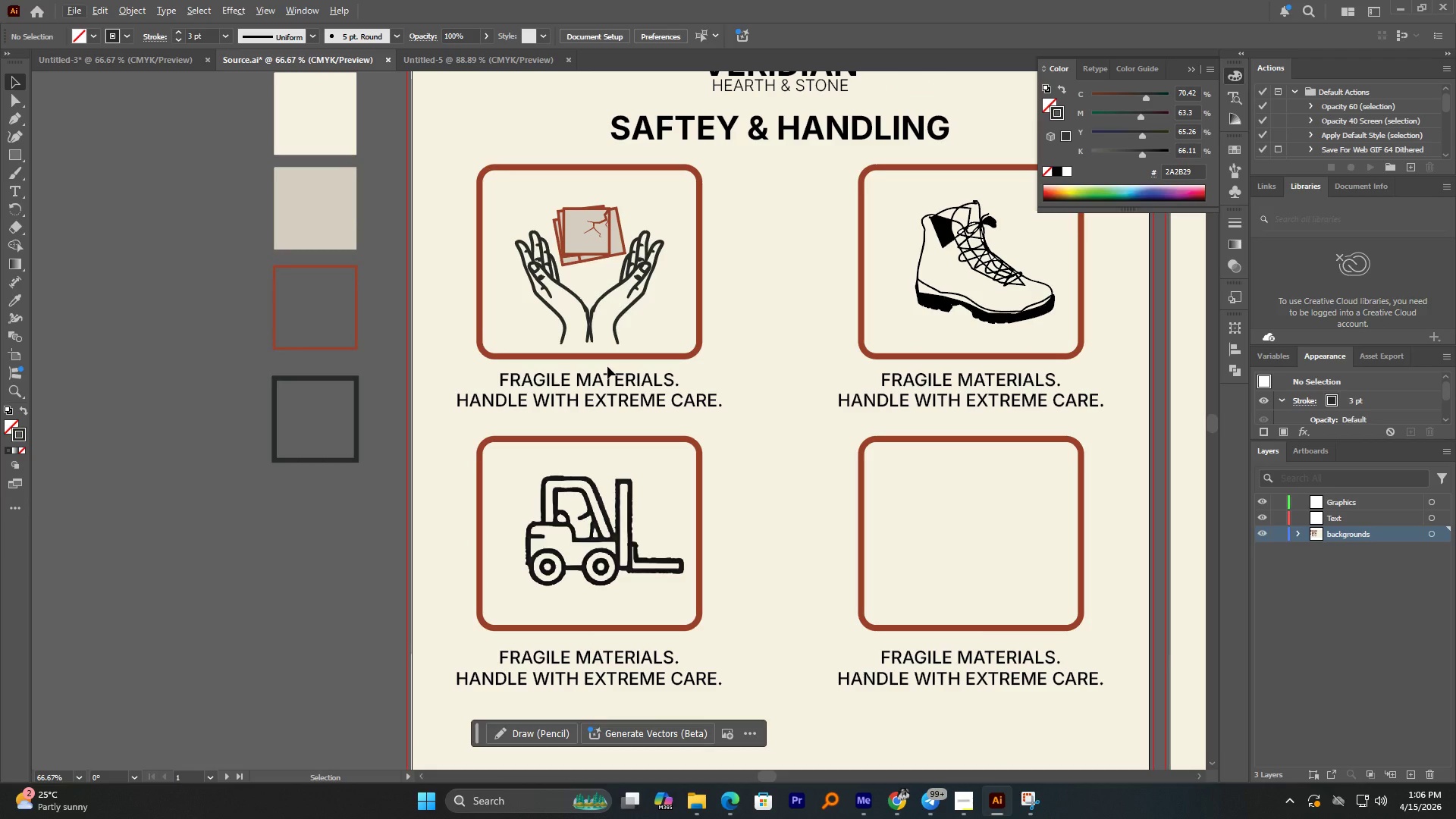 
key(Control+S)
 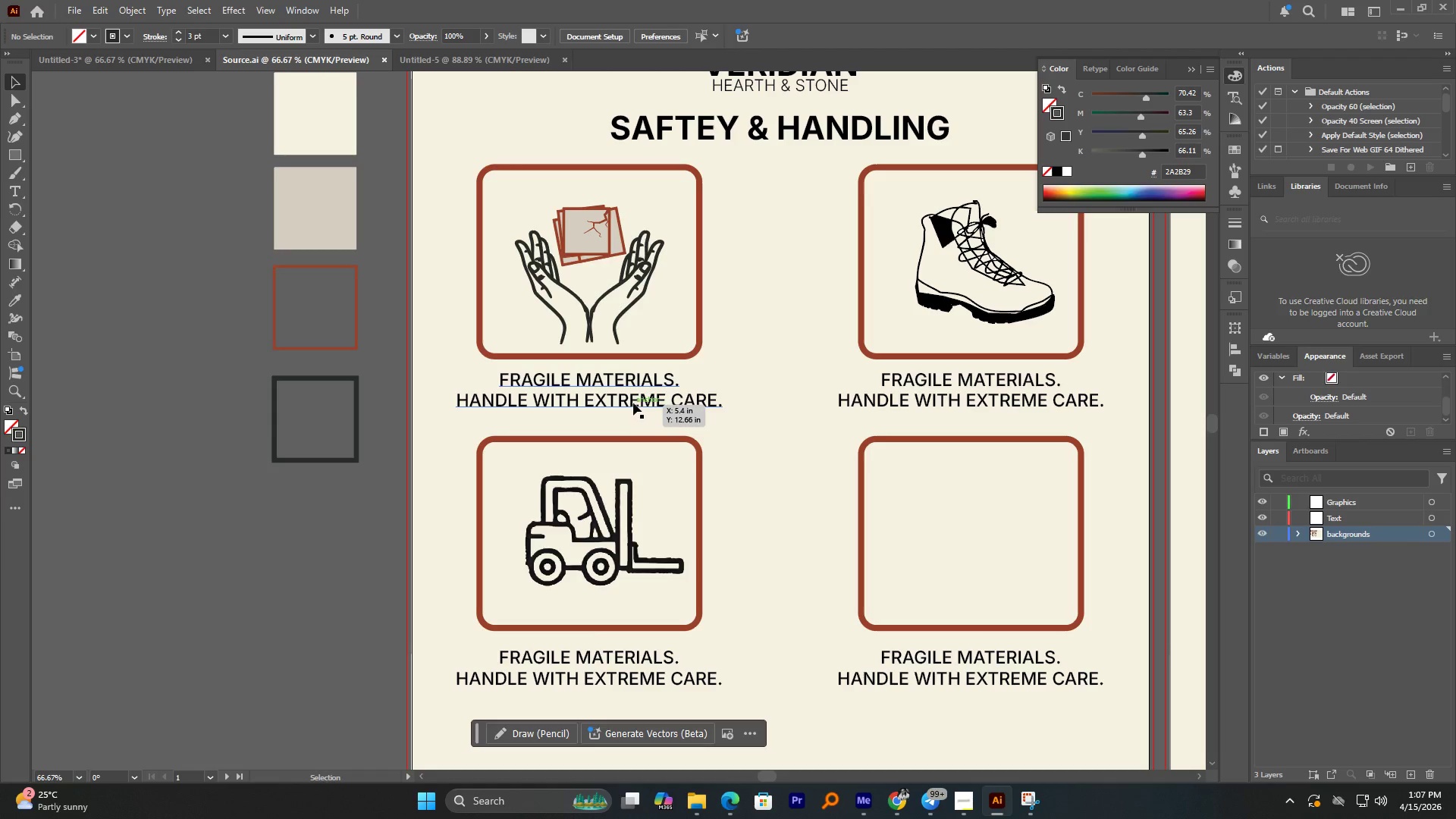 
wait(7.62)
 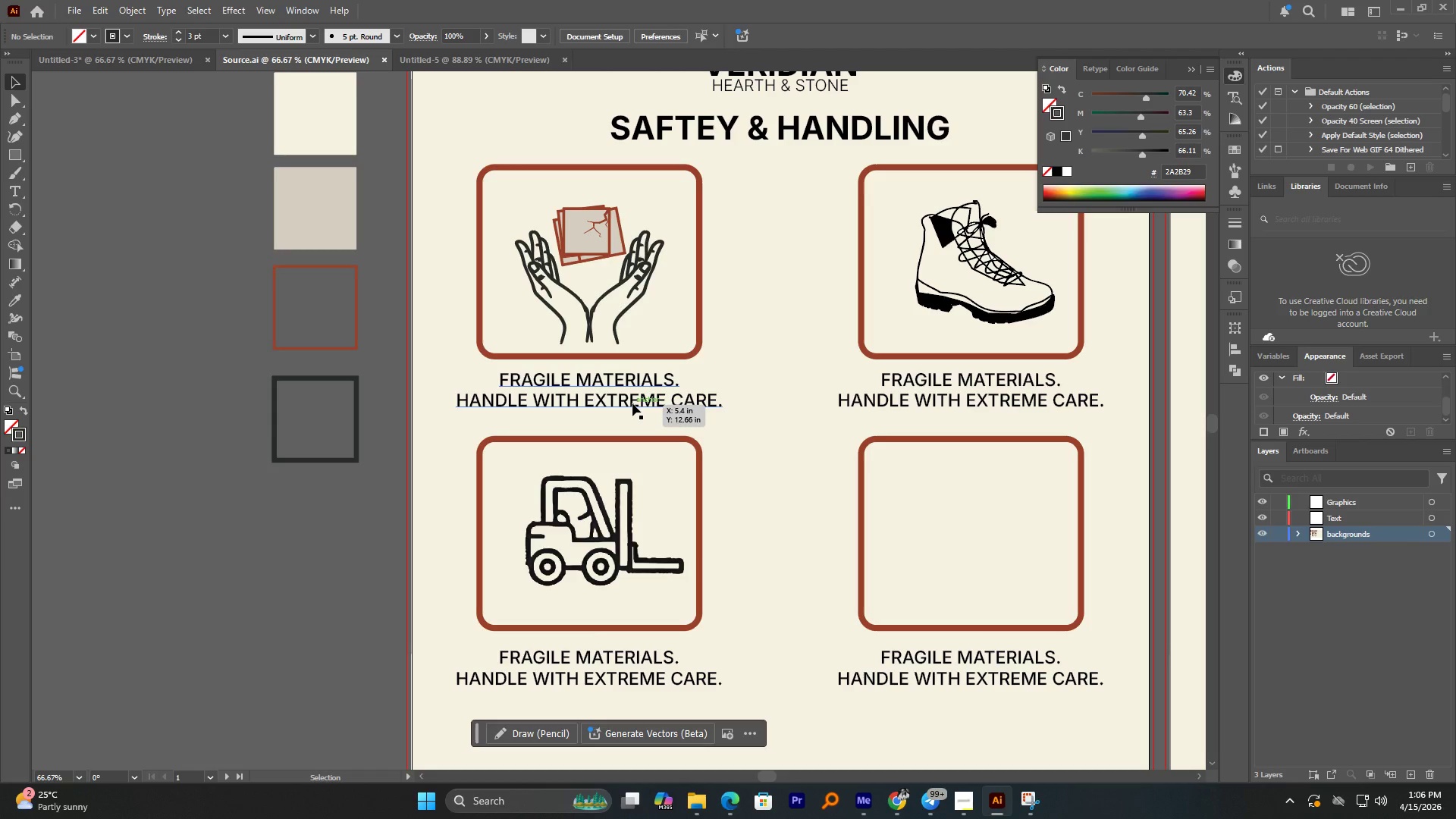 
hold_key(key=AltLeft, duration=6.27)
scroll: coordinate [763, 369], scroll_direction: down, amount: 1.0
 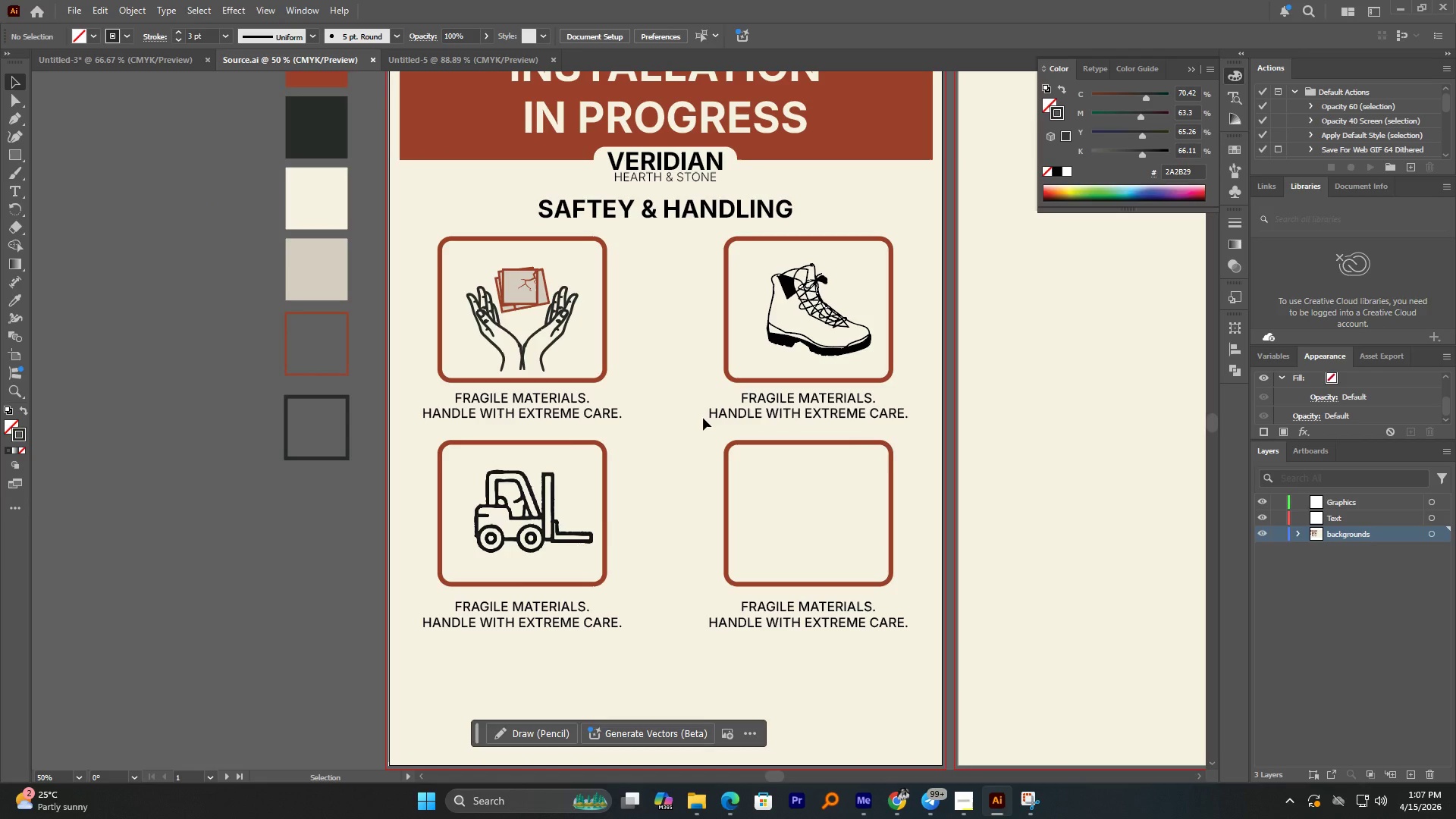 
wait(9.92)
 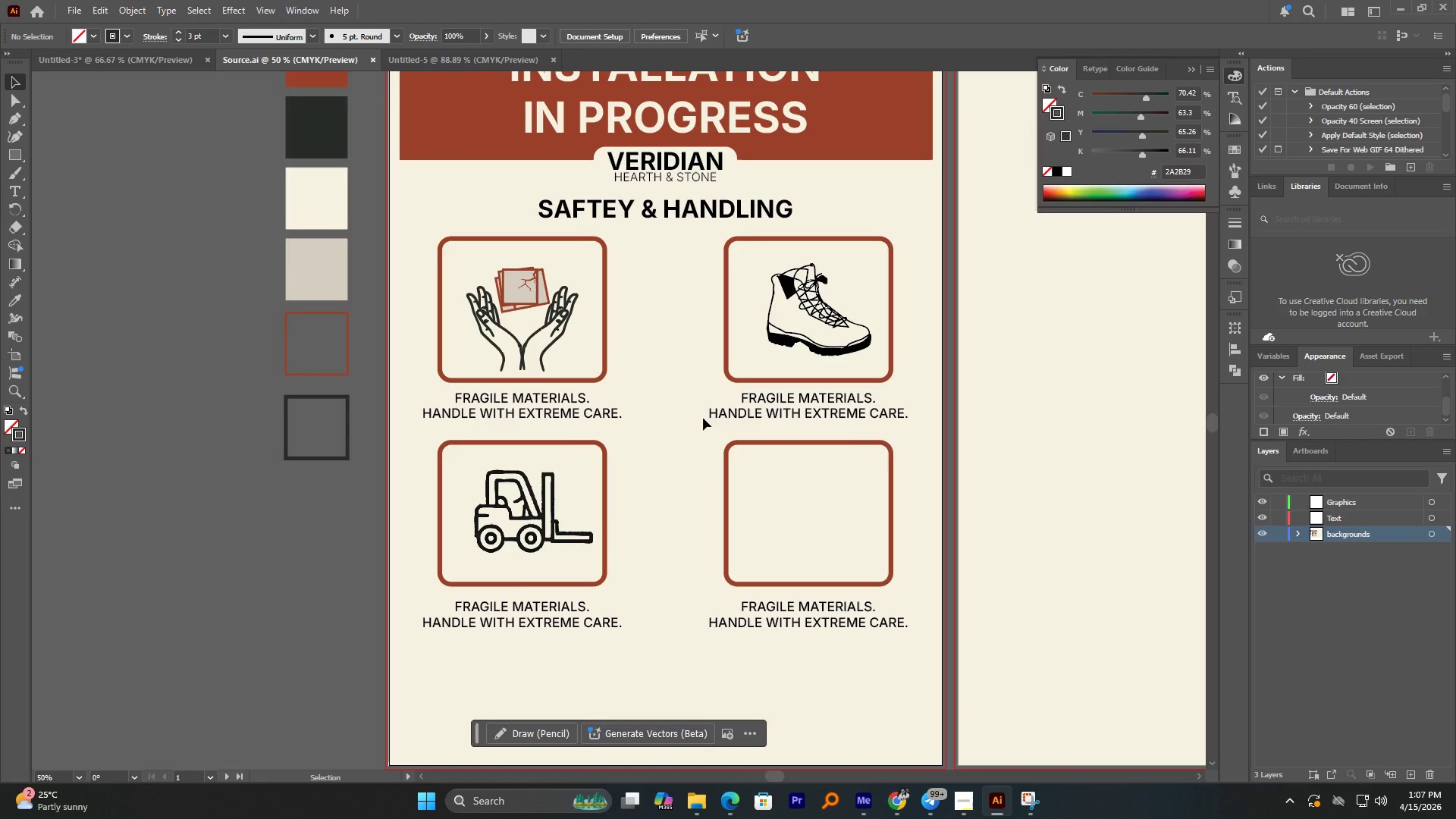 
left_click([541, 526])
 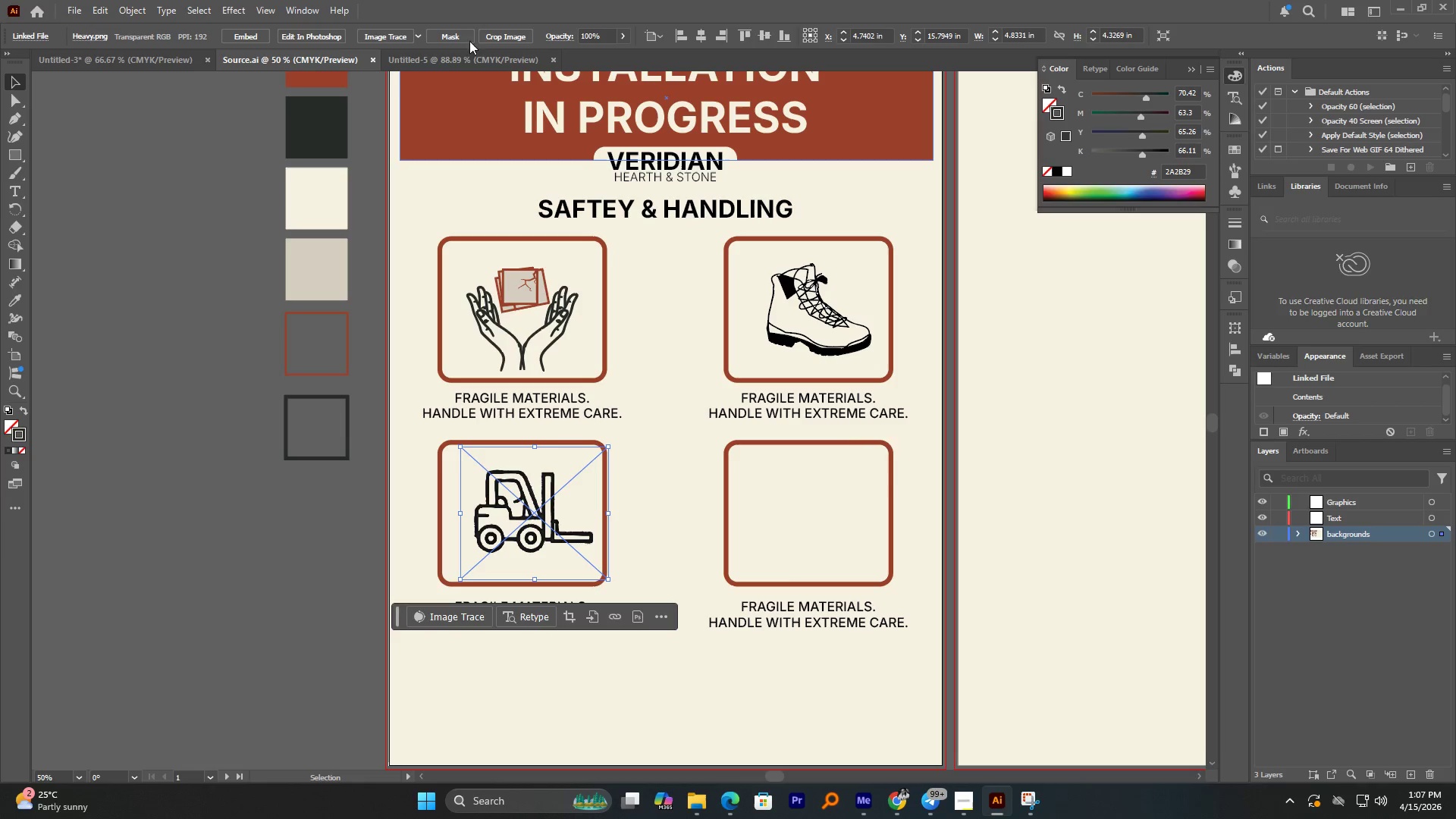 
left_click([386, 36])
 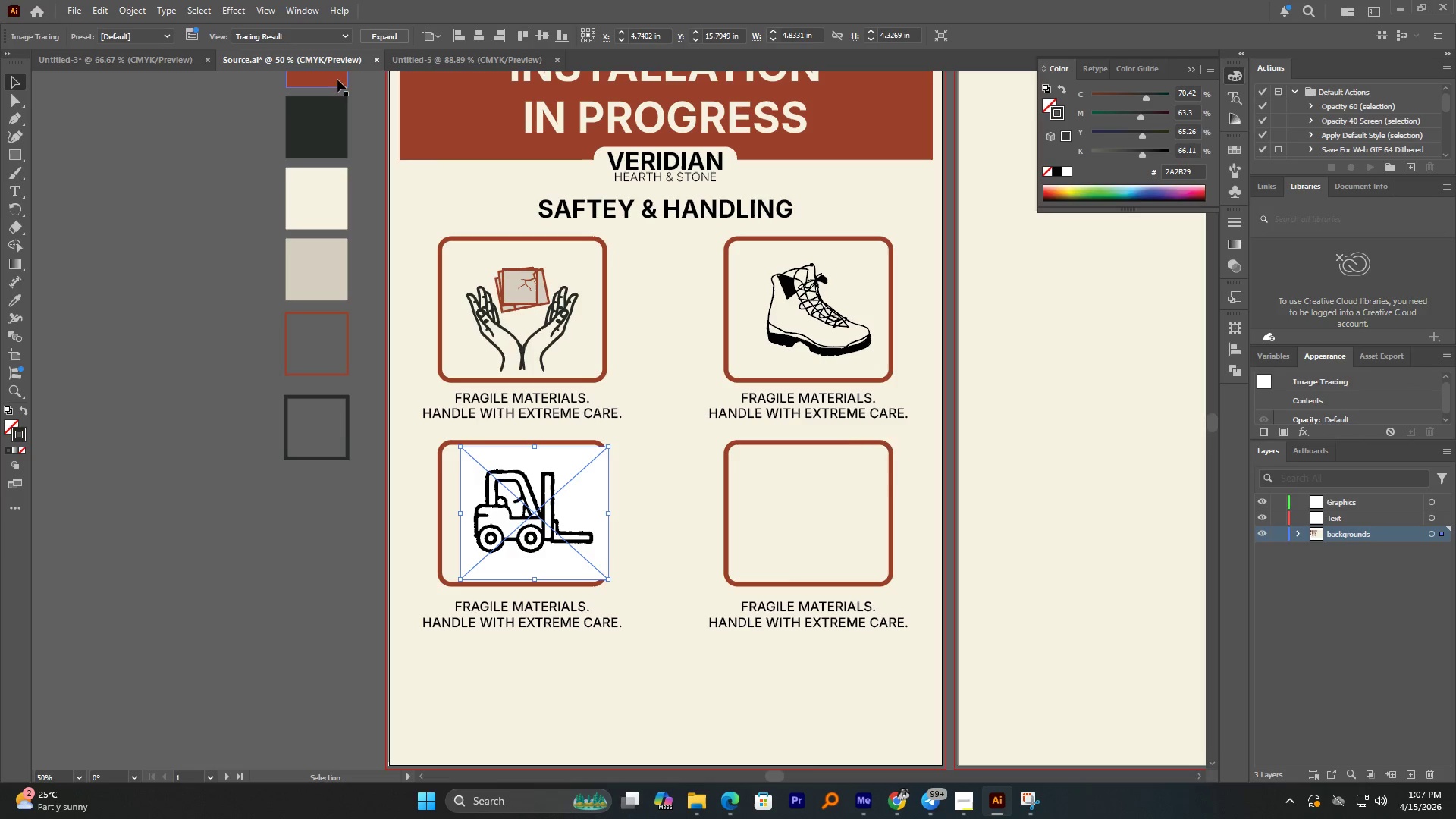 
left_click([395, 34])
 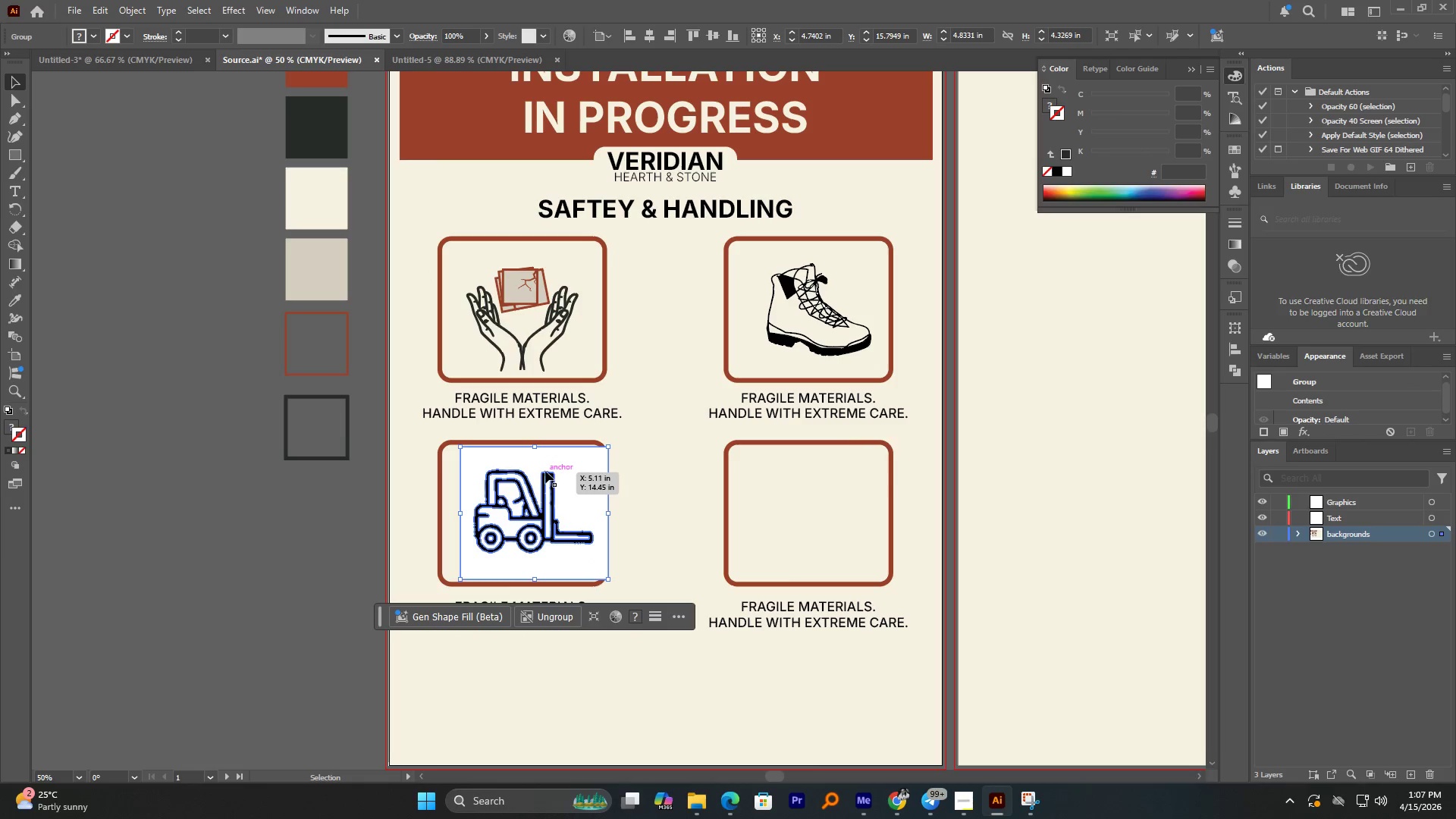 
right_click([560, 487])
 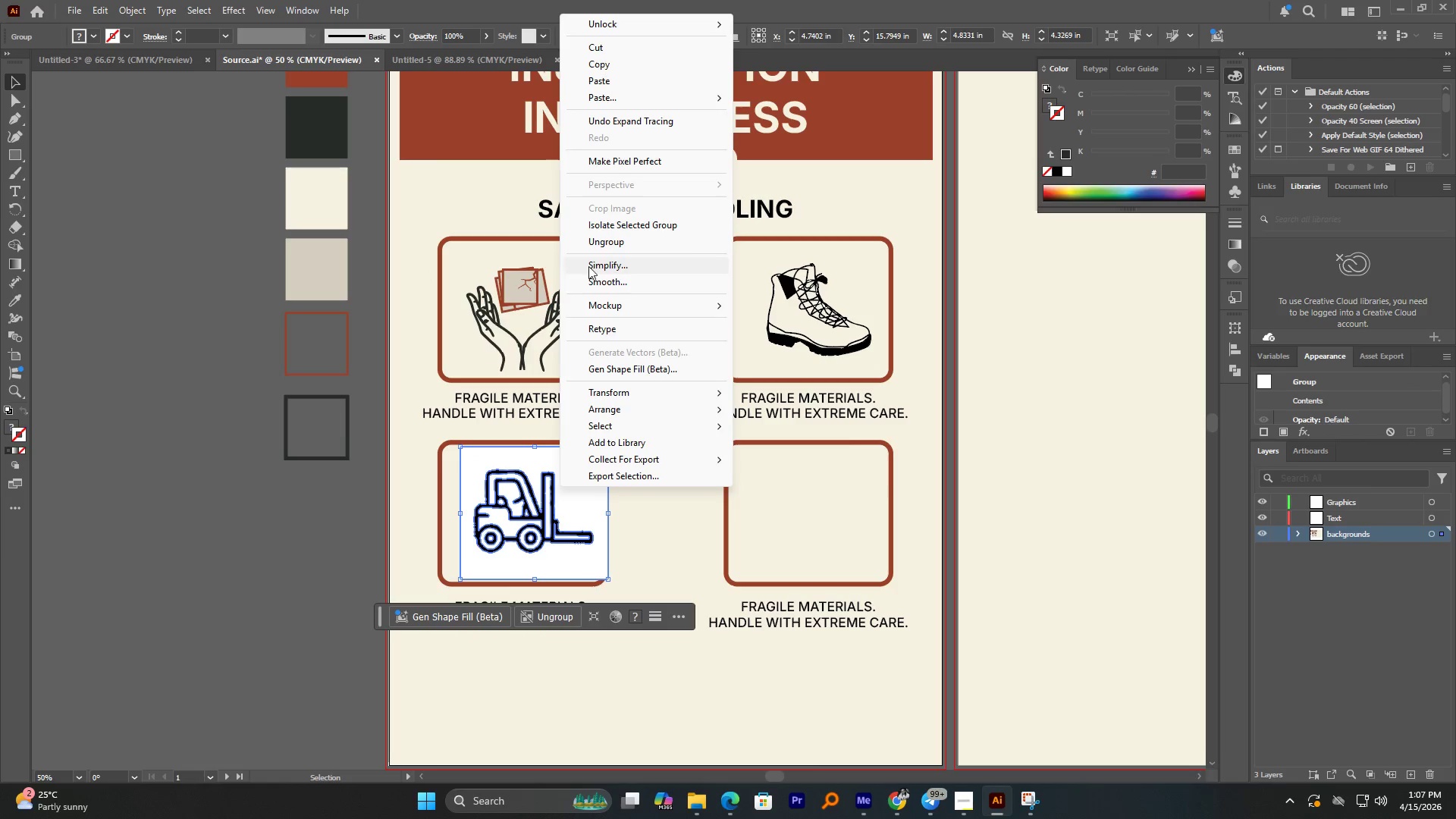 
left_click([610, 239])
 